 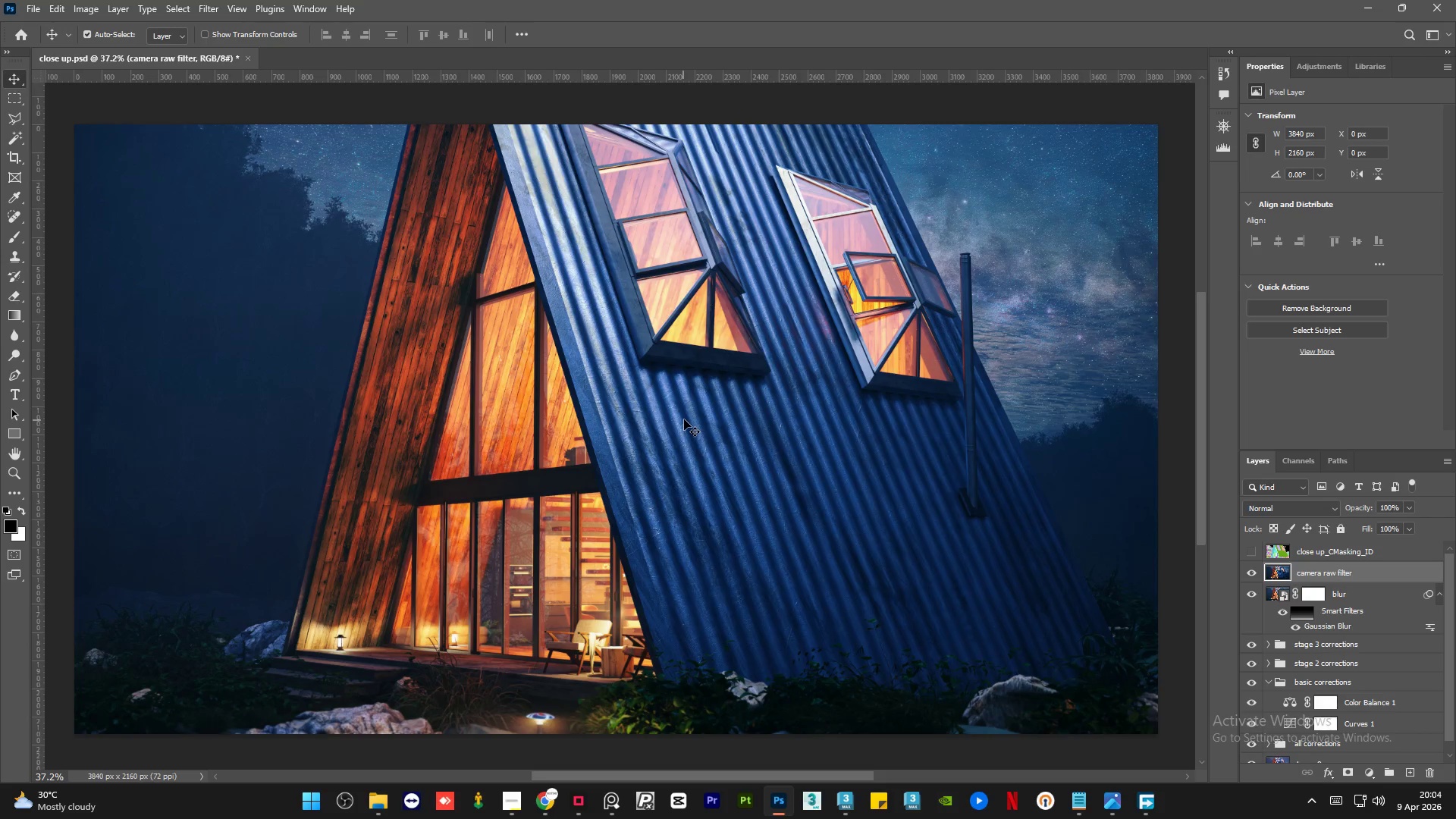 
left_click_drag(start_coordinate=[1452, 634], to_coordinate=[1455, 739])
 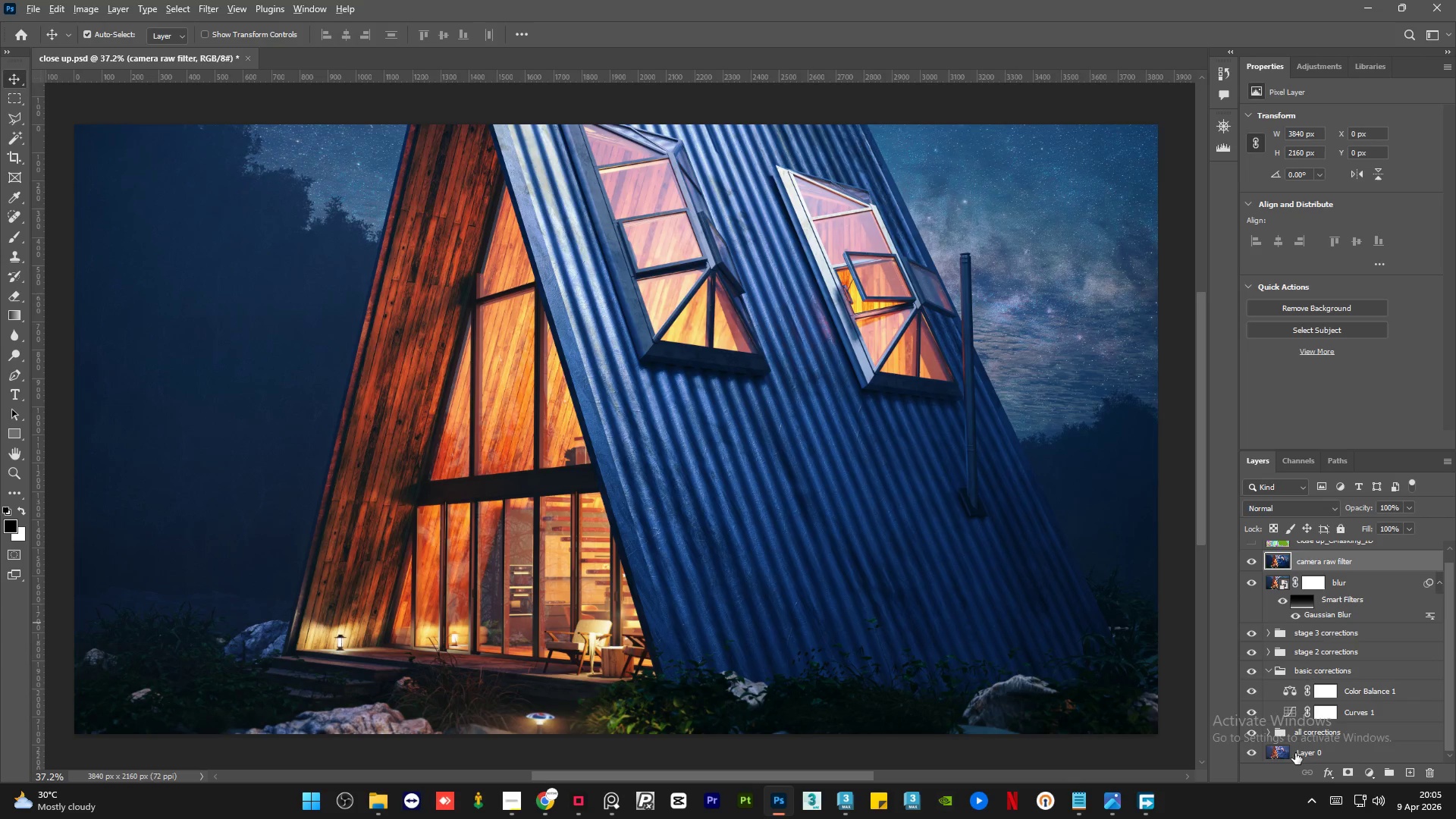 
hold_key(key=AltLeft, duration=1.5)
left_click([1254, 752])
 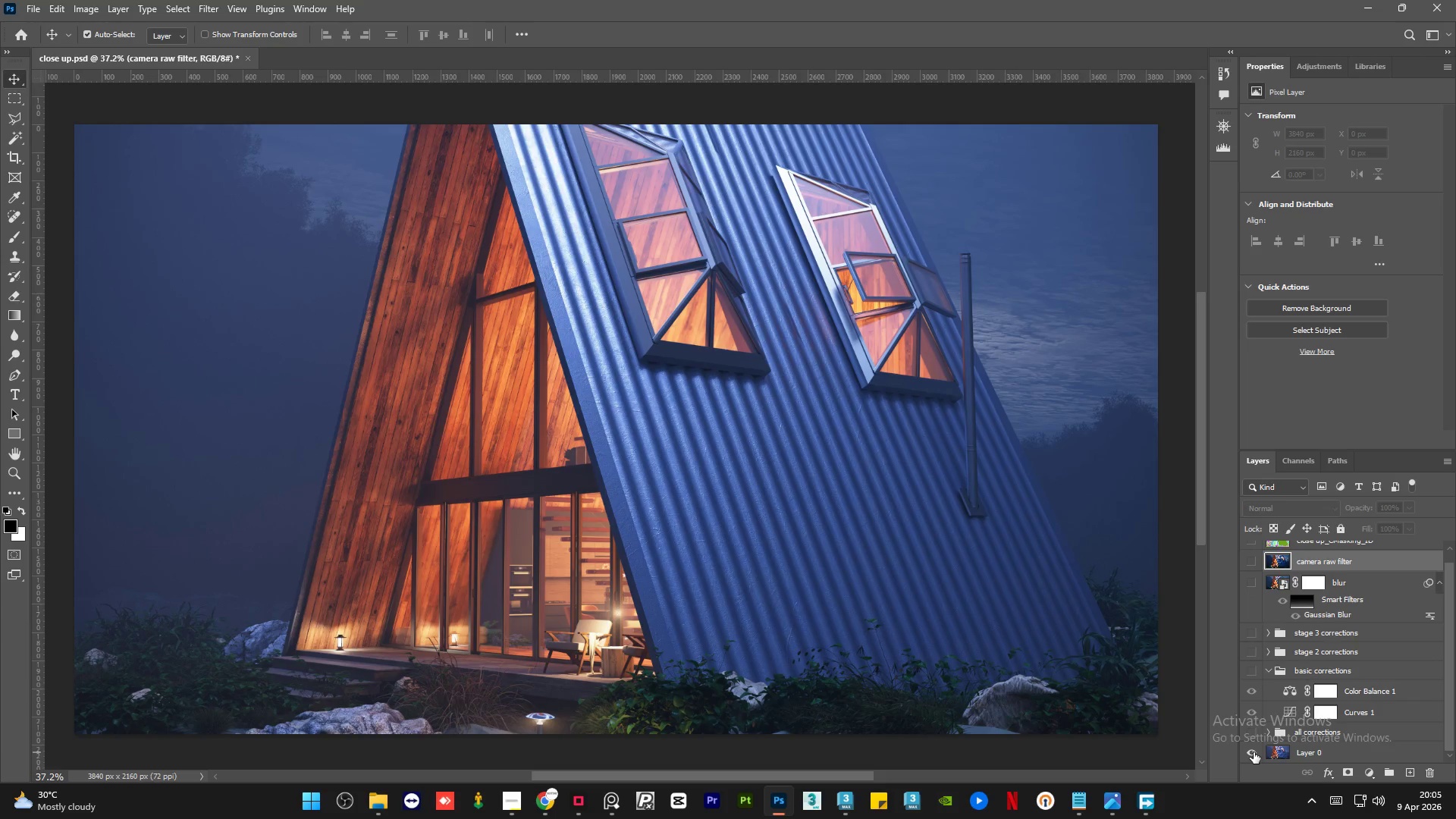 
hold_key(key=AltLeft, duration=1.52)
left_click([1254, 752])
 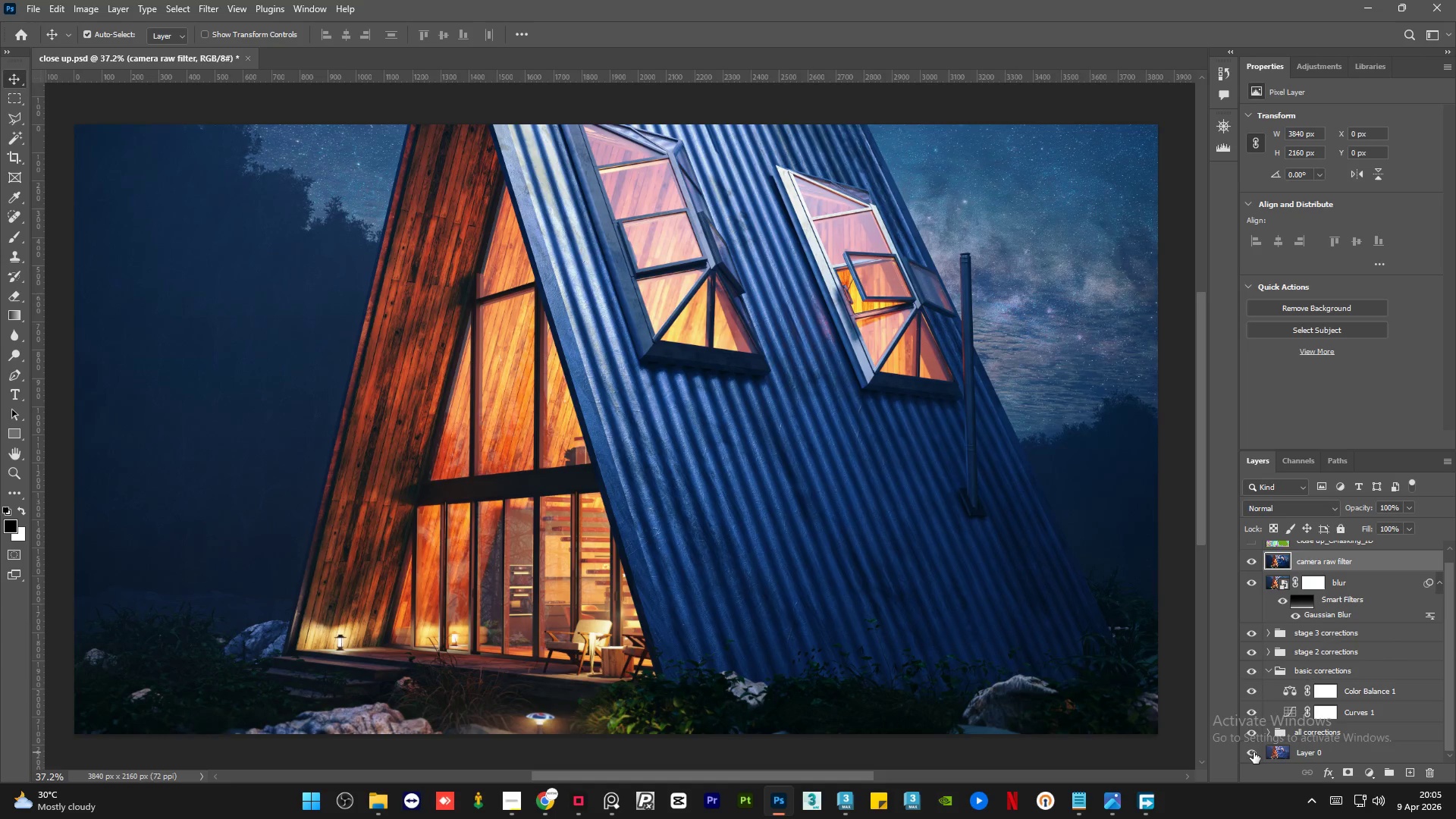 
hold_key(key=AltLeft, duration=1.51)
left_click([1254, 752])
 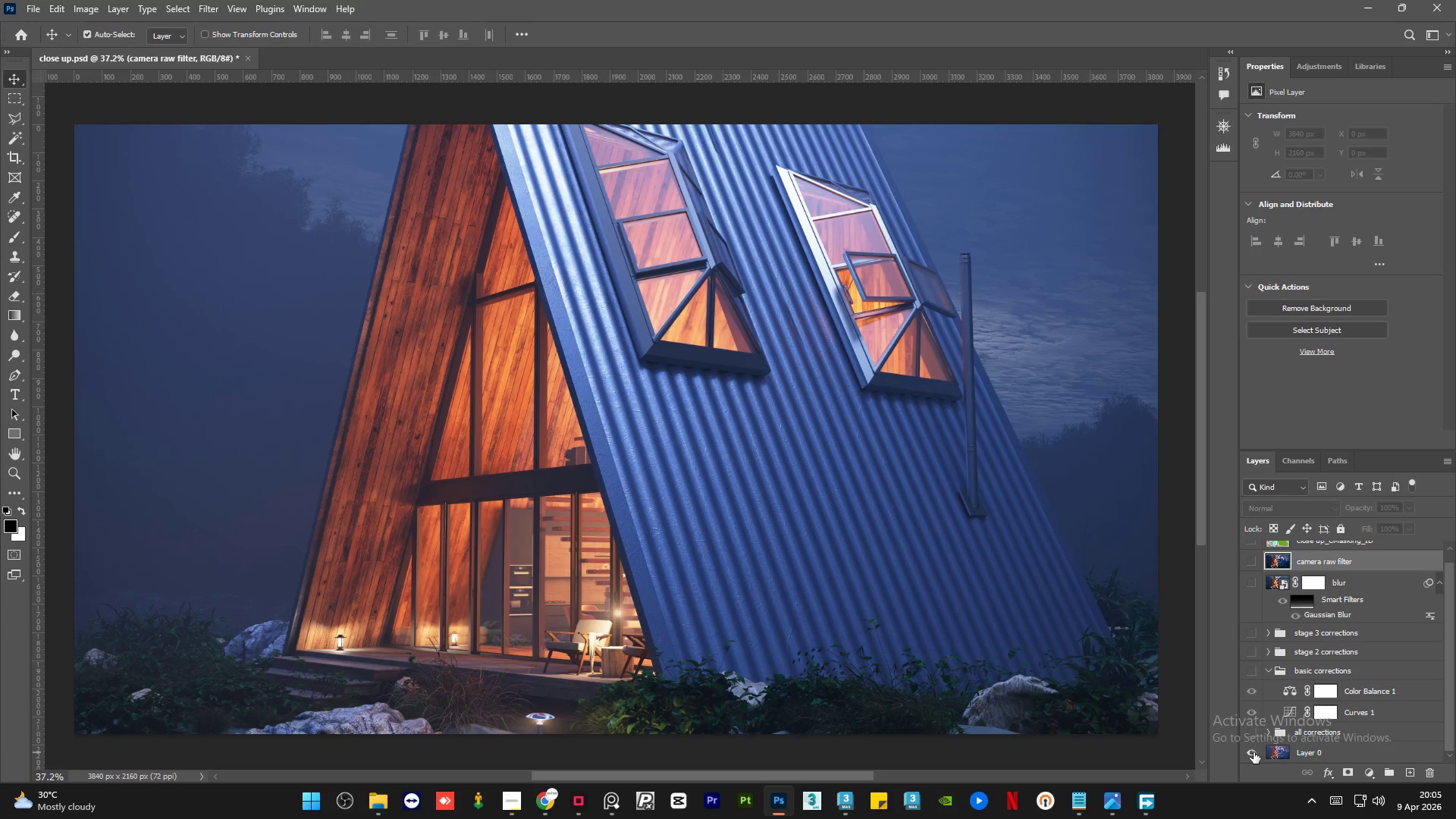 
hold_key(key=AltLeft, duration=1.52)
left_click([1254, 752])
 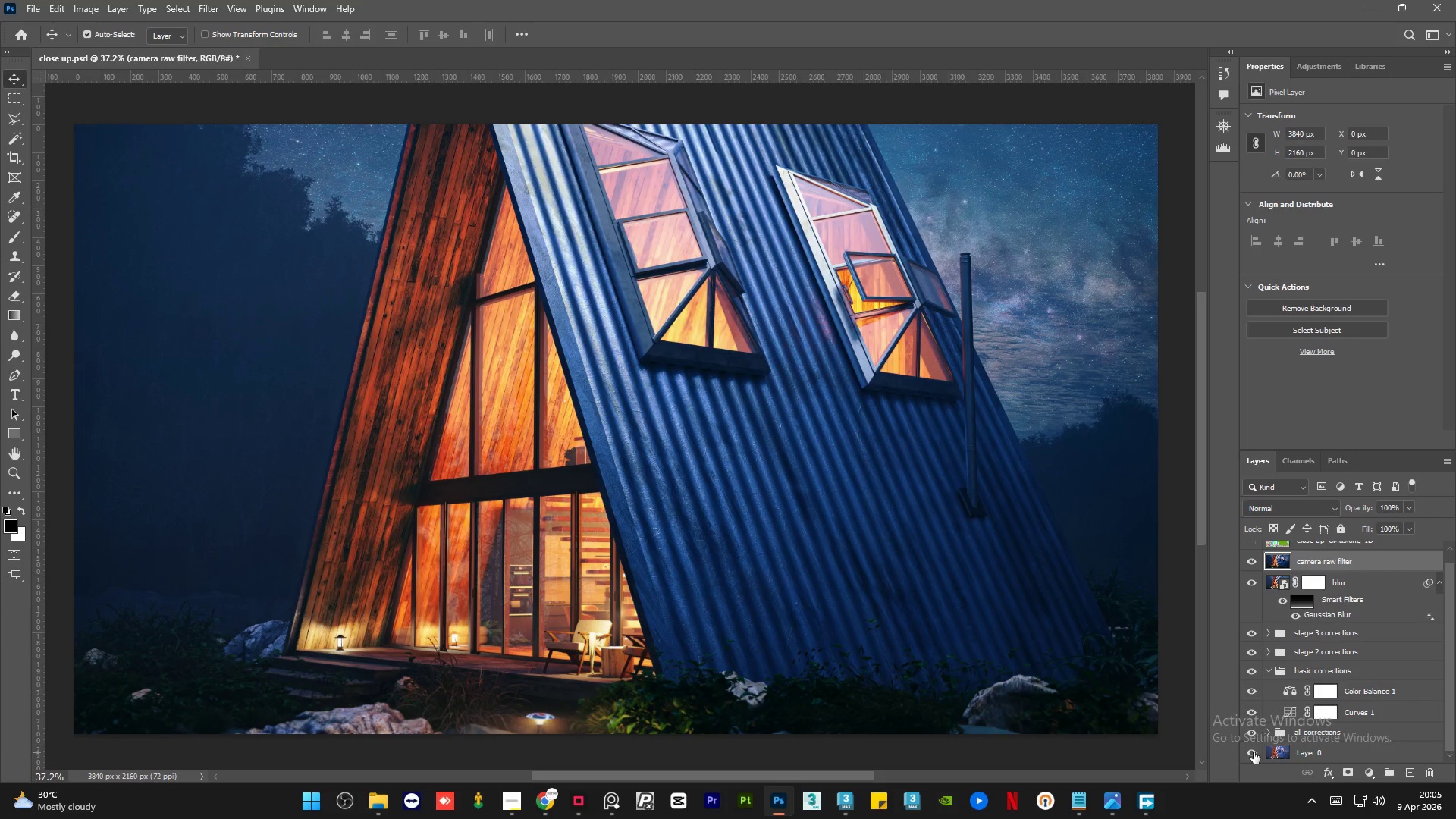 
left_click([1254, 752])
 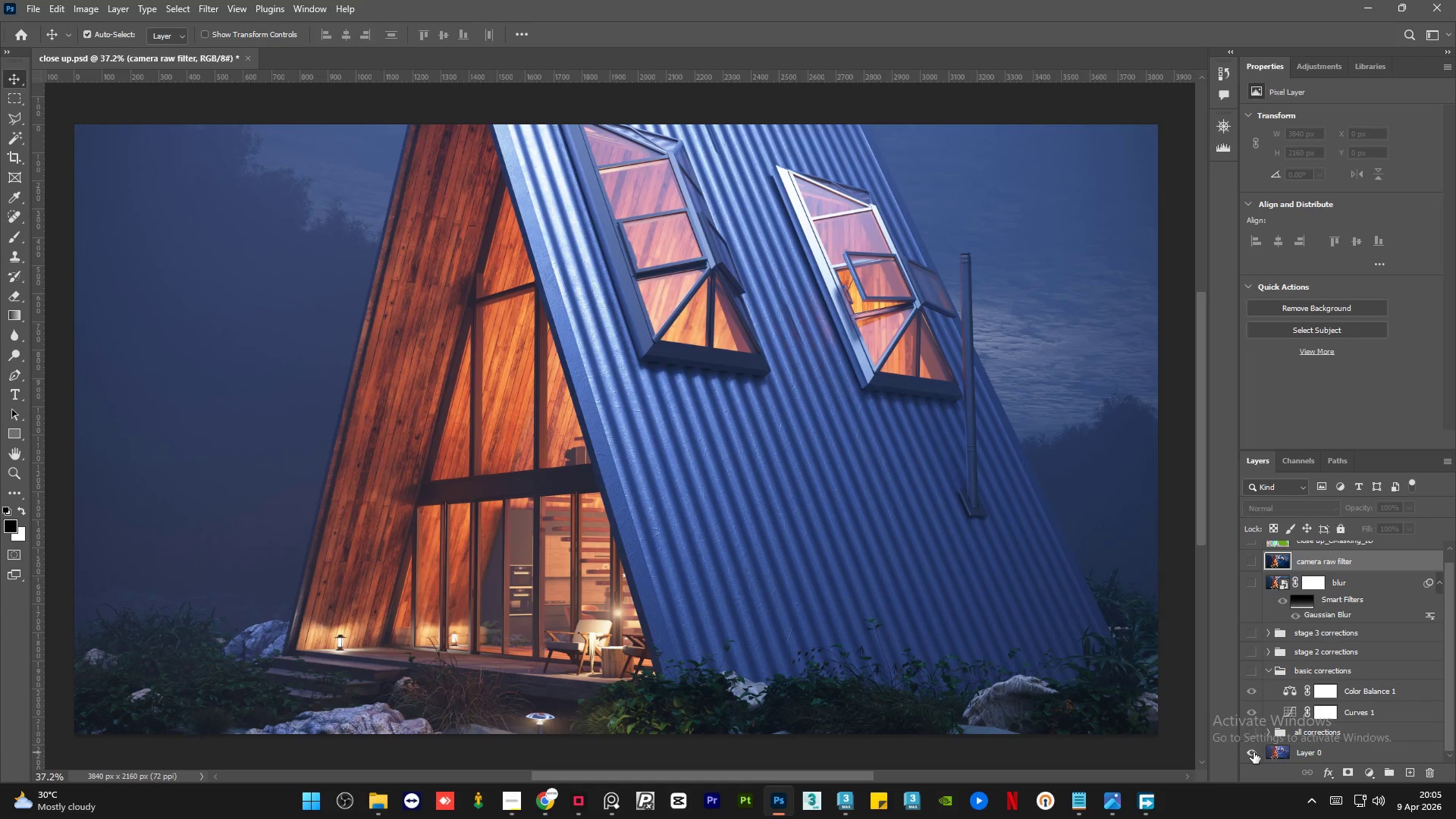 
hold_key(key=AltLeft, duration=1.52)
left_click([1254, 752])
 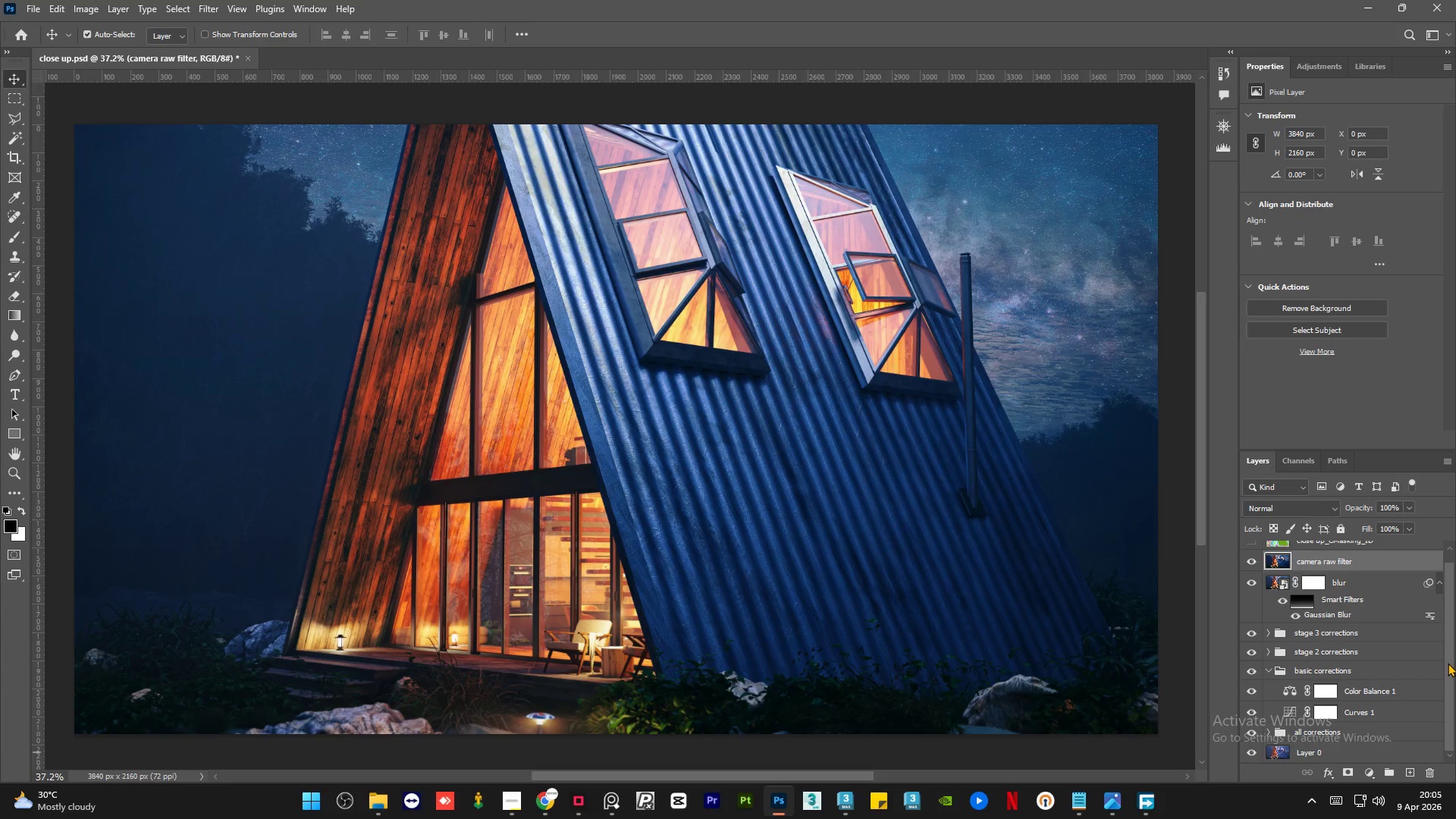 
left_click_drag(start_coordinate=[1450, 670], to_coordinate=[1451, 611])
 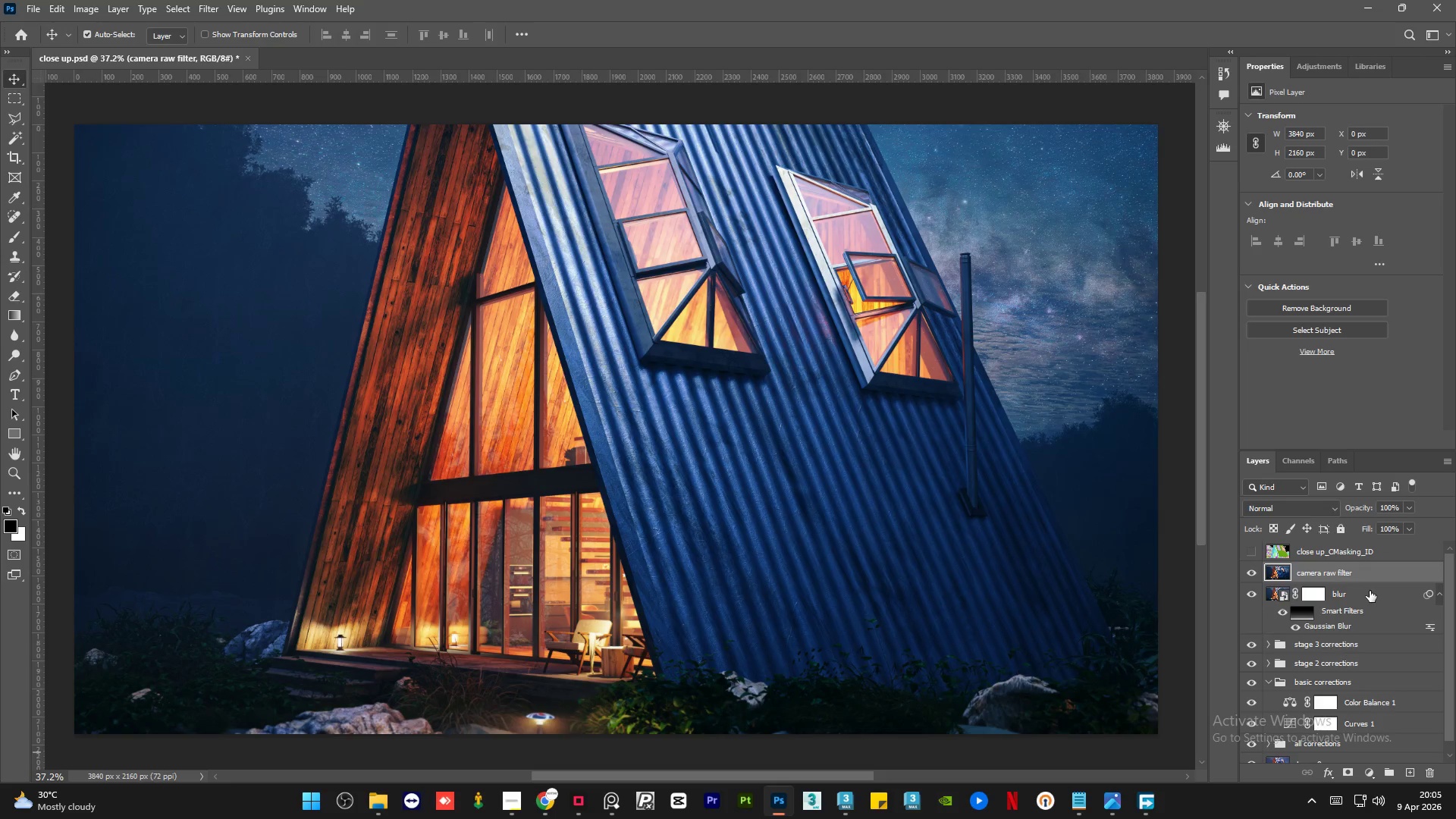 
left_click([1371, 592])
 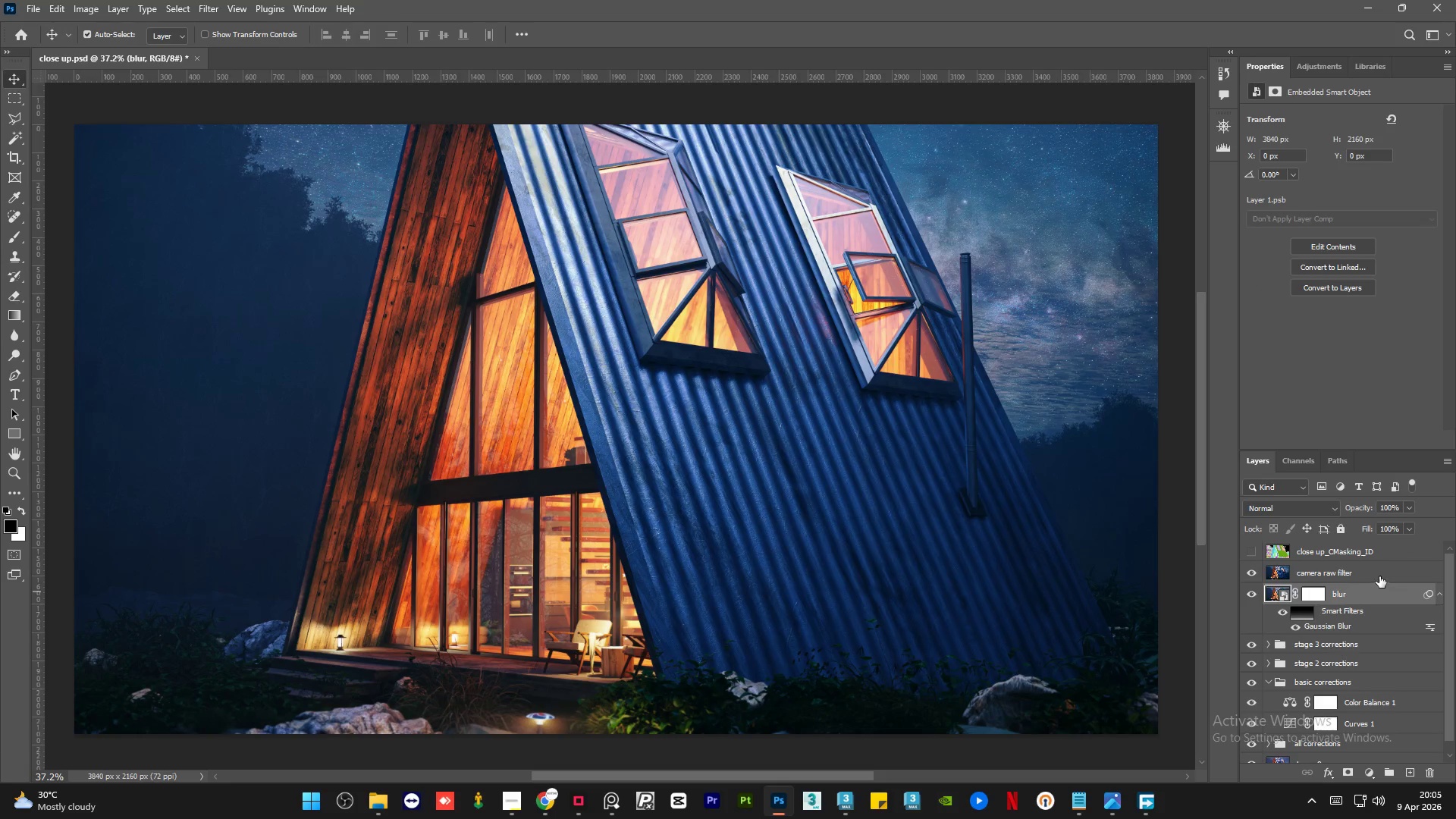 
left_click([1379, 575])
 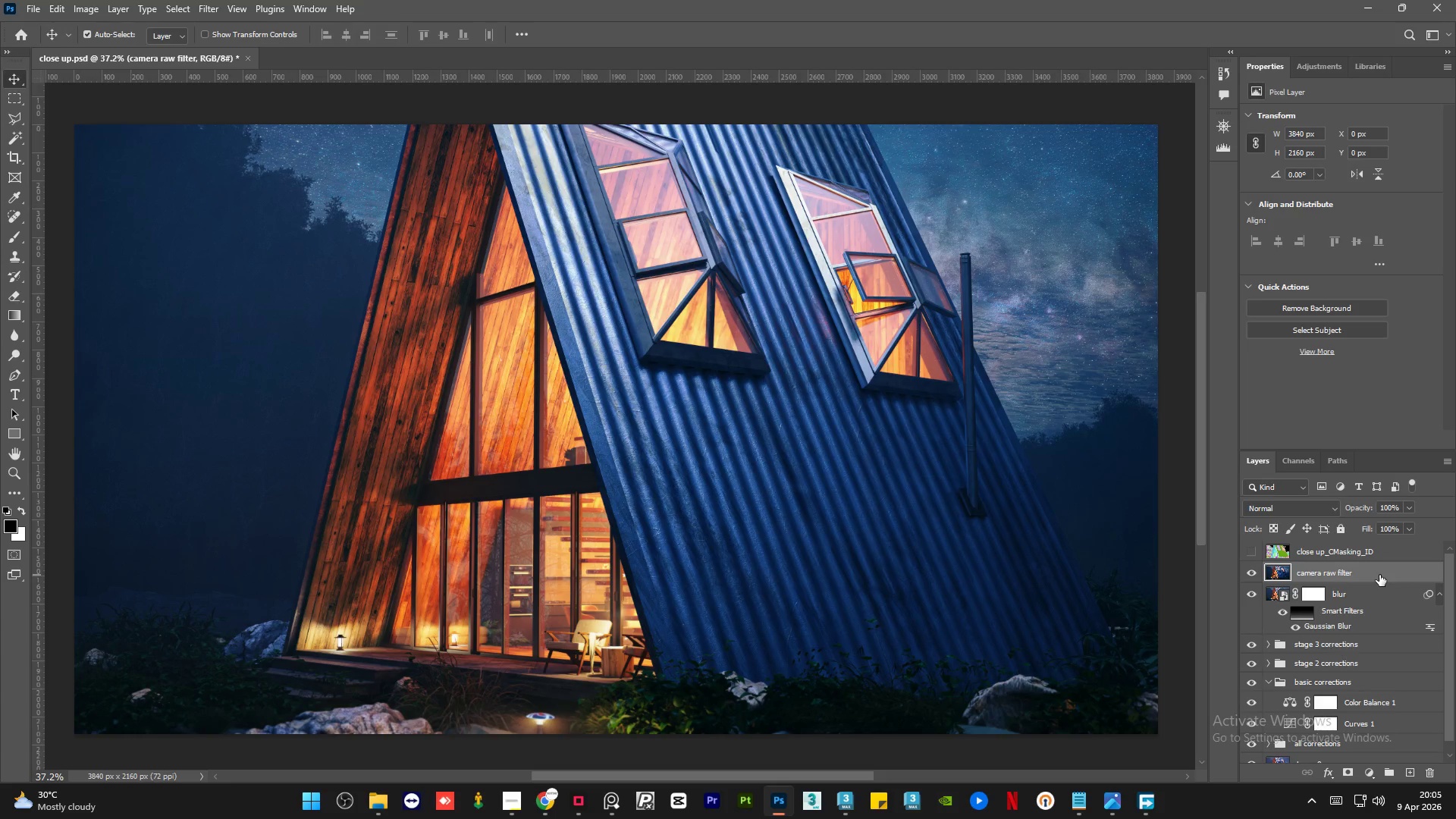 
key(Alt+Control+Shift+E)
 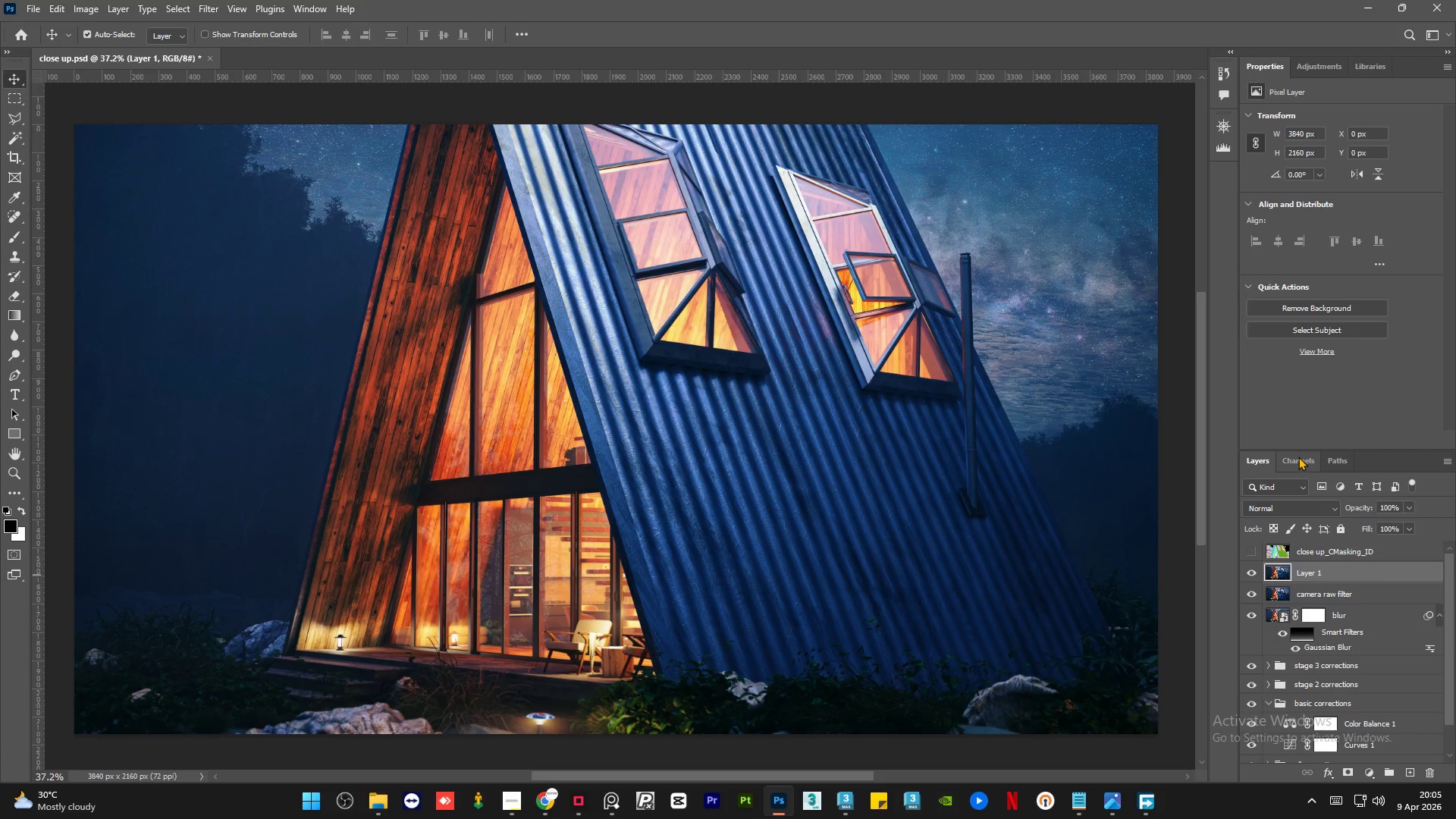 
wait(5.09)
 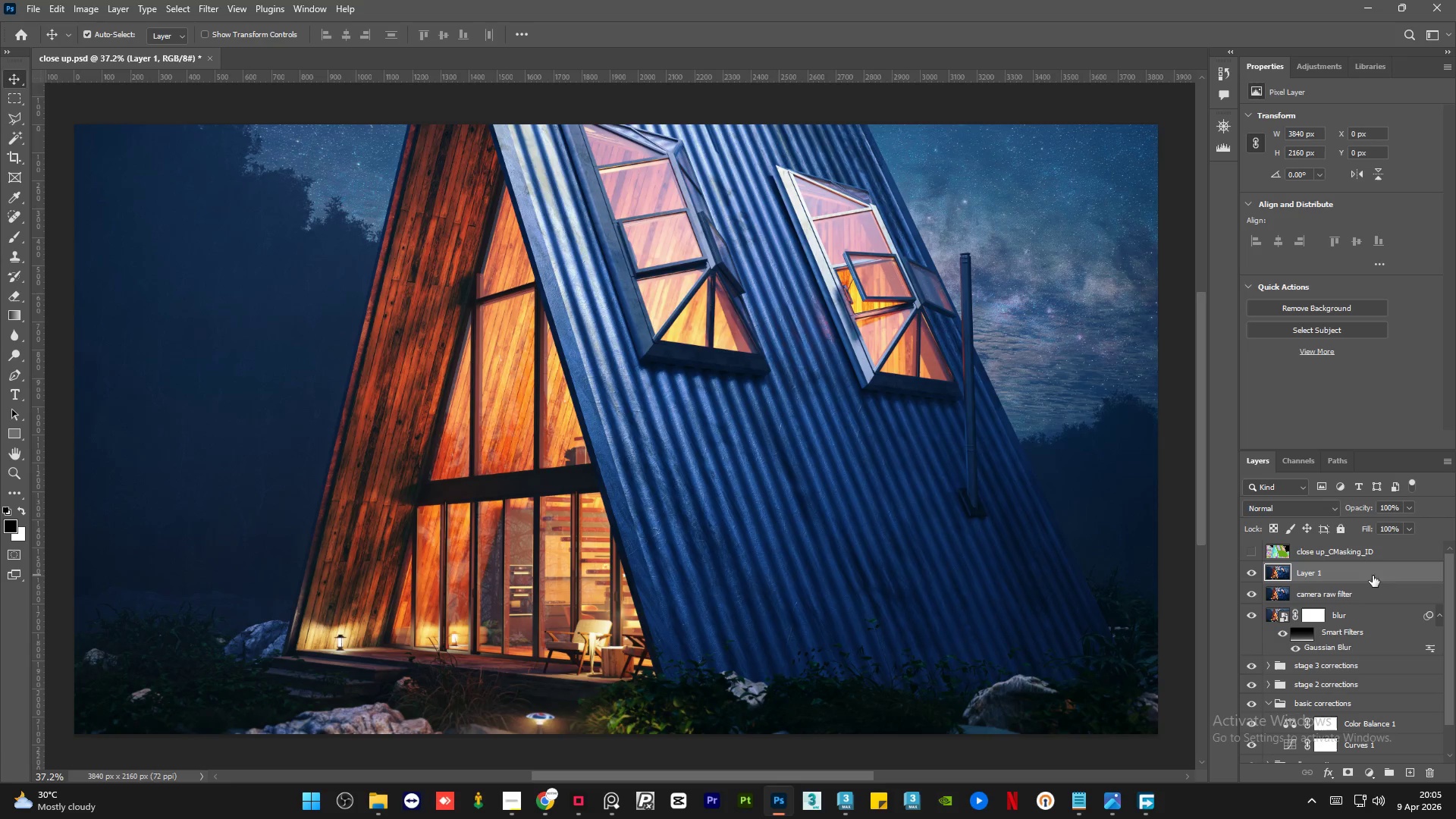 
left_click([1324, 527])
 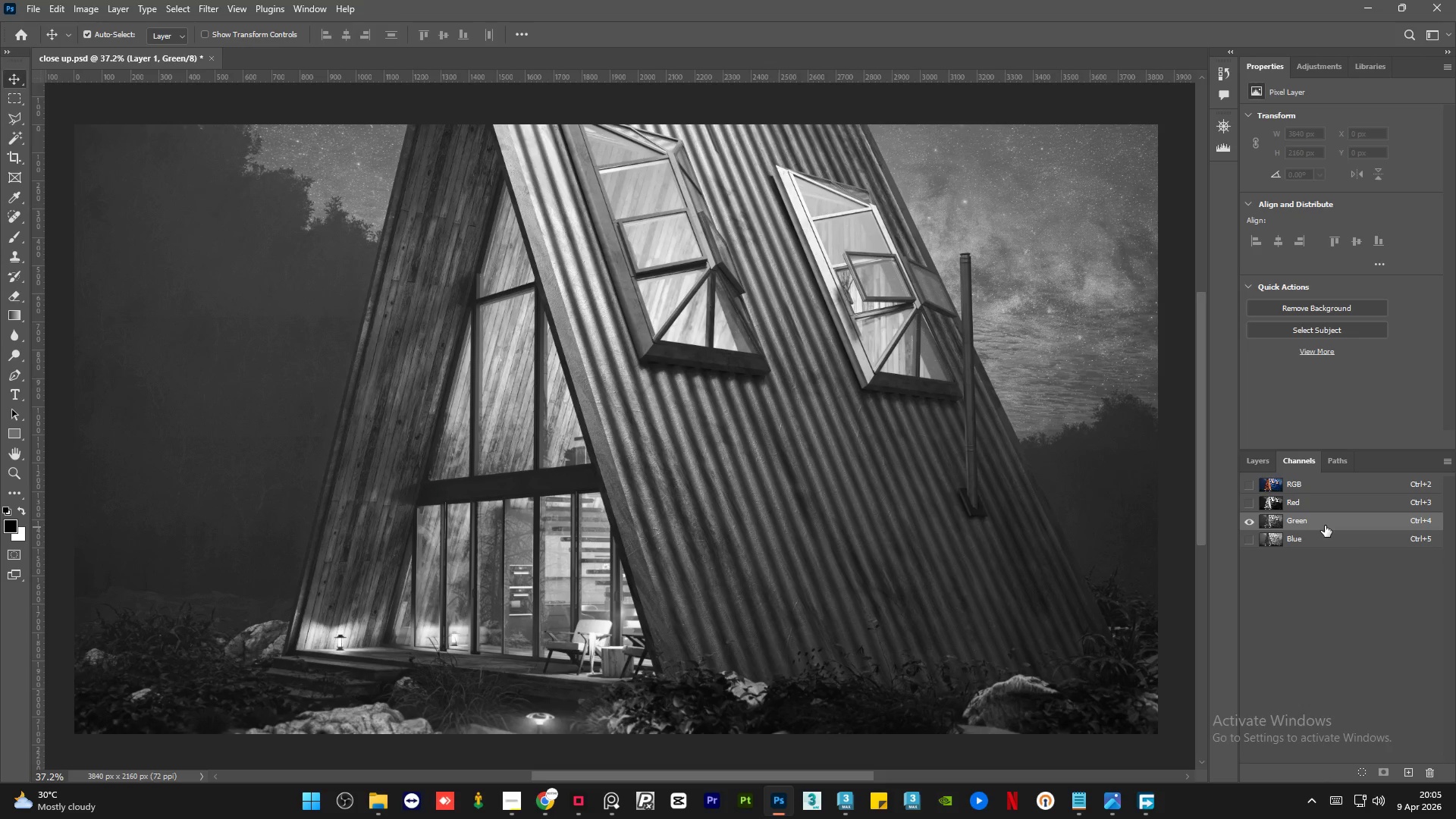 
key(Control+ControlLeft)
 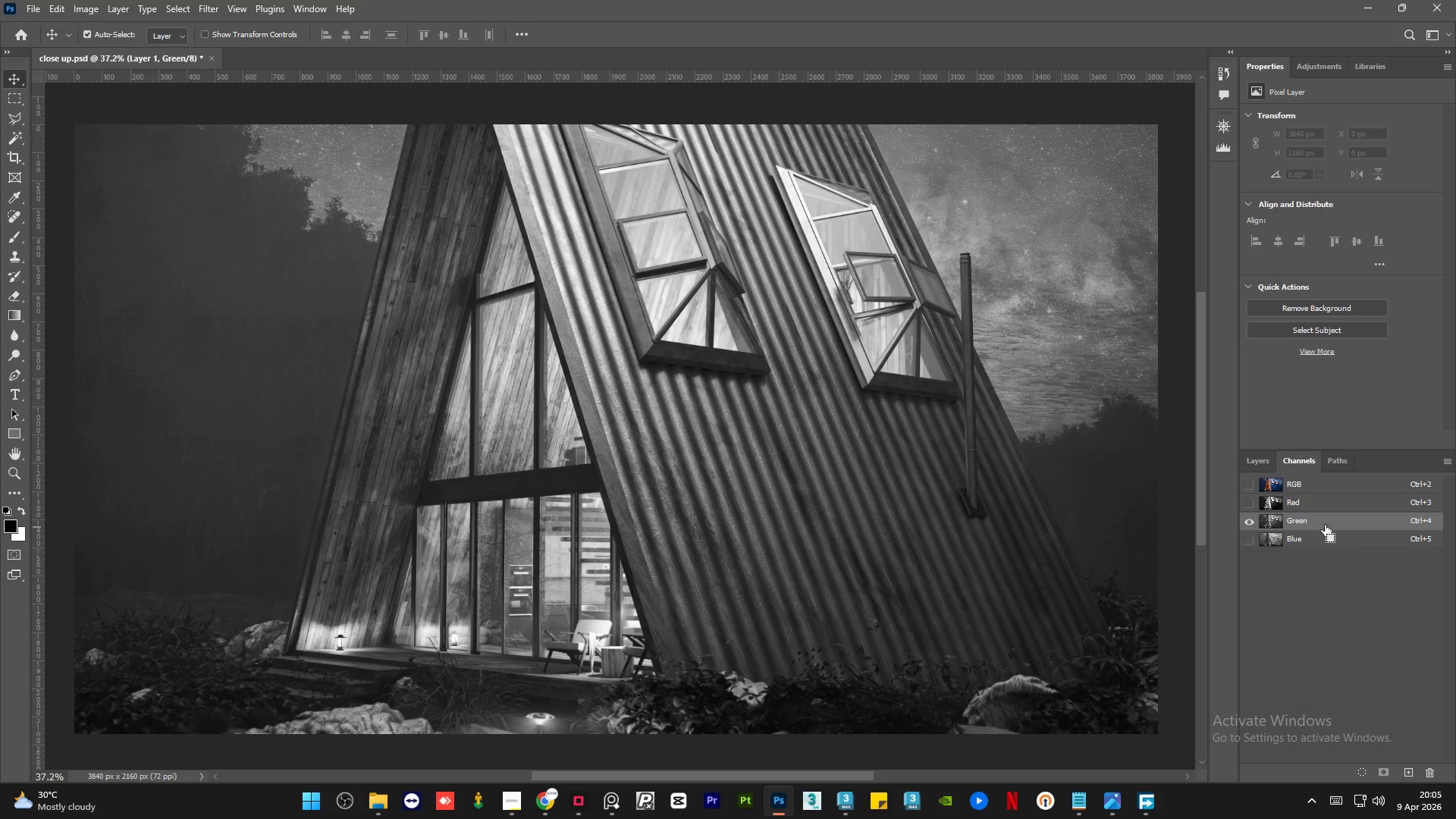 
key(Control+A)
 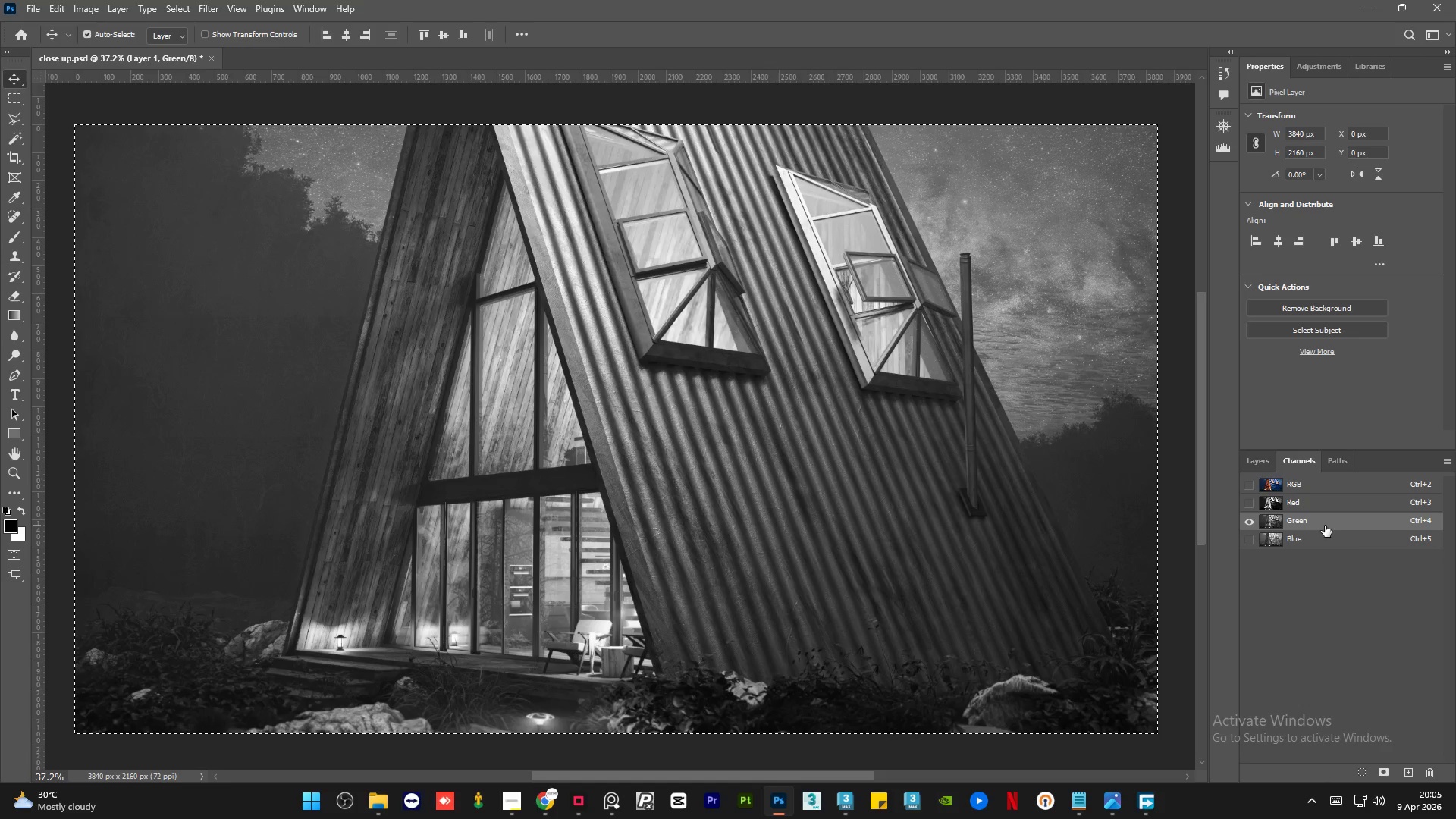 
key(Control+C)
 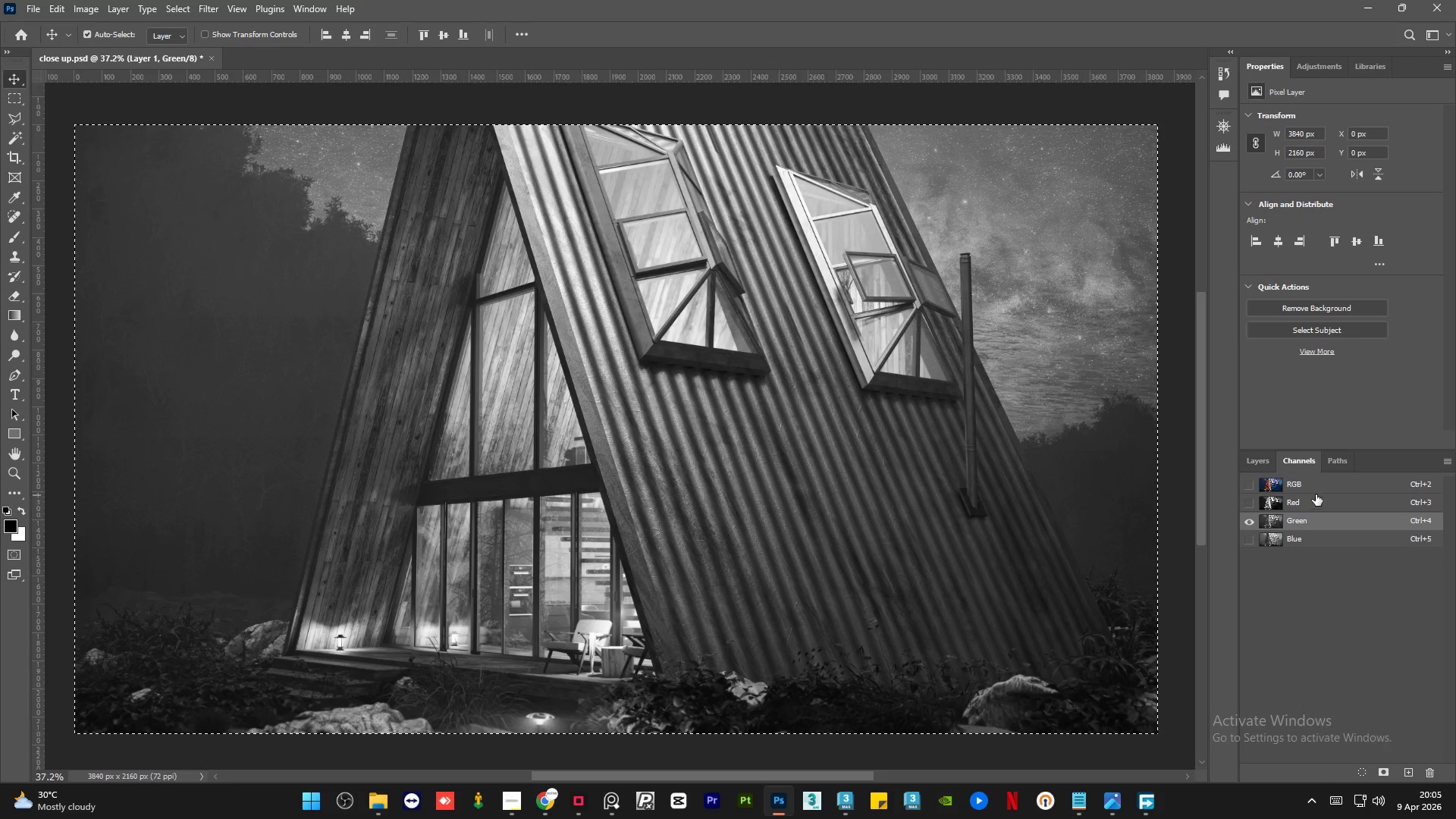 
left_click([1323, 485])
 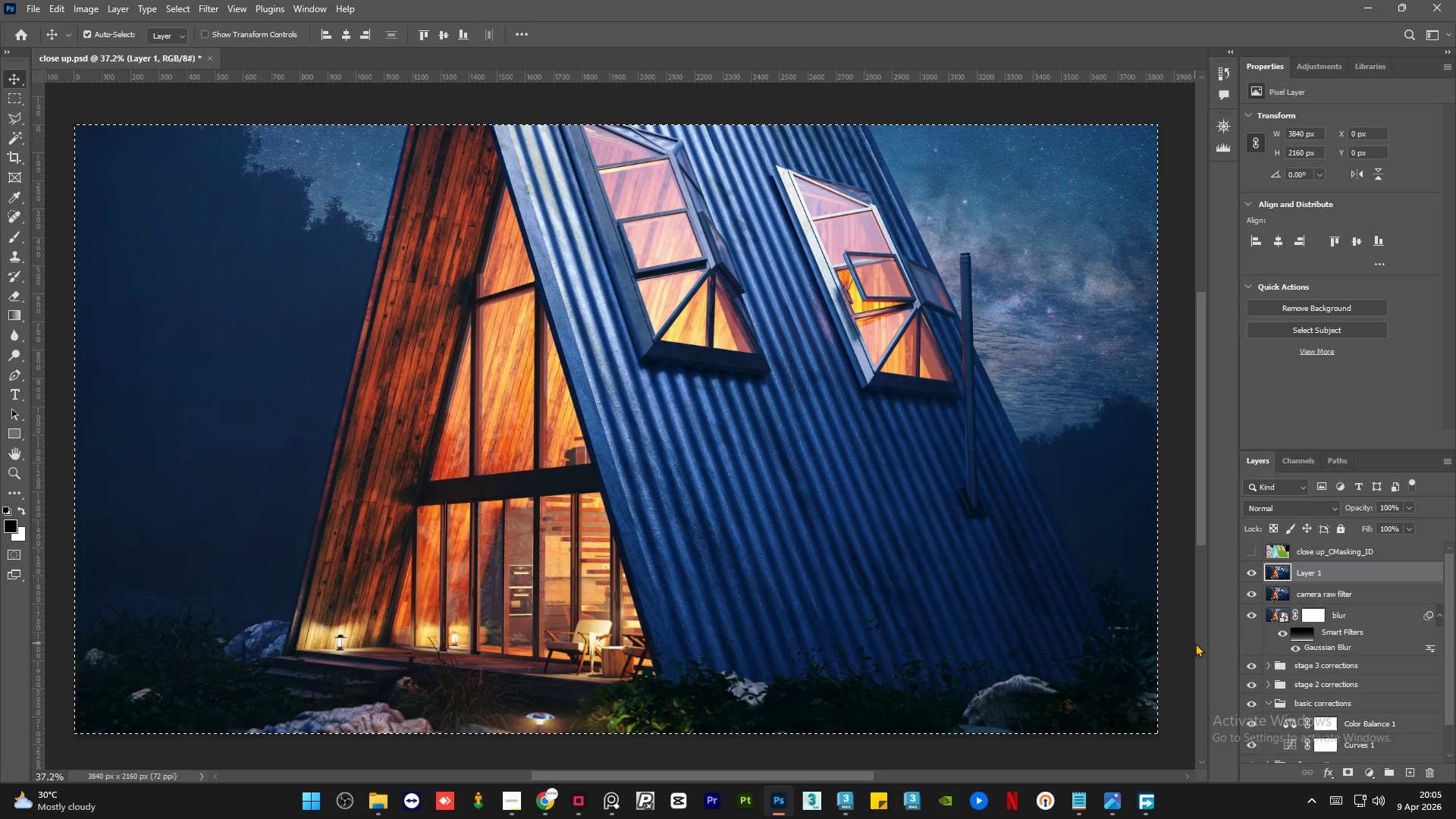 
key(Control+V)
 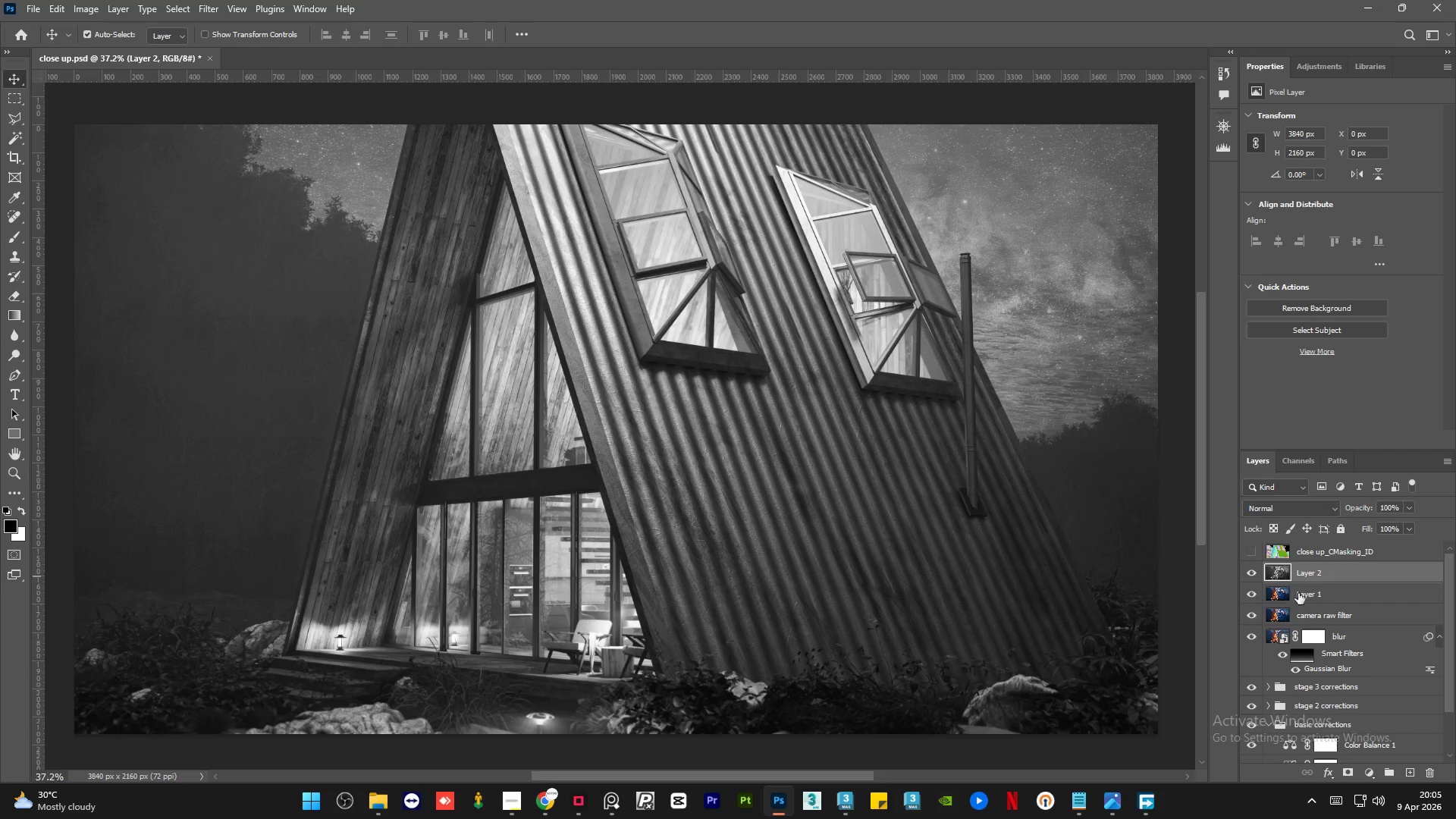 
left_click([1329, 592])
 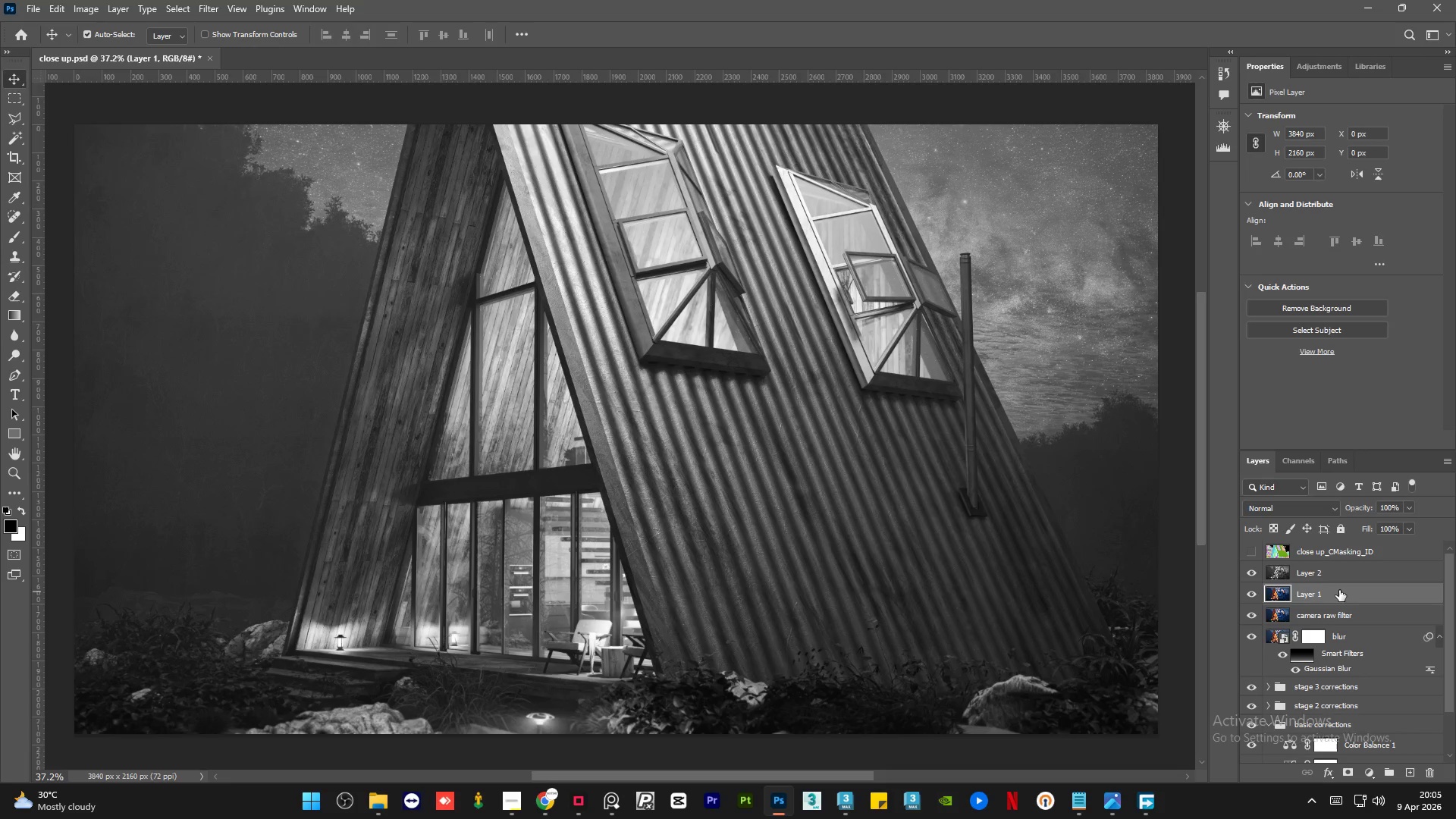 
right_click([1340, 588])
 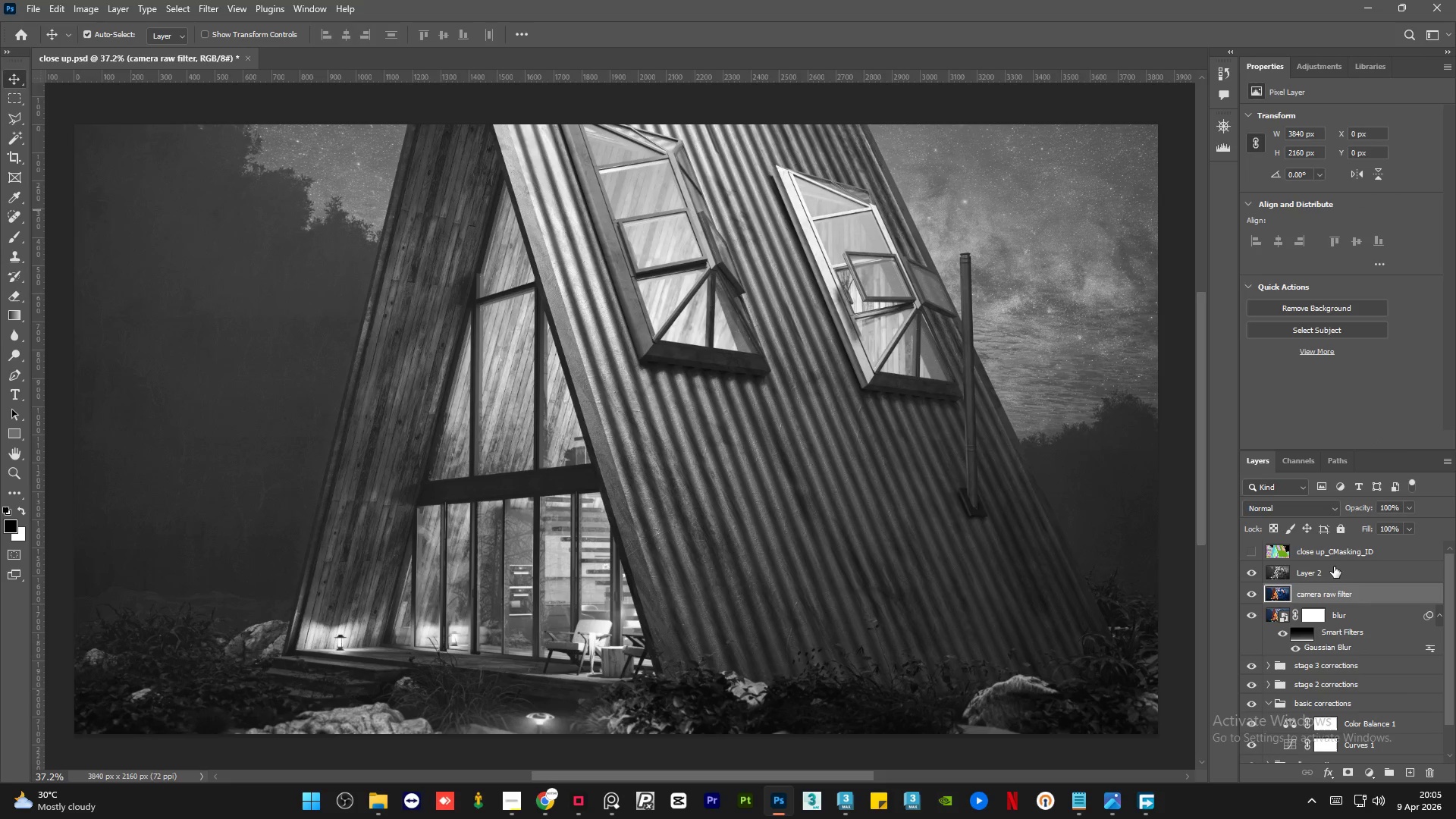 
left_click([1335, 569])
 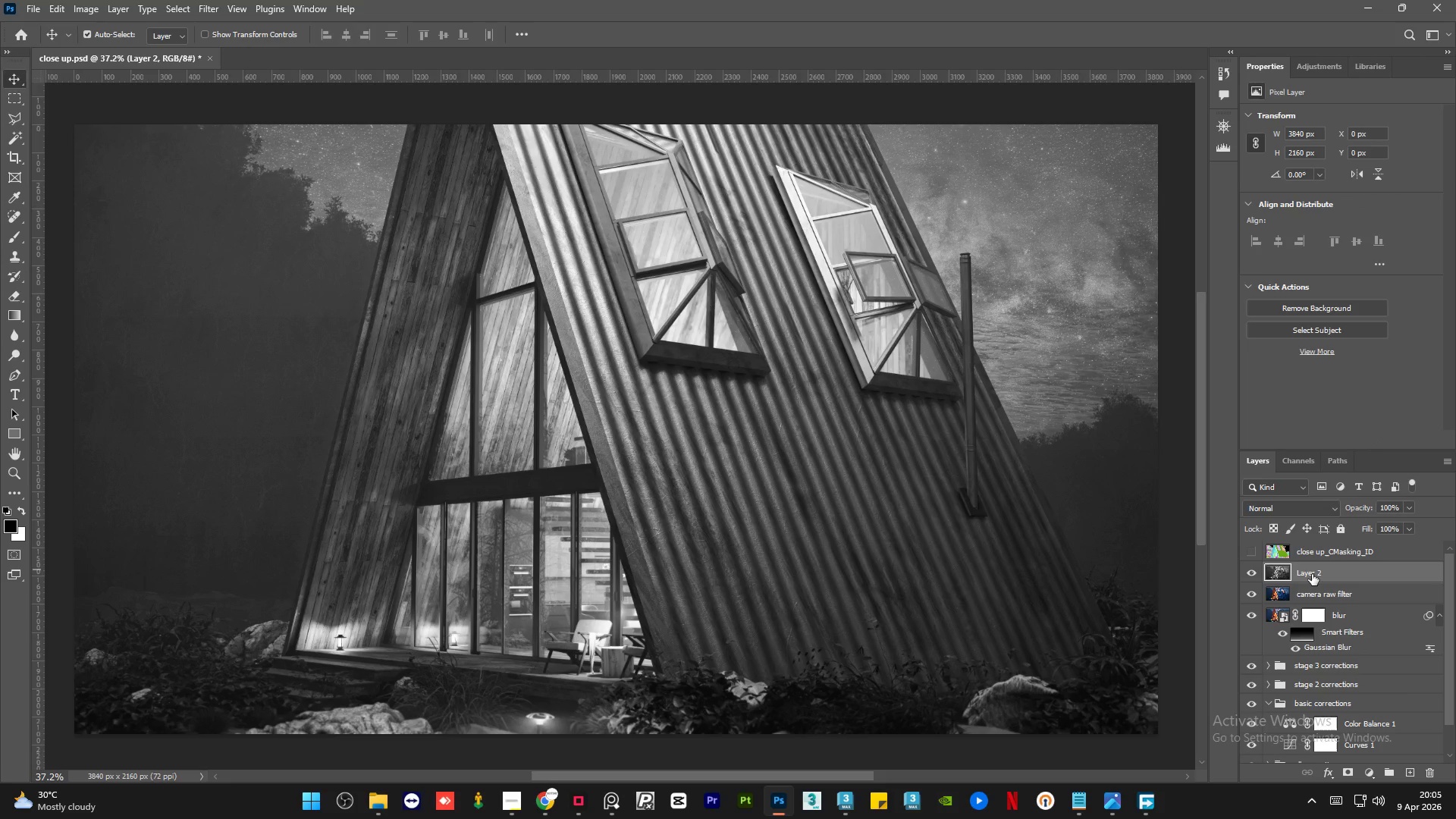 
double_click([1312, 574])
 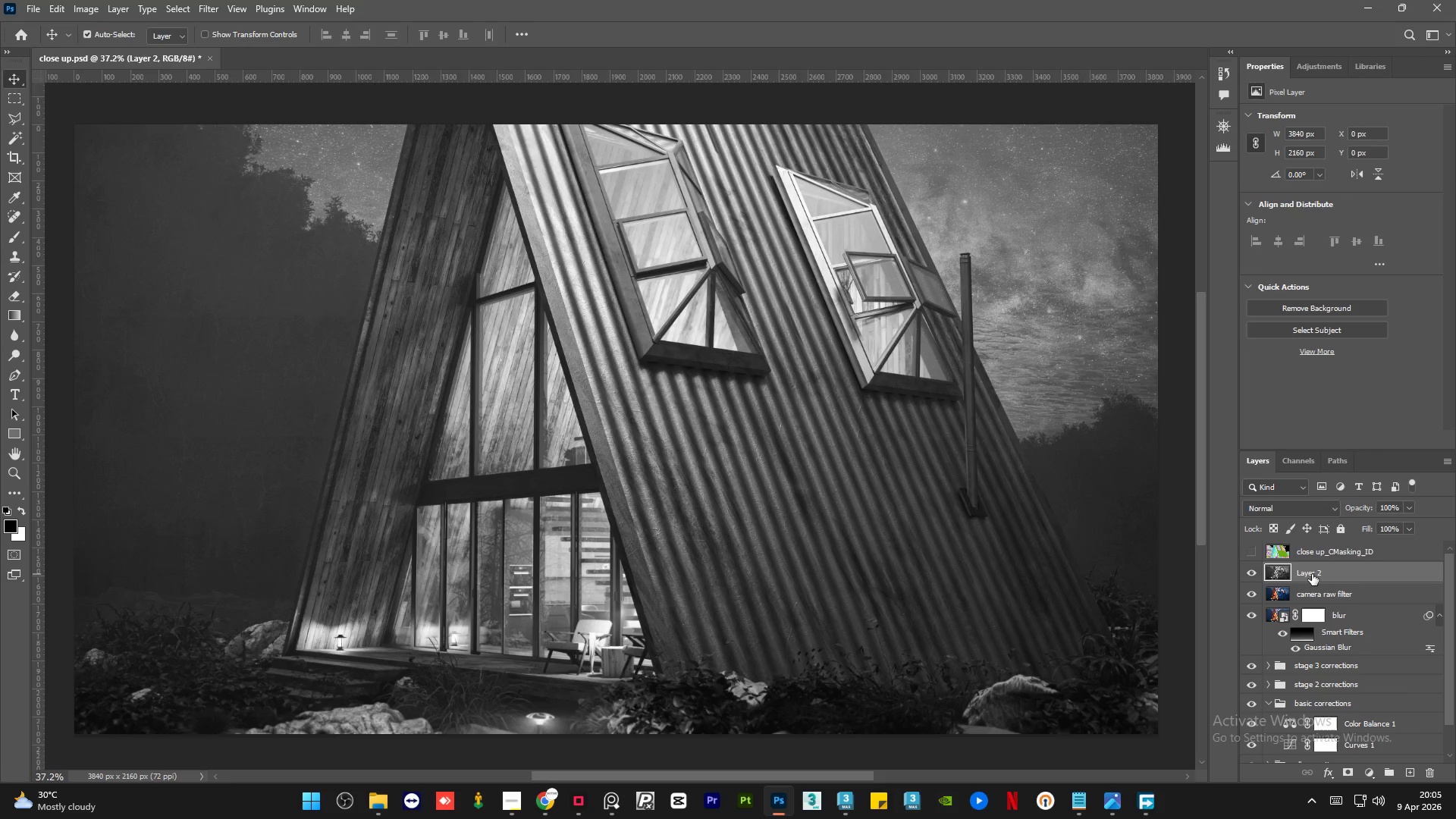 
double_click([1312, 574])
 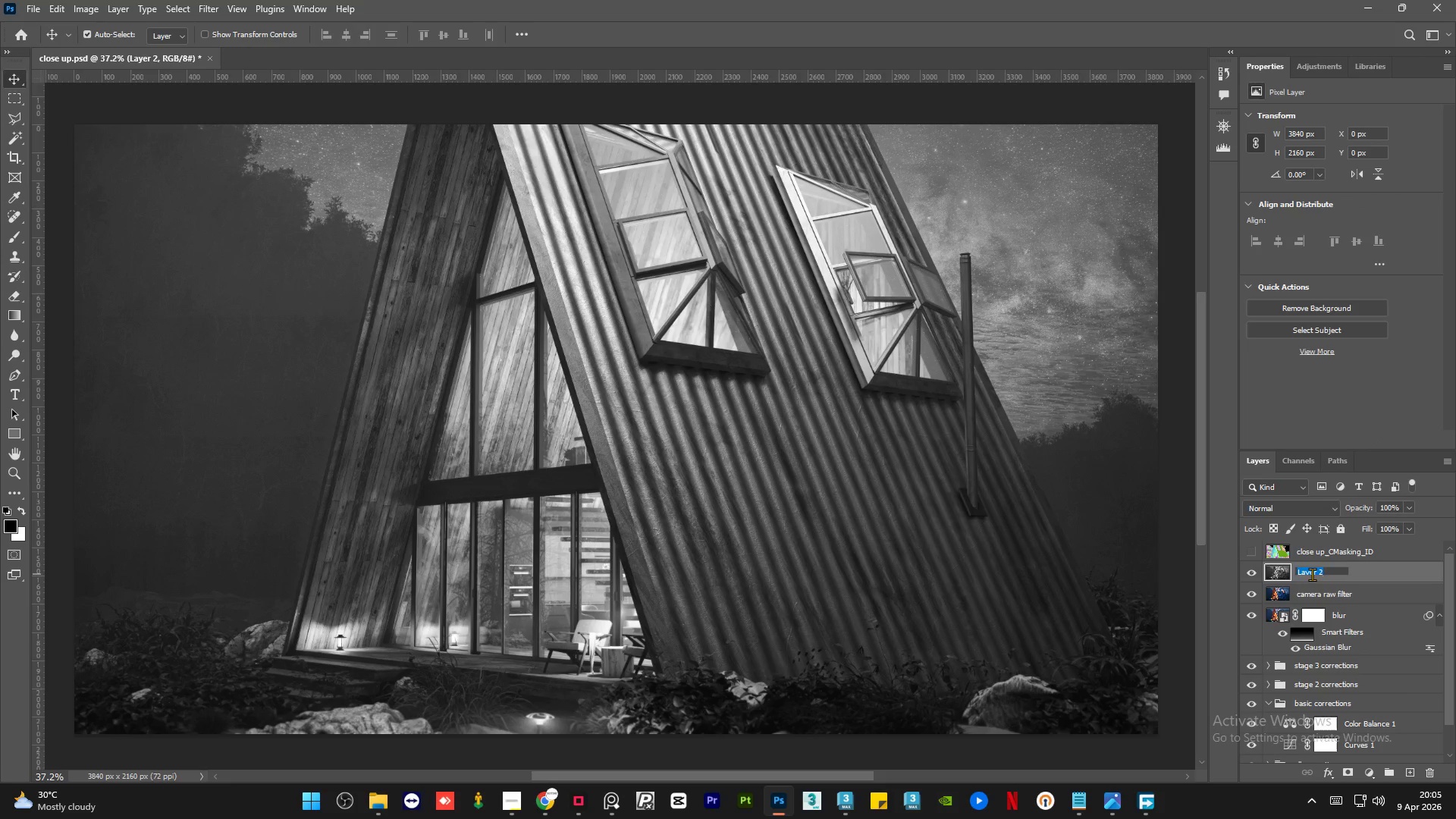 
type(sharpness)
 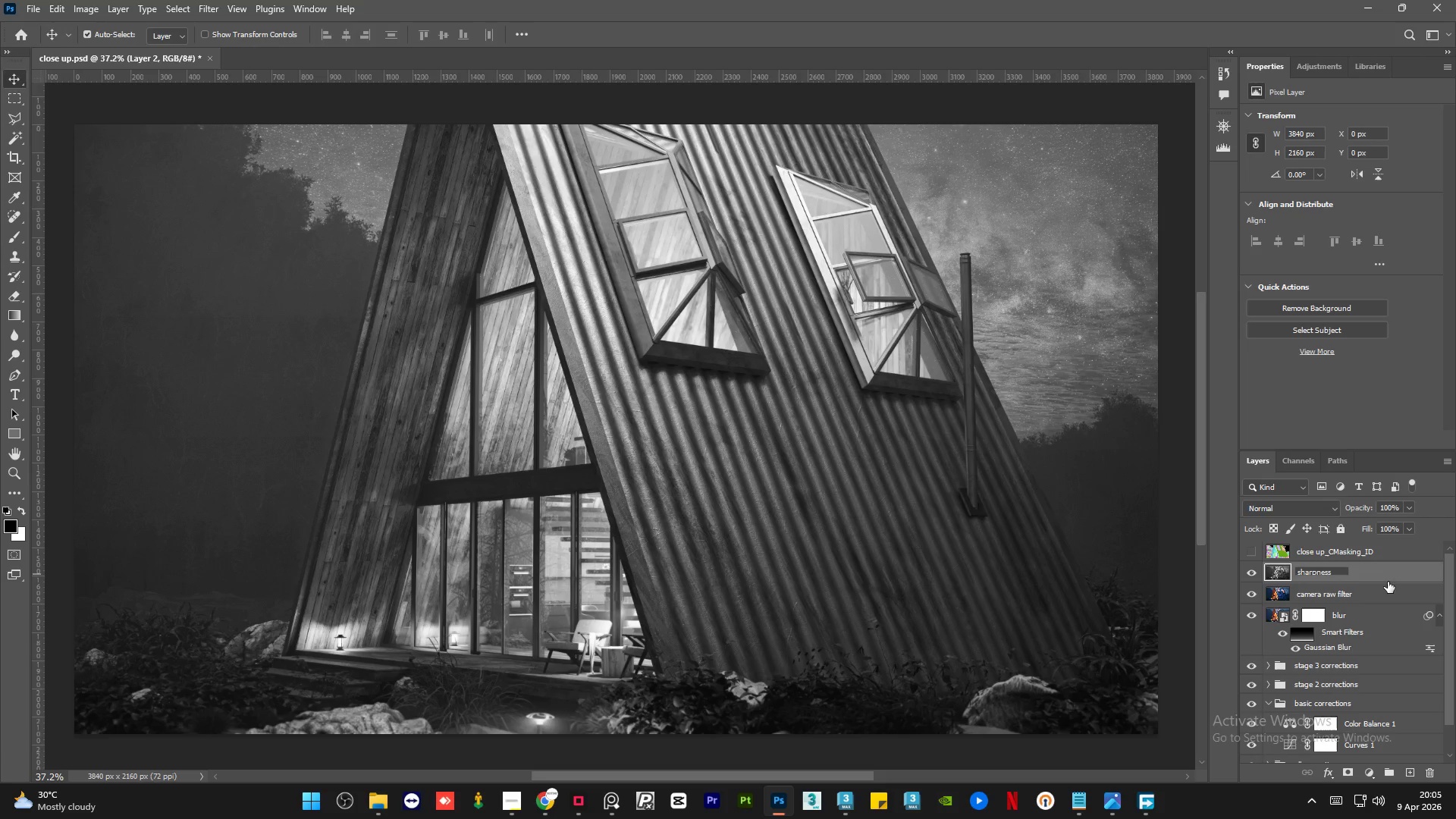 
left_click([1388, 581])
 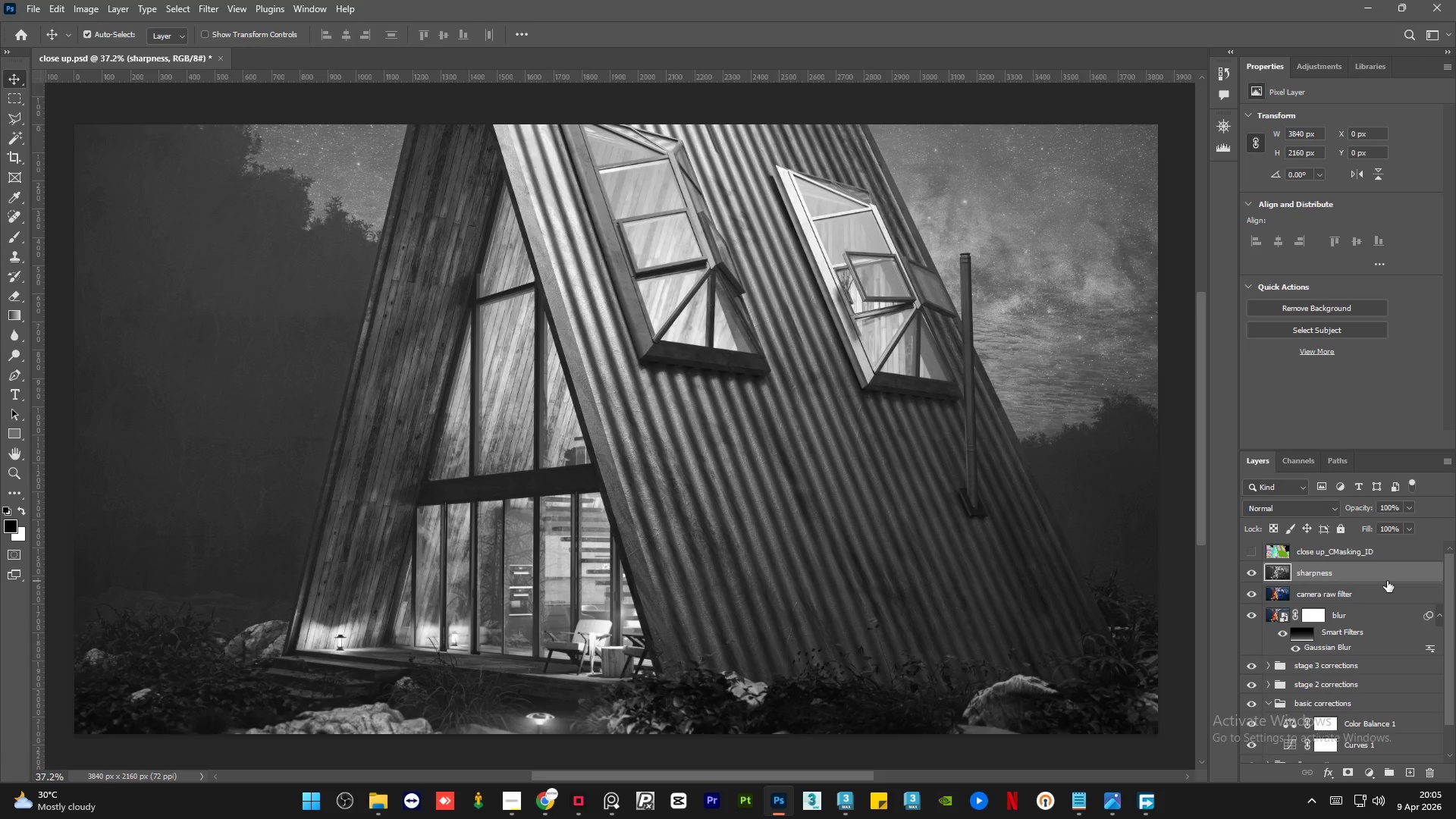 
wait(6.25)
 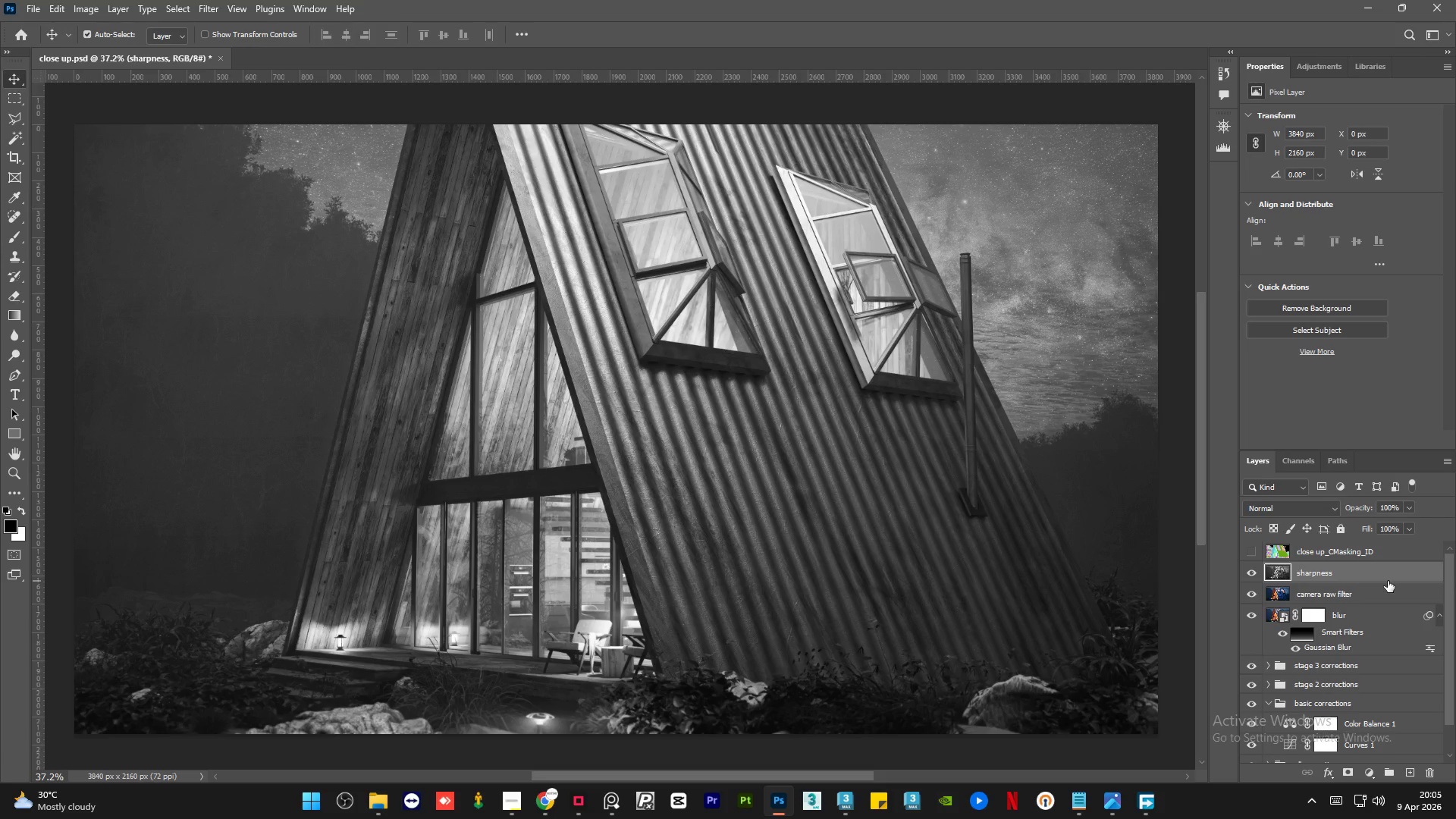 
left_click([212, 0])
 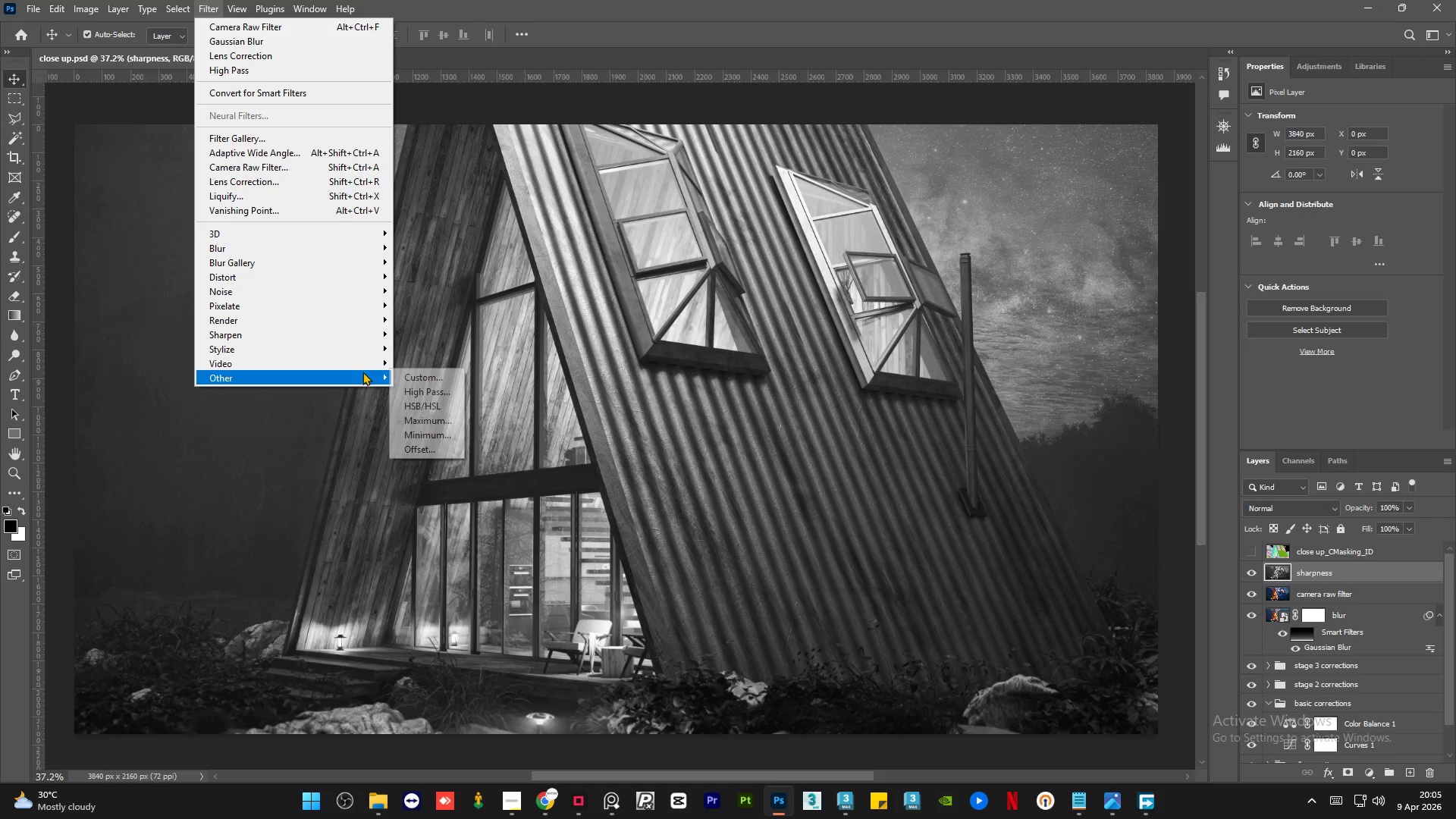 
left_click([437, 388])
 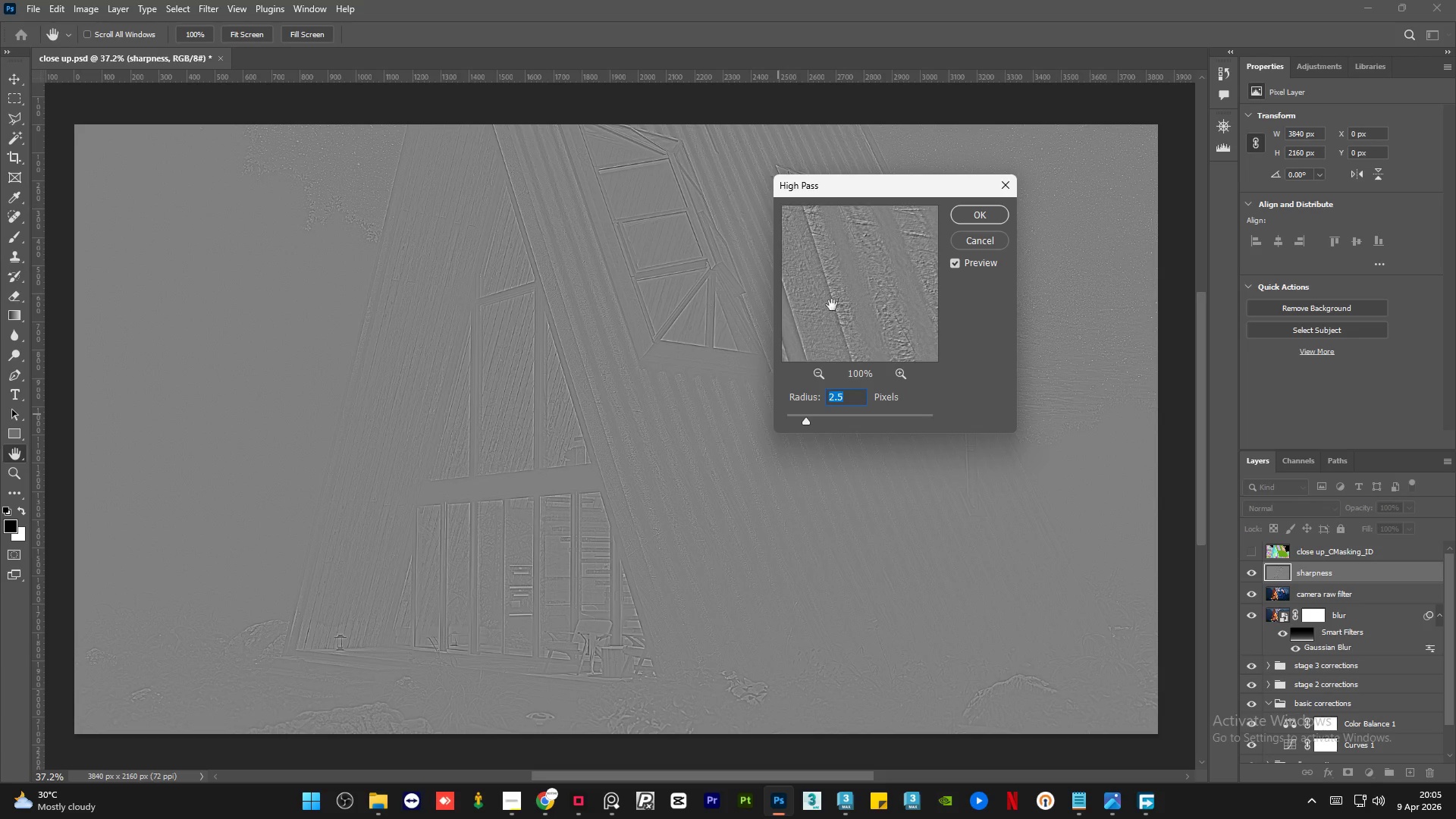 
left_click_drag(start_coordinate=[859, 187], to_coordinate=[964, 188])
 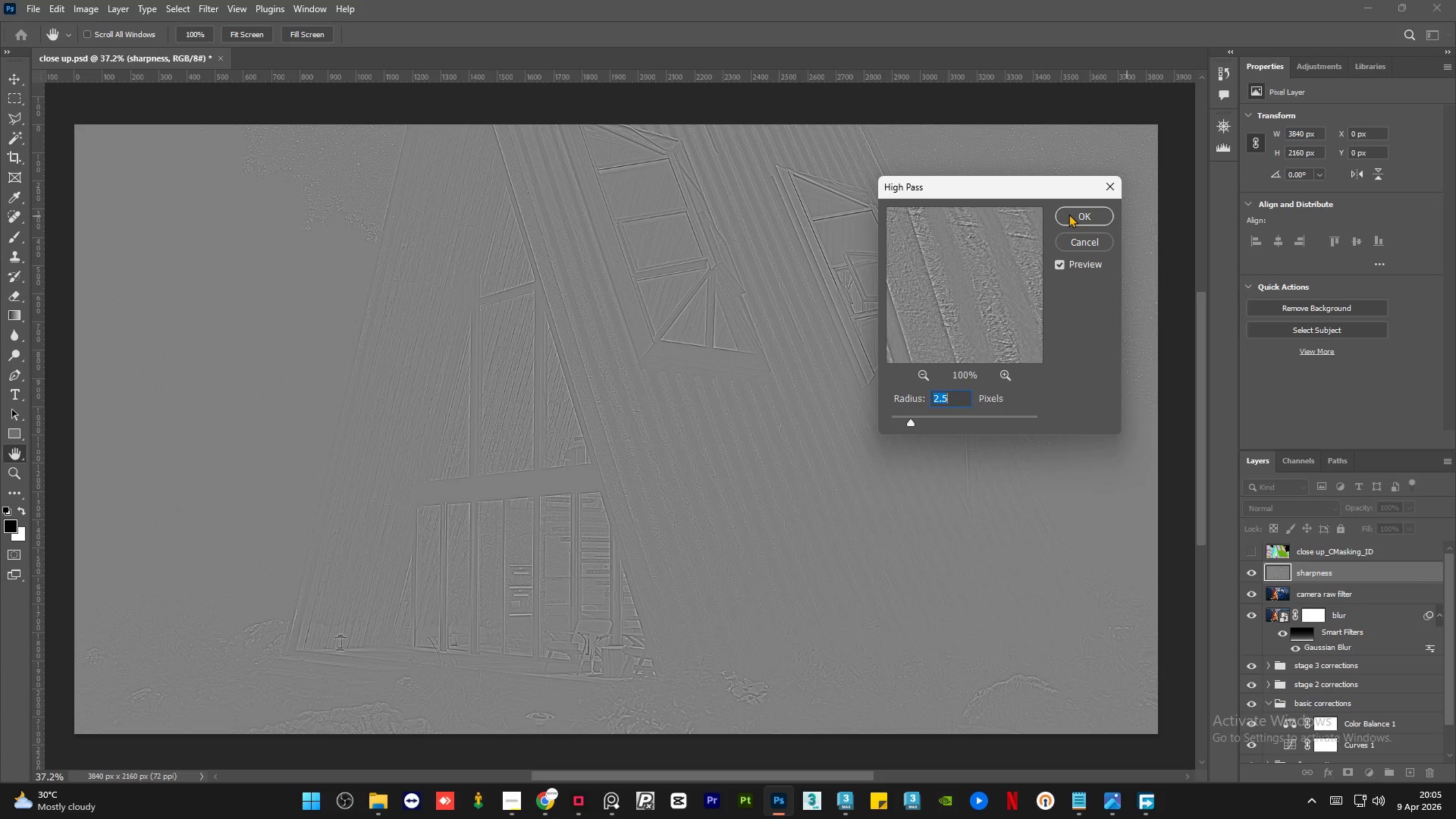 
left_click([1068, 214])
 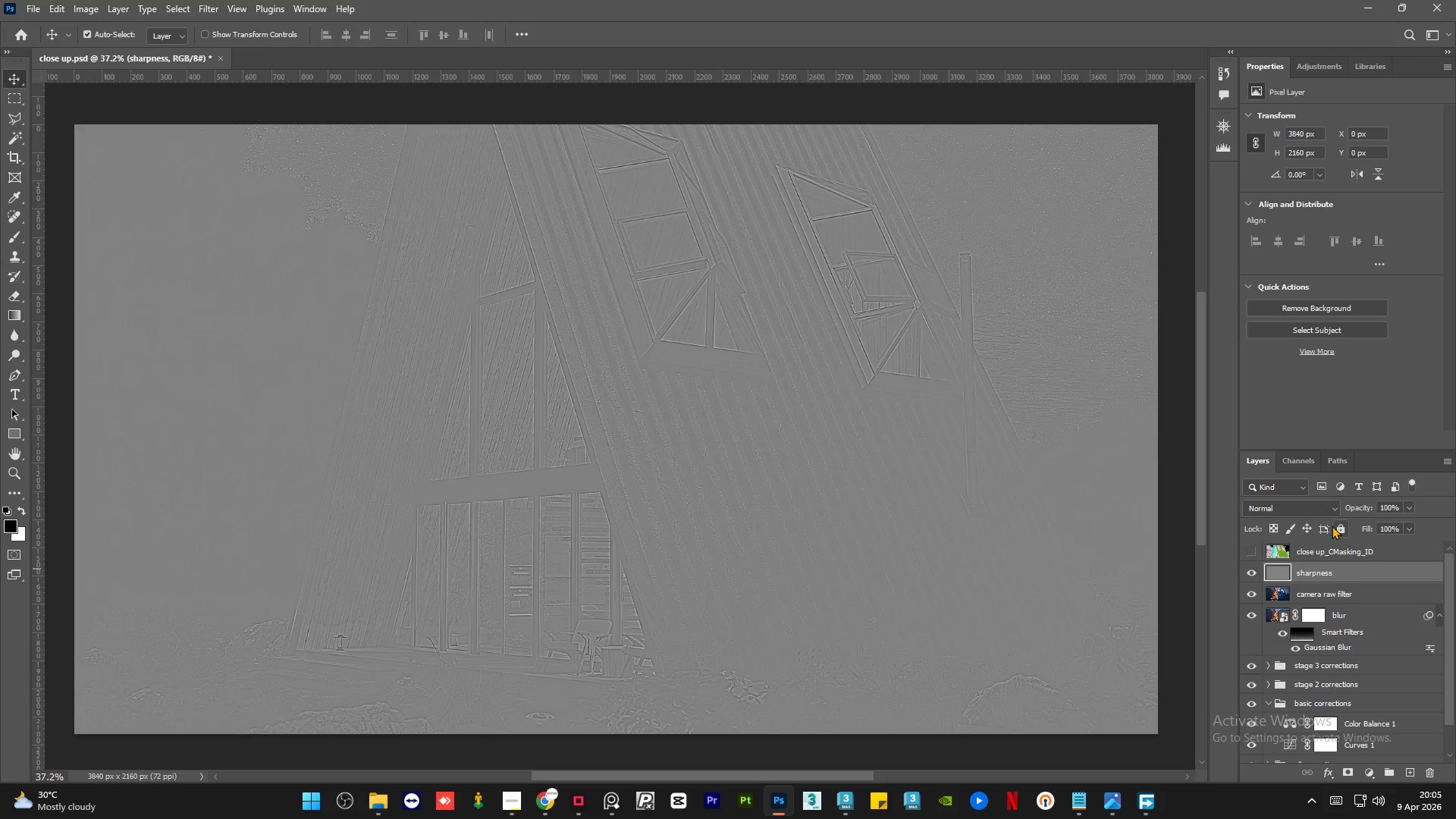 
left_click([1329, 510])
 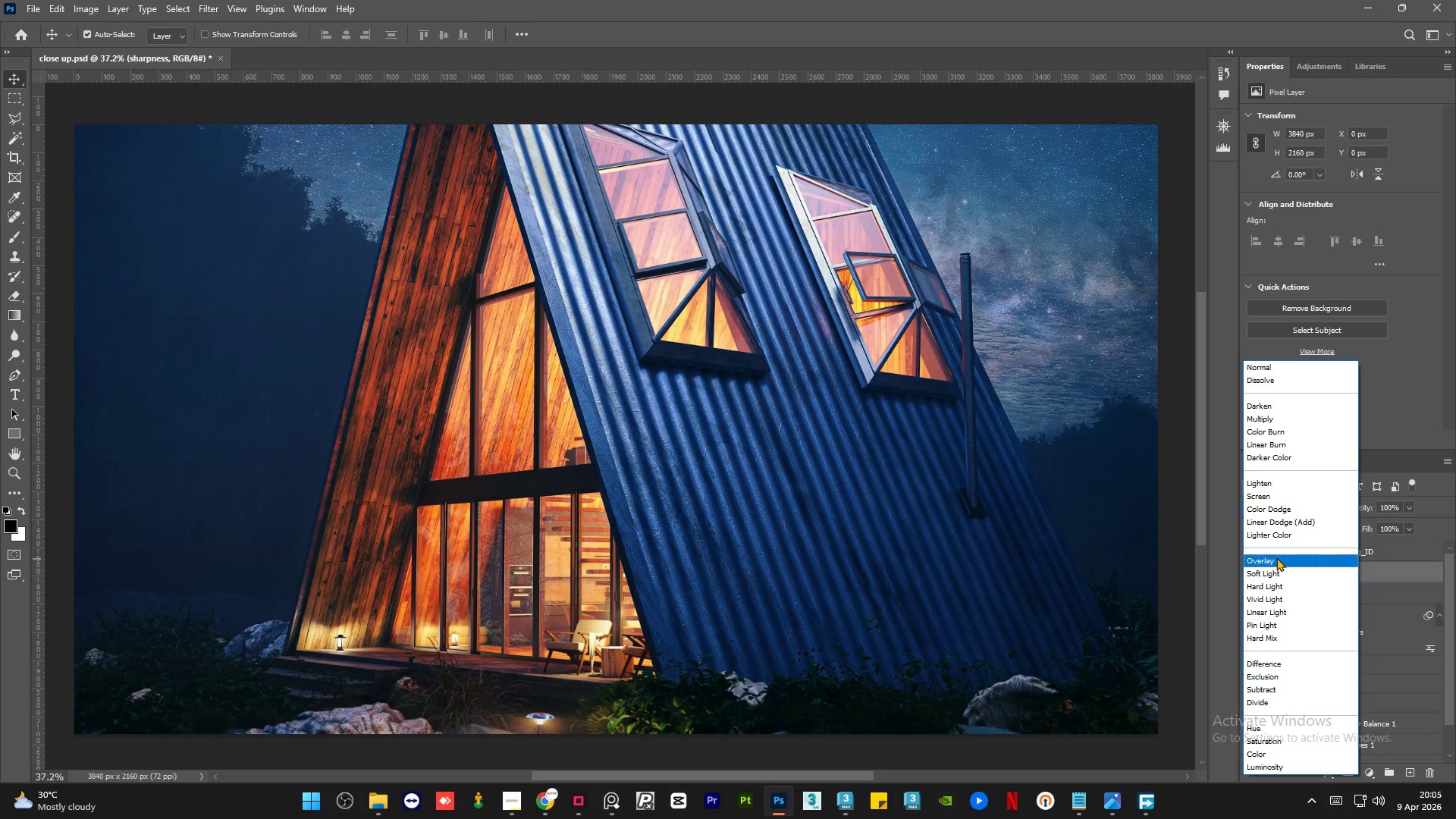 
wait(10.55)
 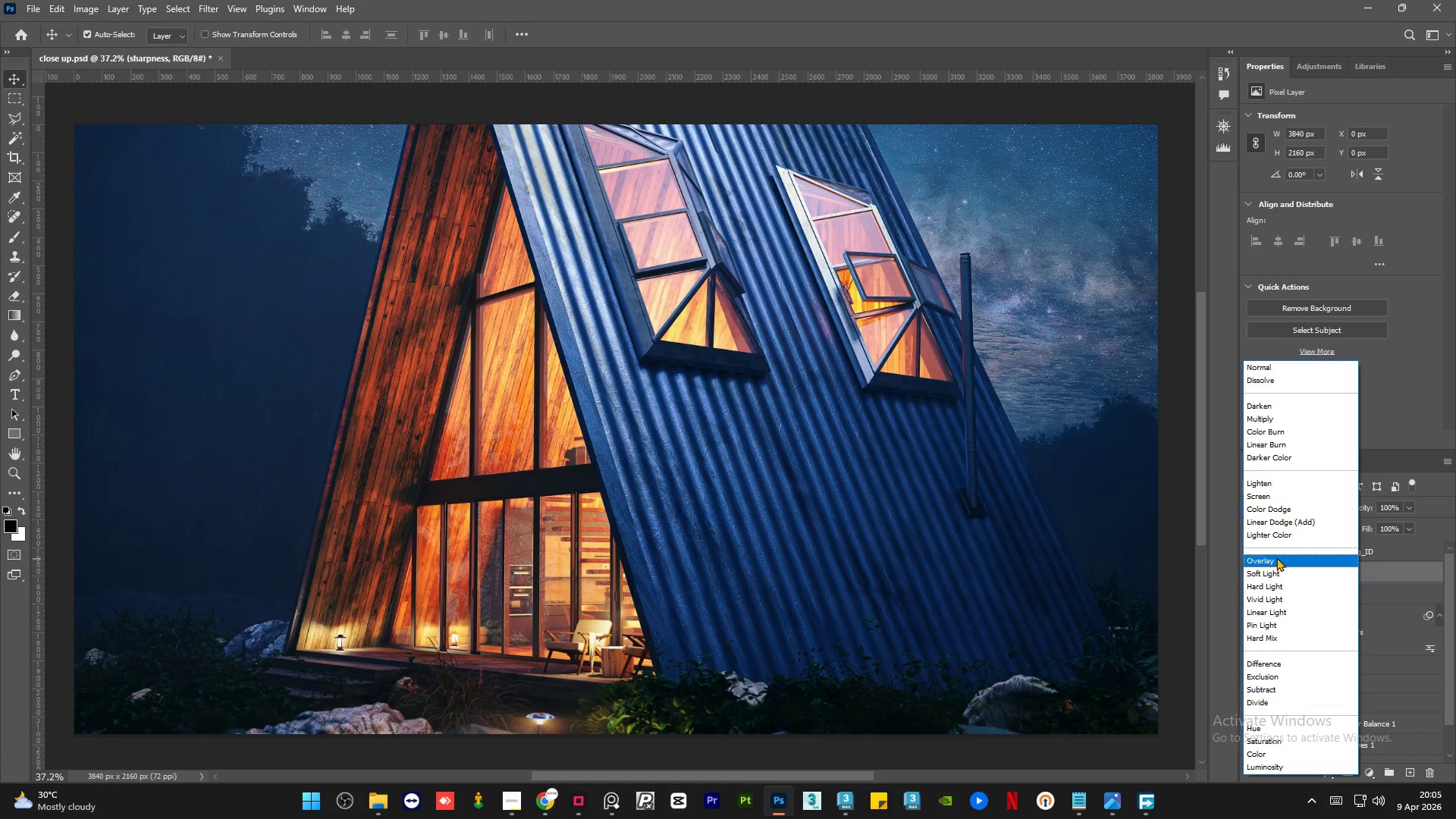 
left_click([1281, 575])
 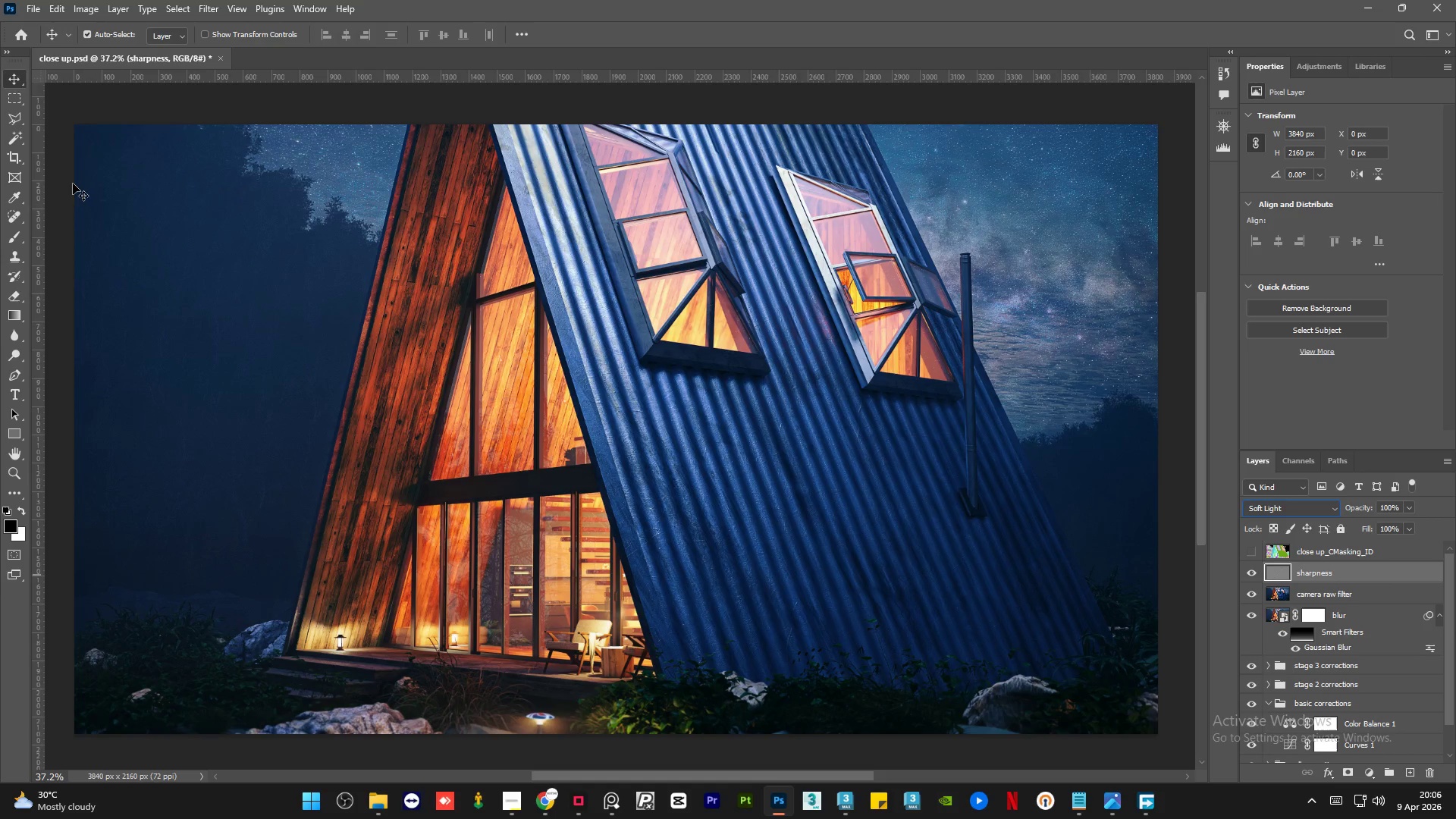 
left_click([60, 181])
 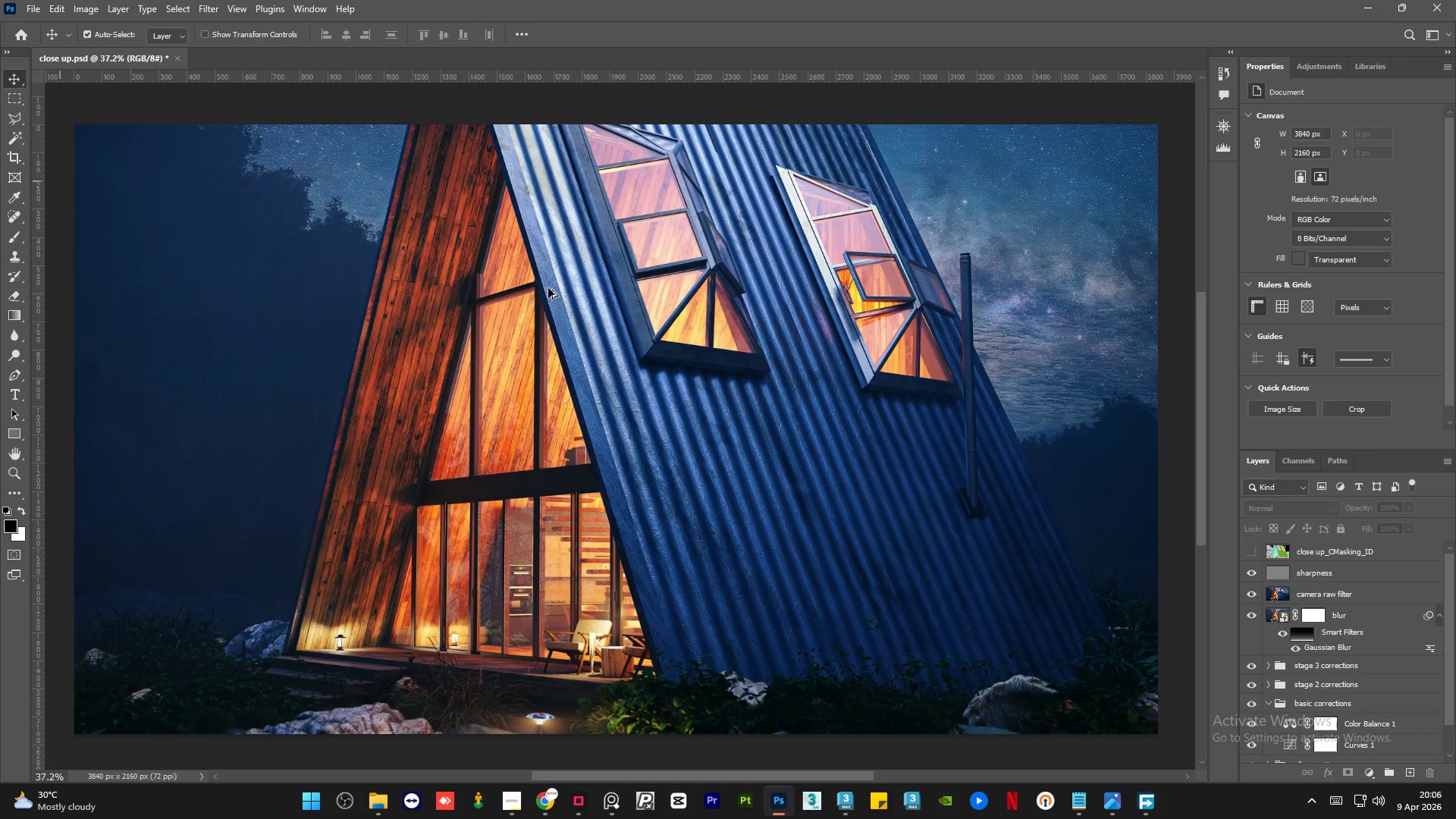 
hold_key(key=AltLeft, duration=1.5)
 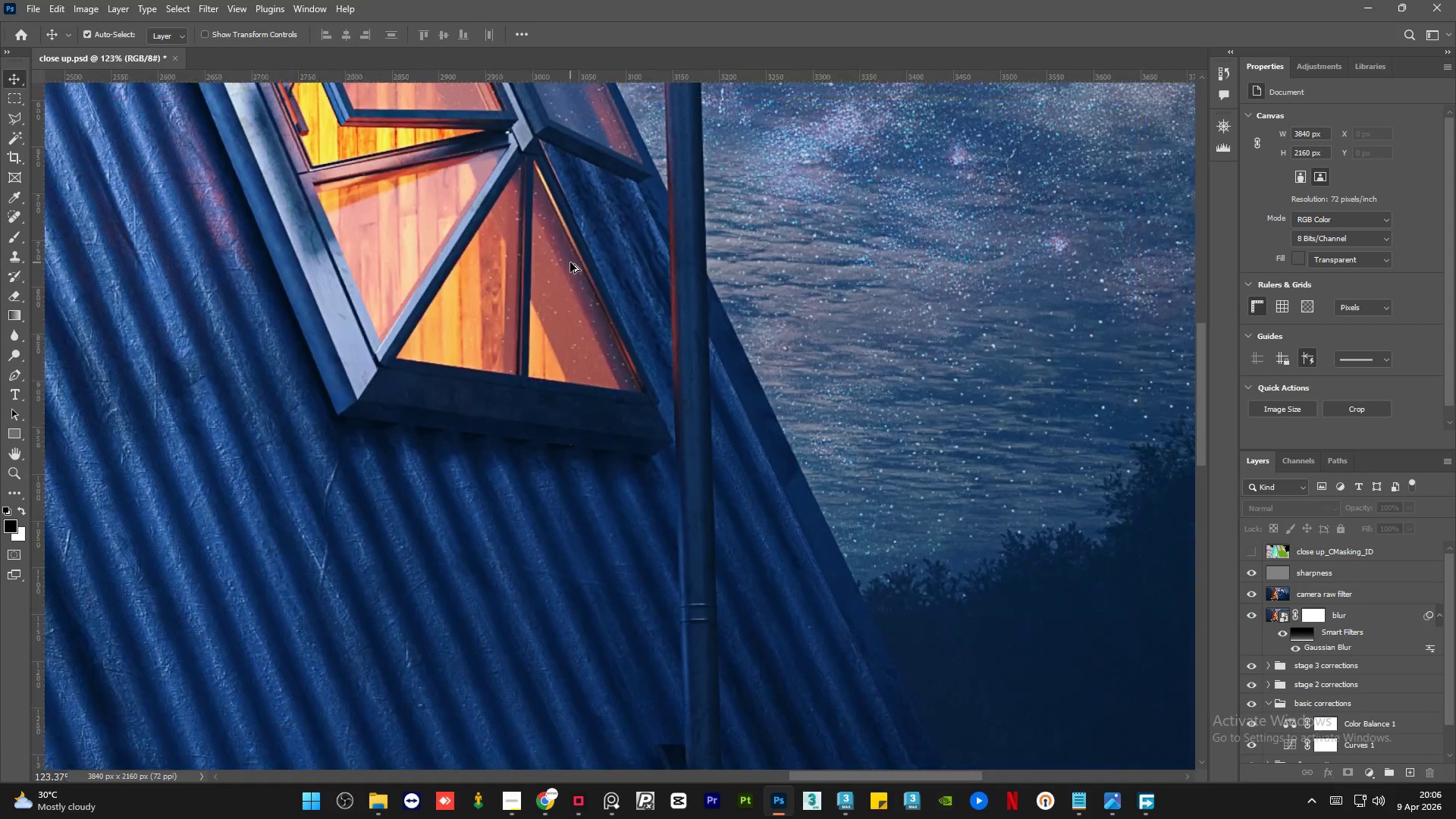 
hold_key(key=AltLeft, duration=1.52)
 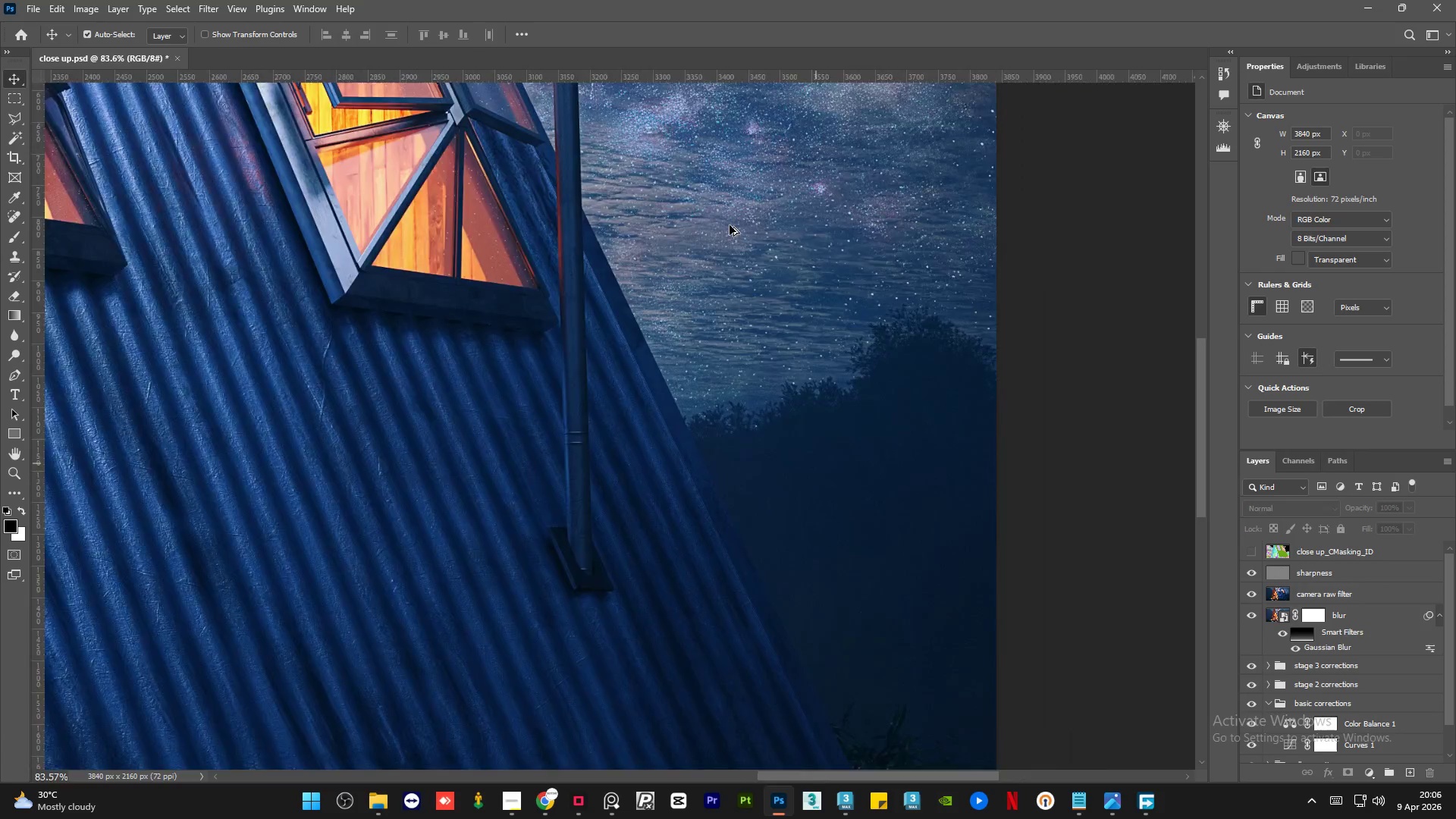 
scroll: coordinate [1093, 369], scroll_direction: up, amount: 21.0
 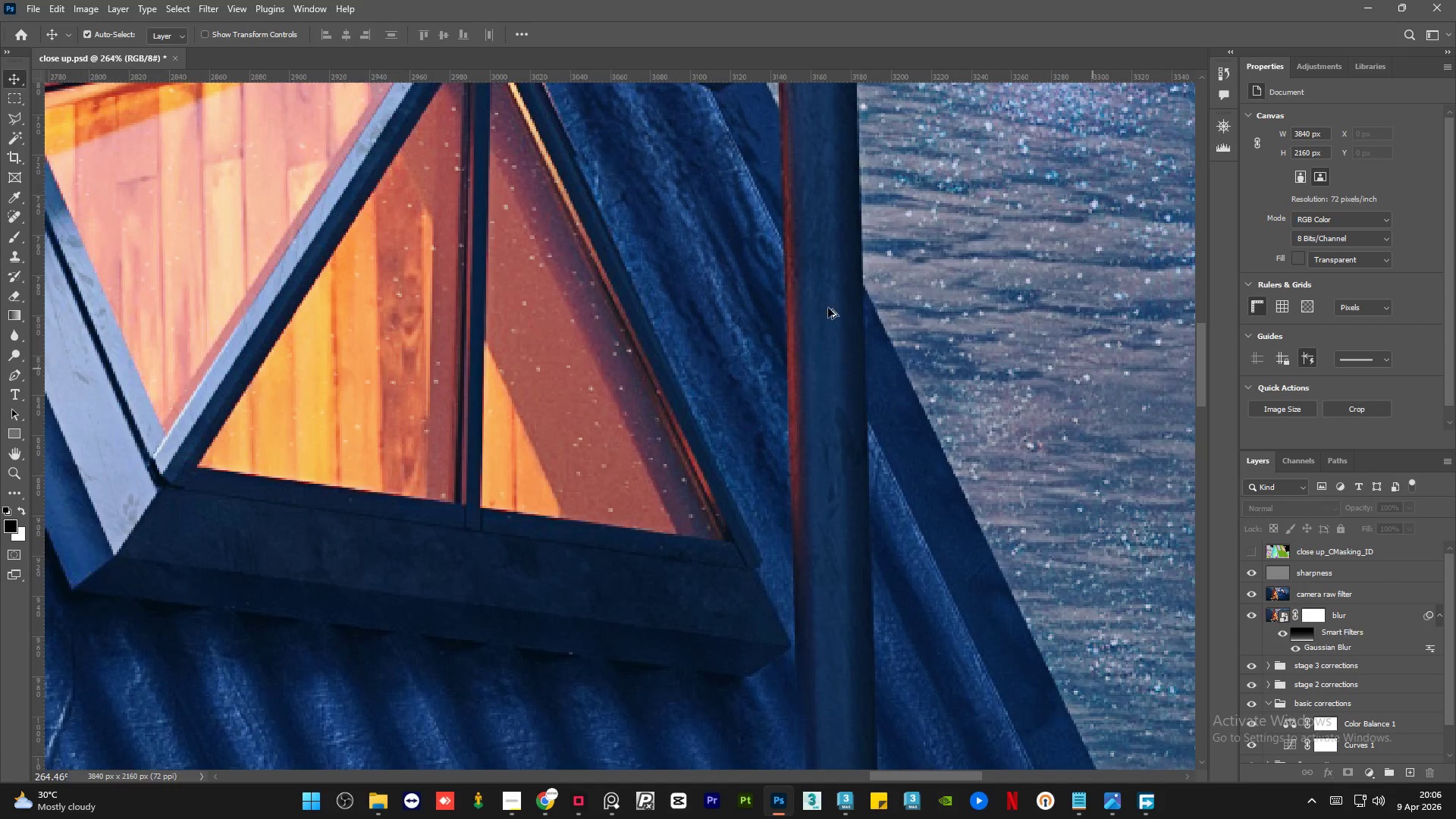 
scroll: coordinate [870, 500], scroll_direction: down, amount: 6.0
 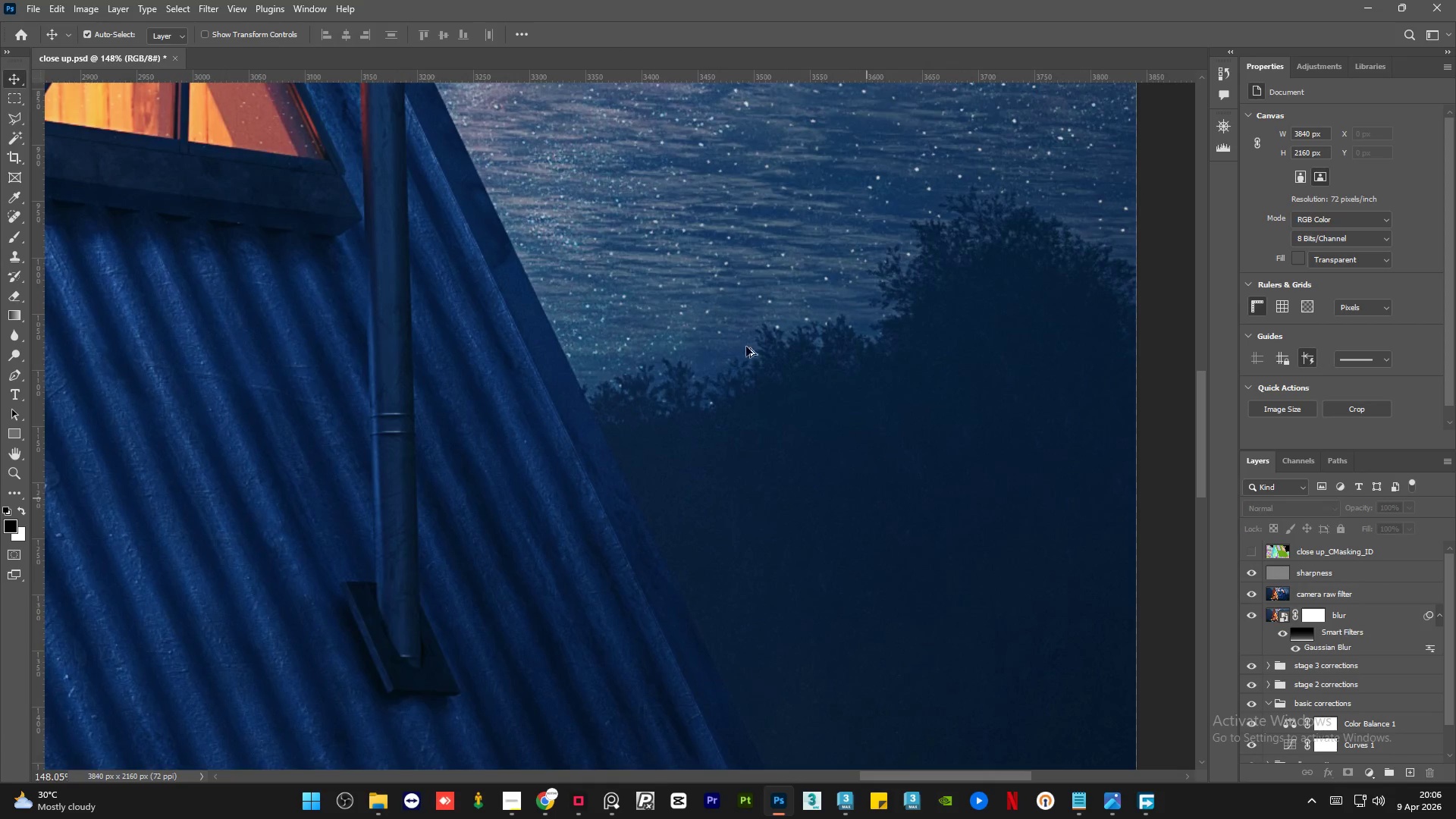 
hold_key(key=AltLeft, duration=1.05)
scroll: coordinate [730, 225], scroll_direction: up, amount: 1.0
 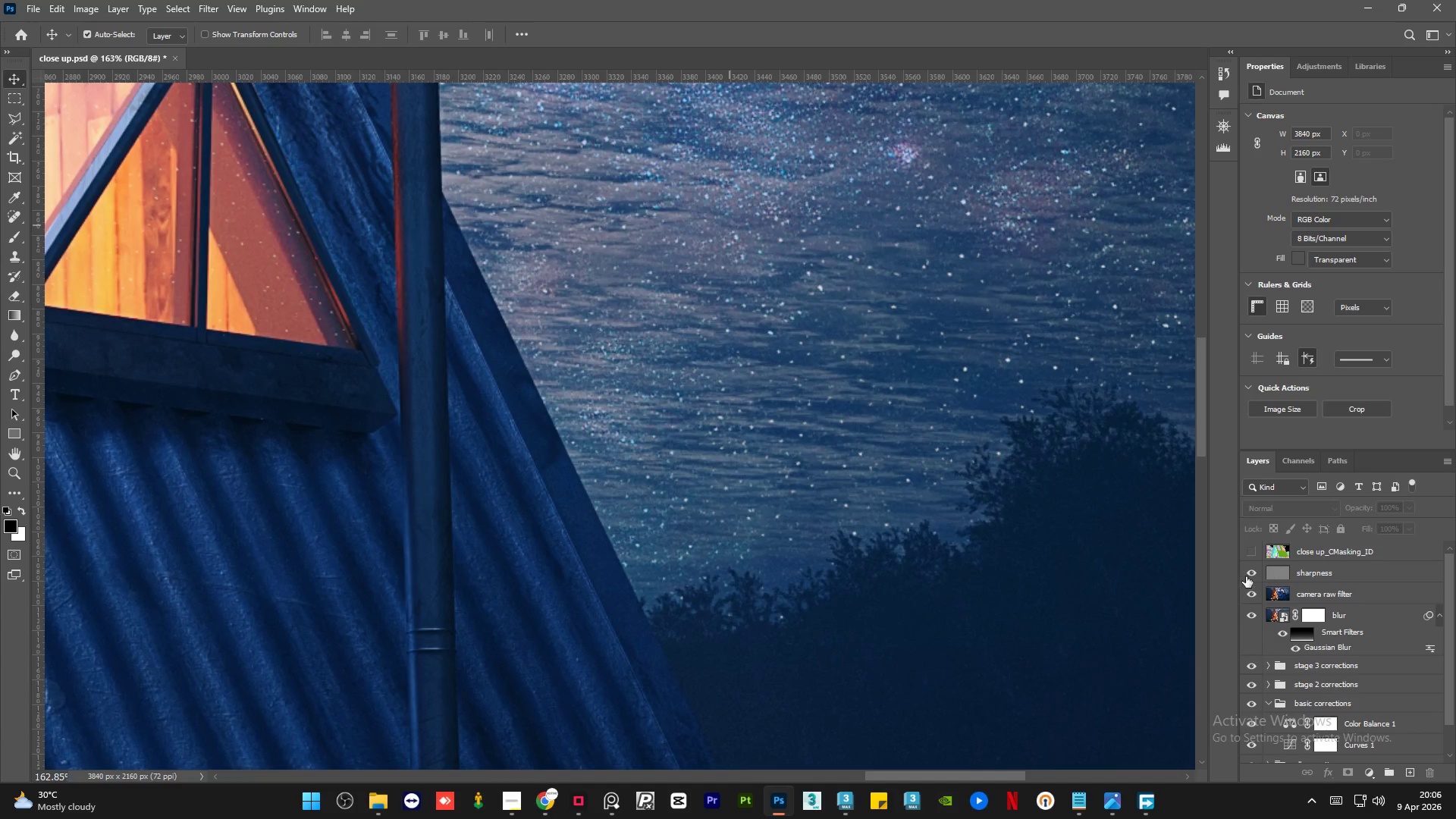 
left_click([1246, 573])
 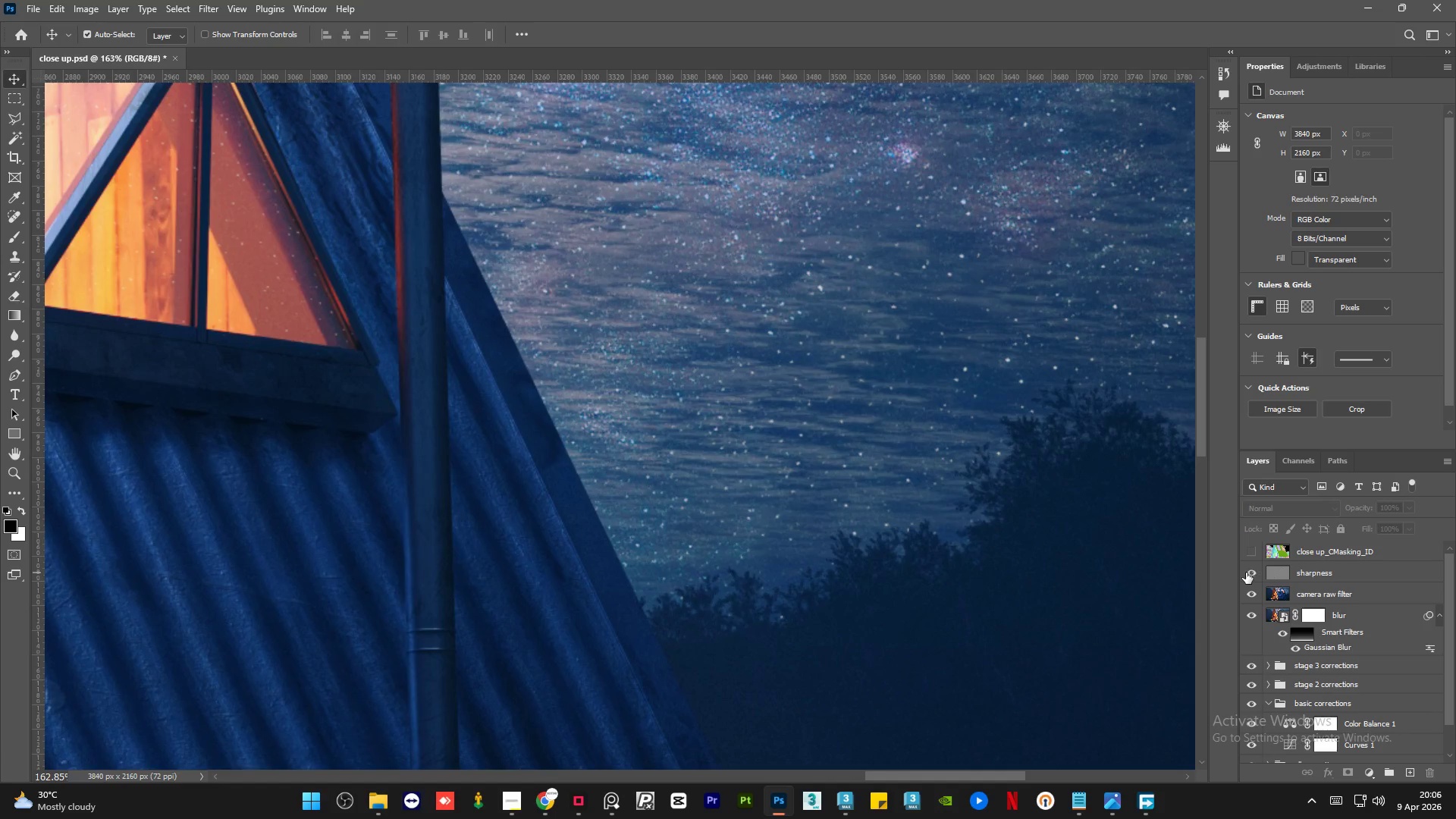 
left_click([1246, 573])
 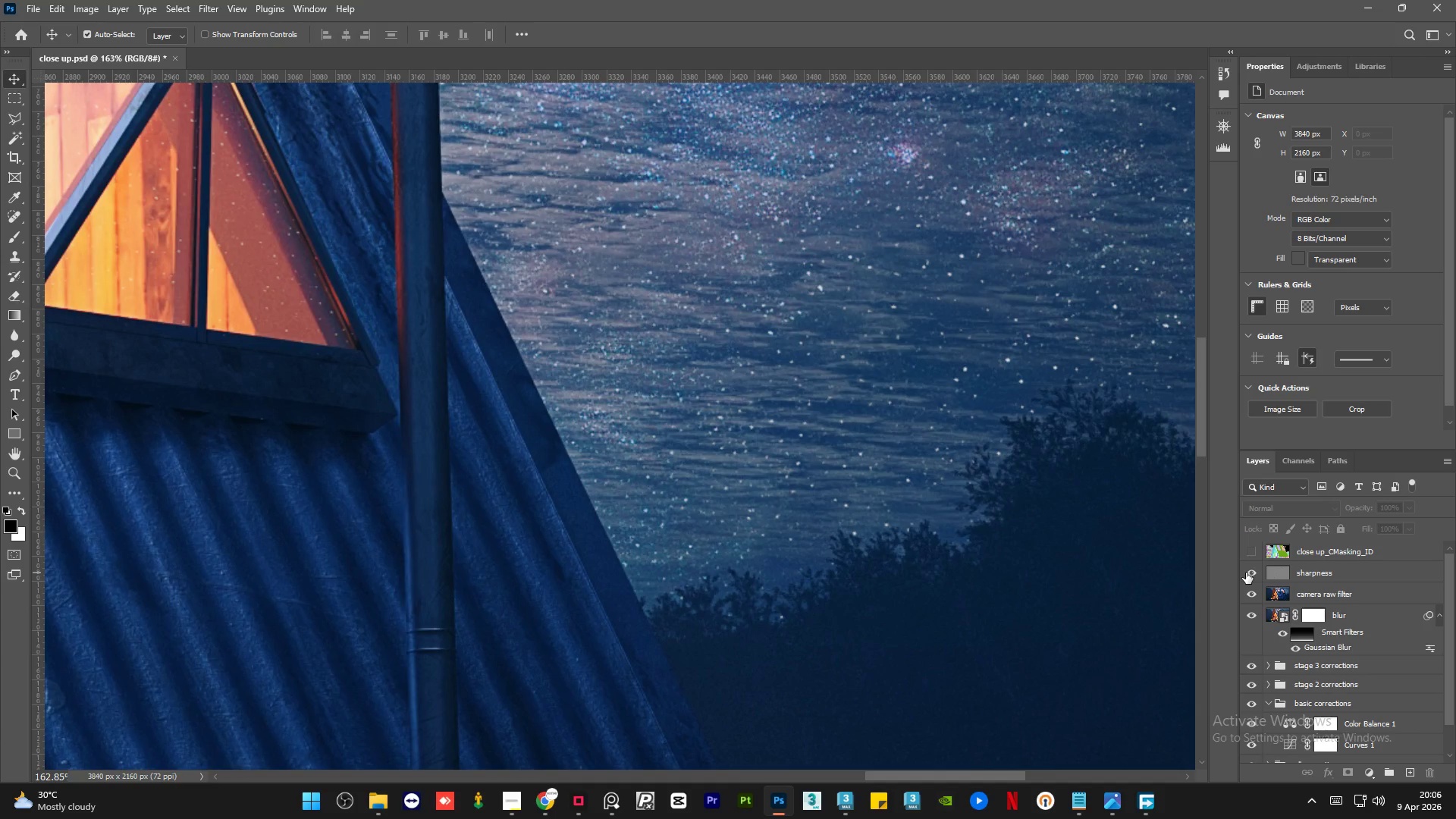 
left_click([1246, 573])
 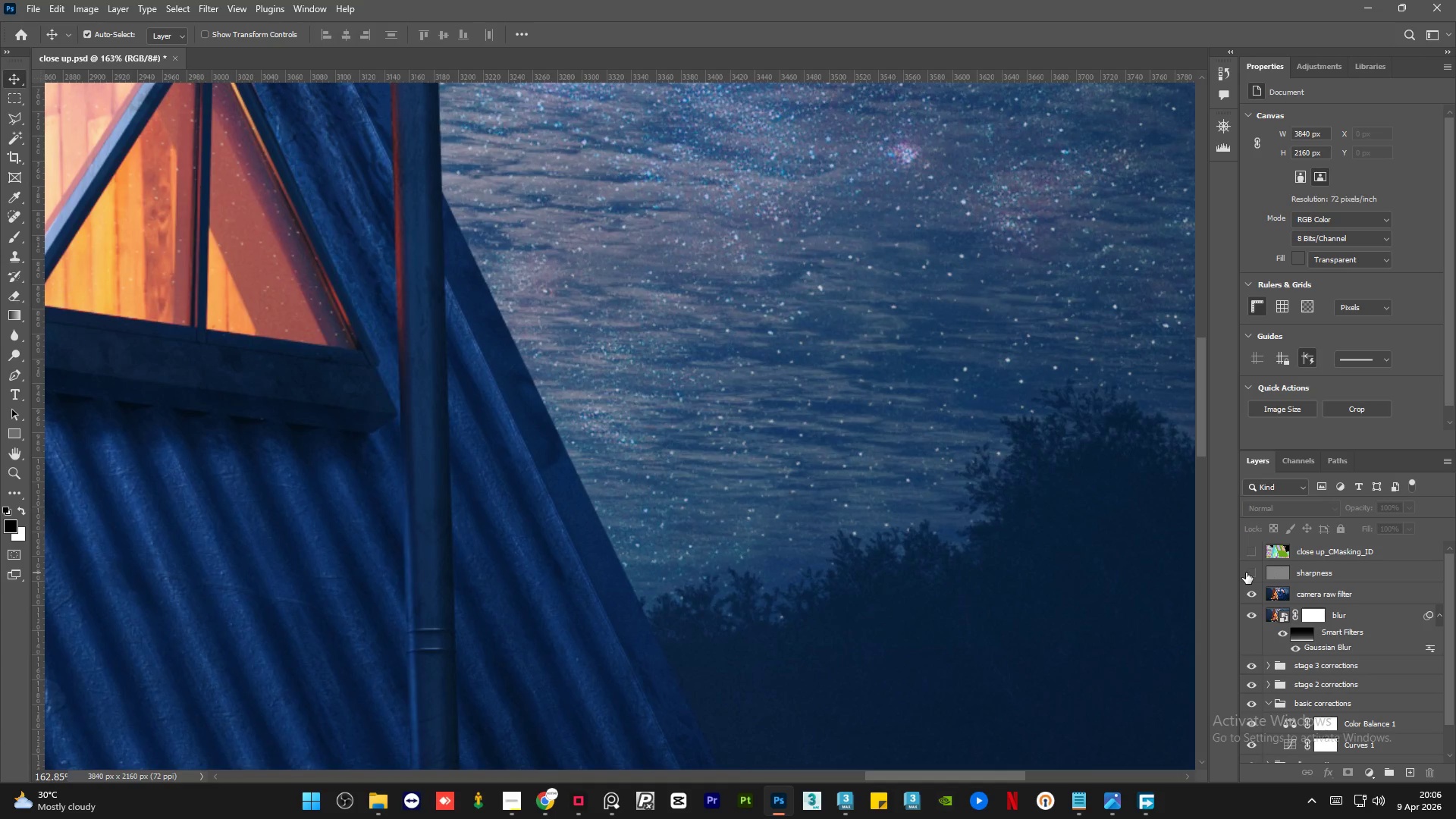 
left_click([1246, 573])
 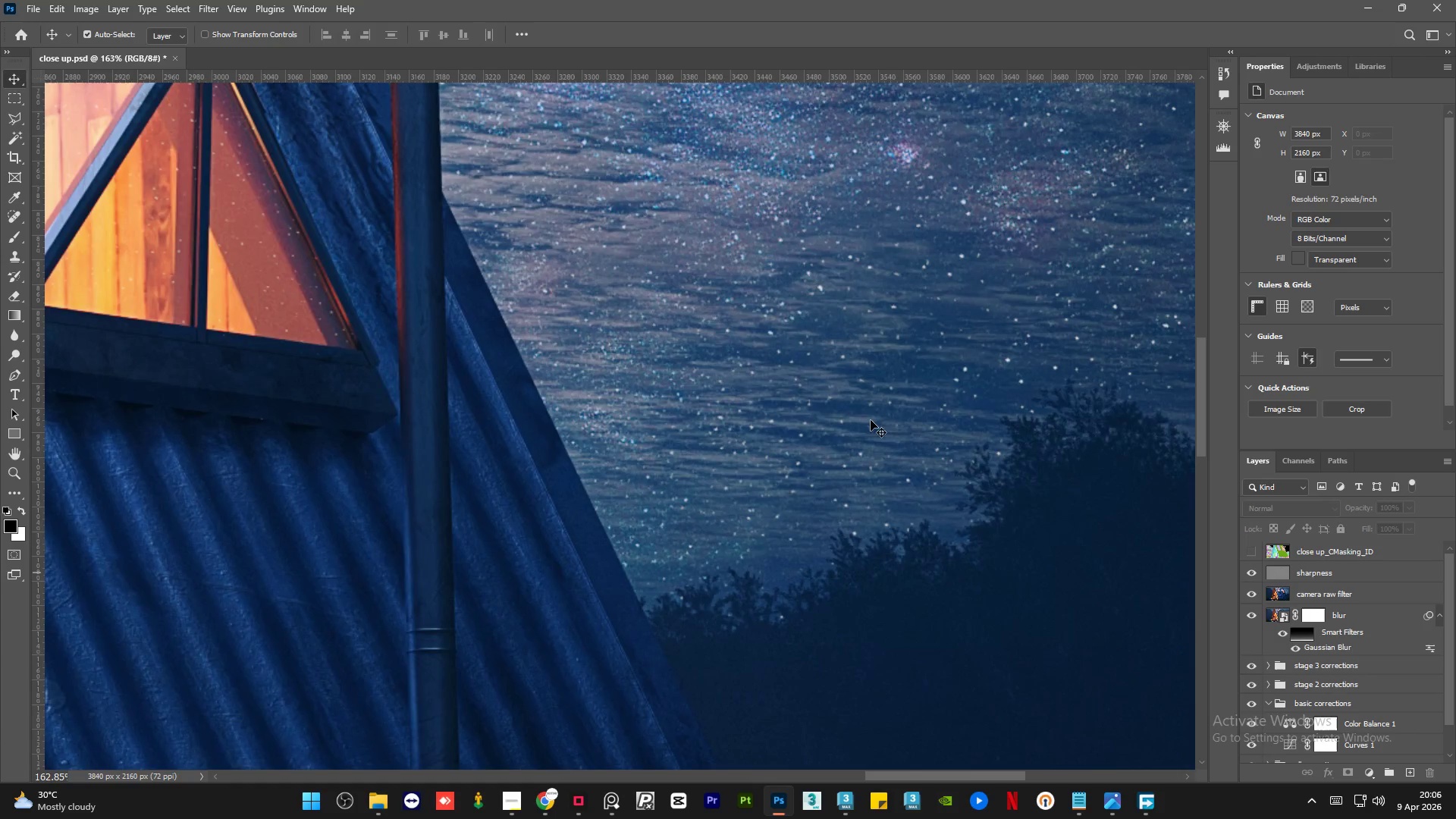 
hold_key(key=AltLeft, duration=1.5)
scroll: coordinate [646, 375], scroll_direction: up, amount: 1.0
 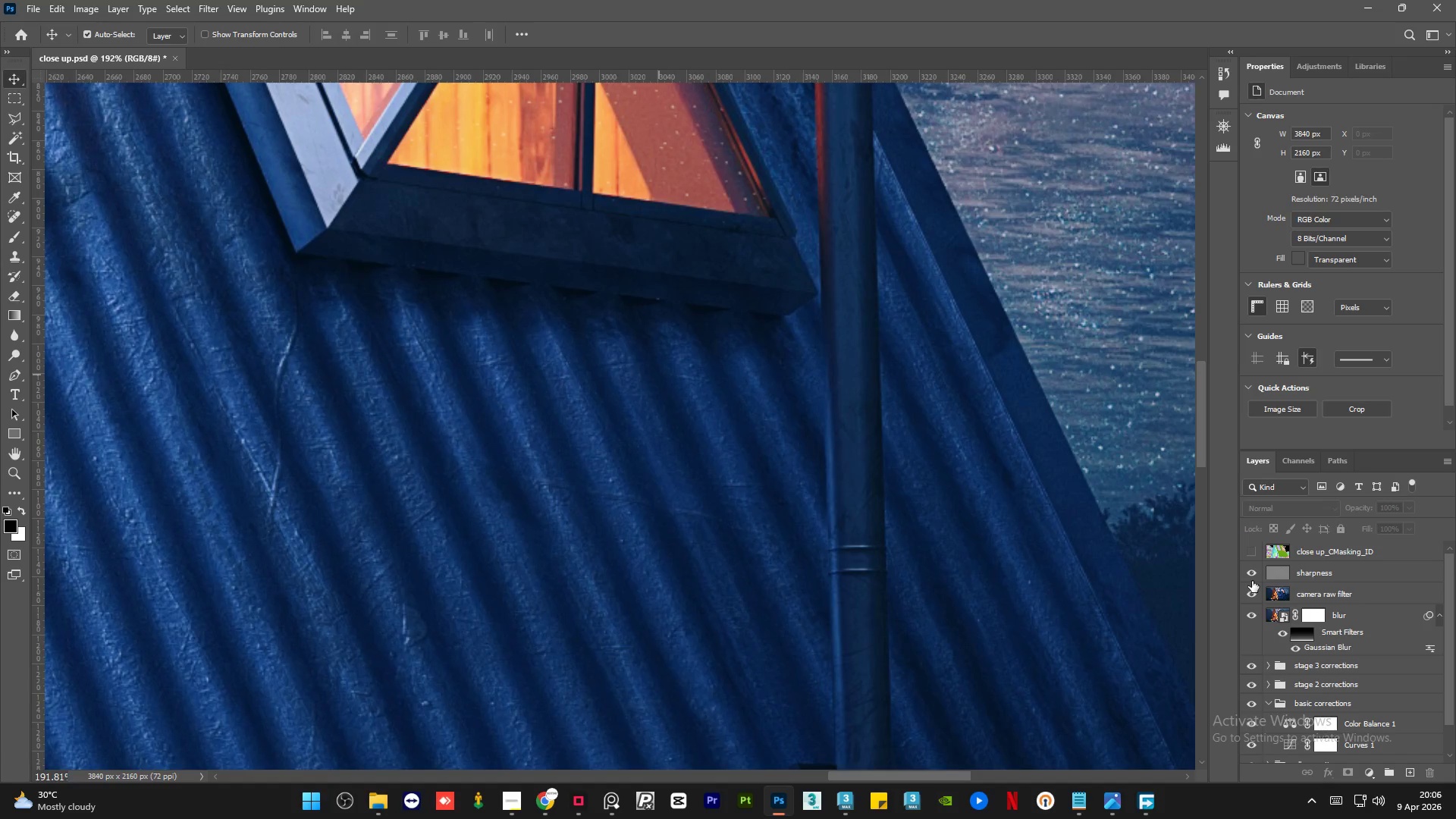 
left_click([1253, 579])
 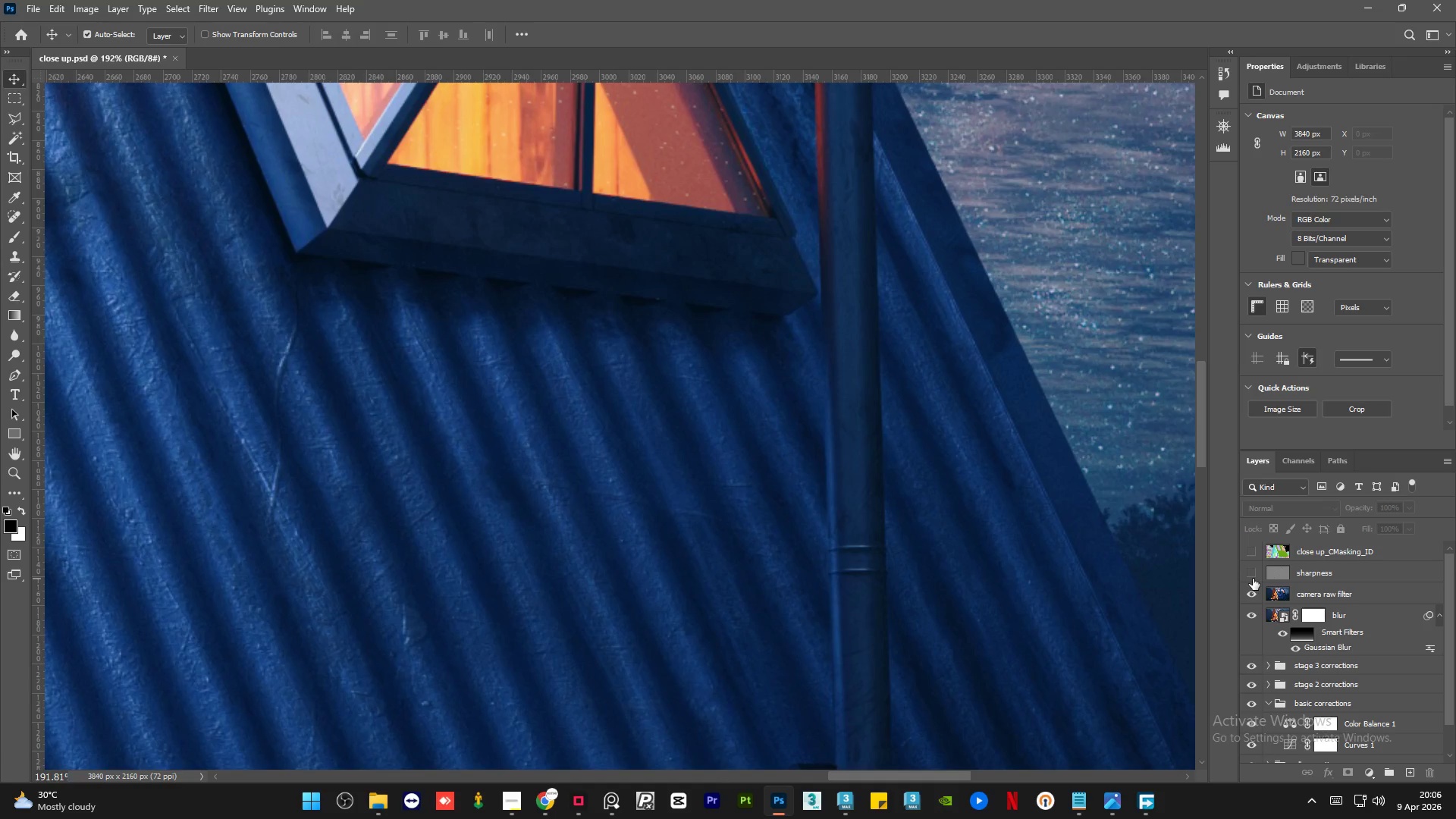 
left_click([1253, 579])
 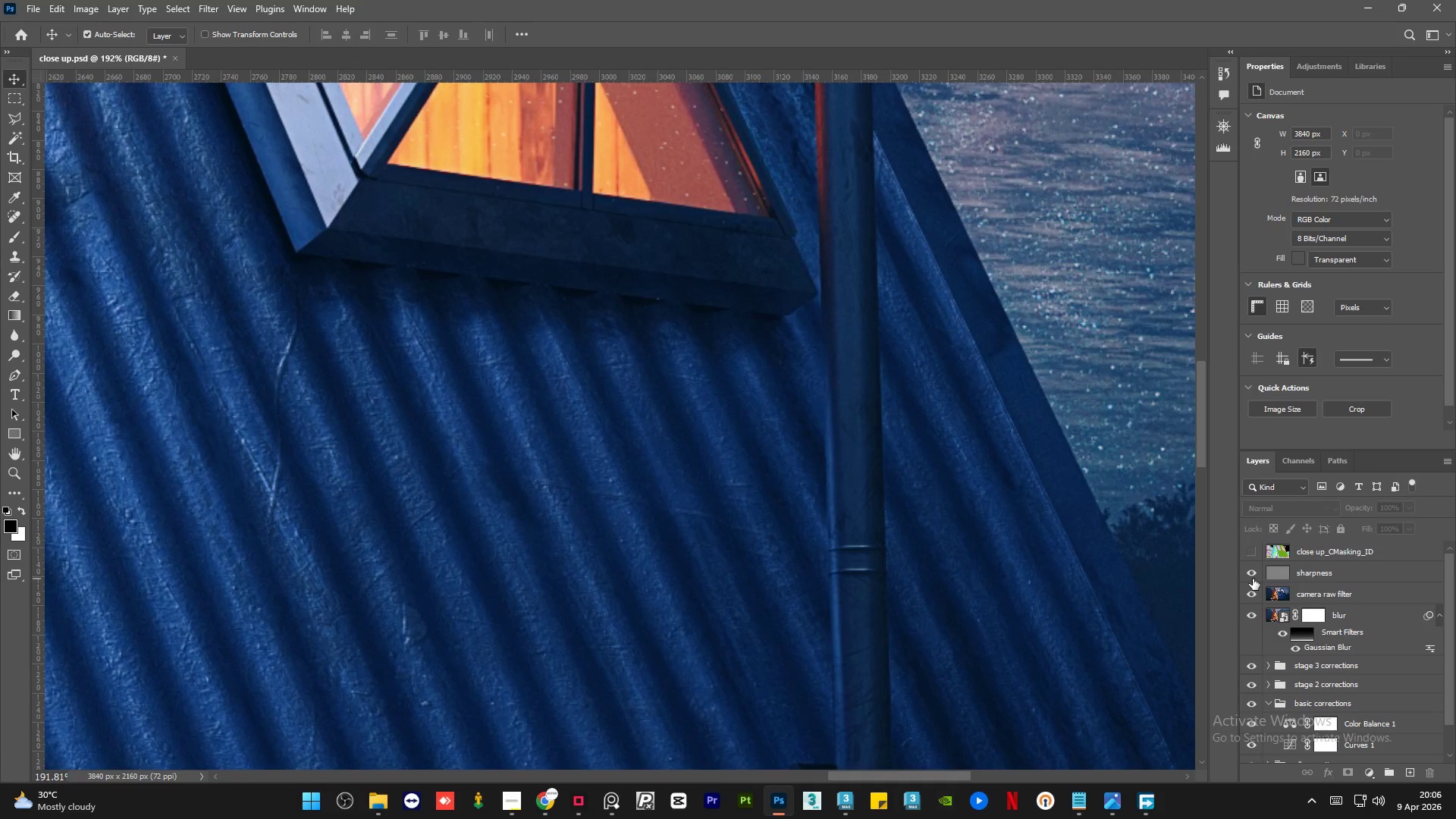 
left_click([1253, 579])
 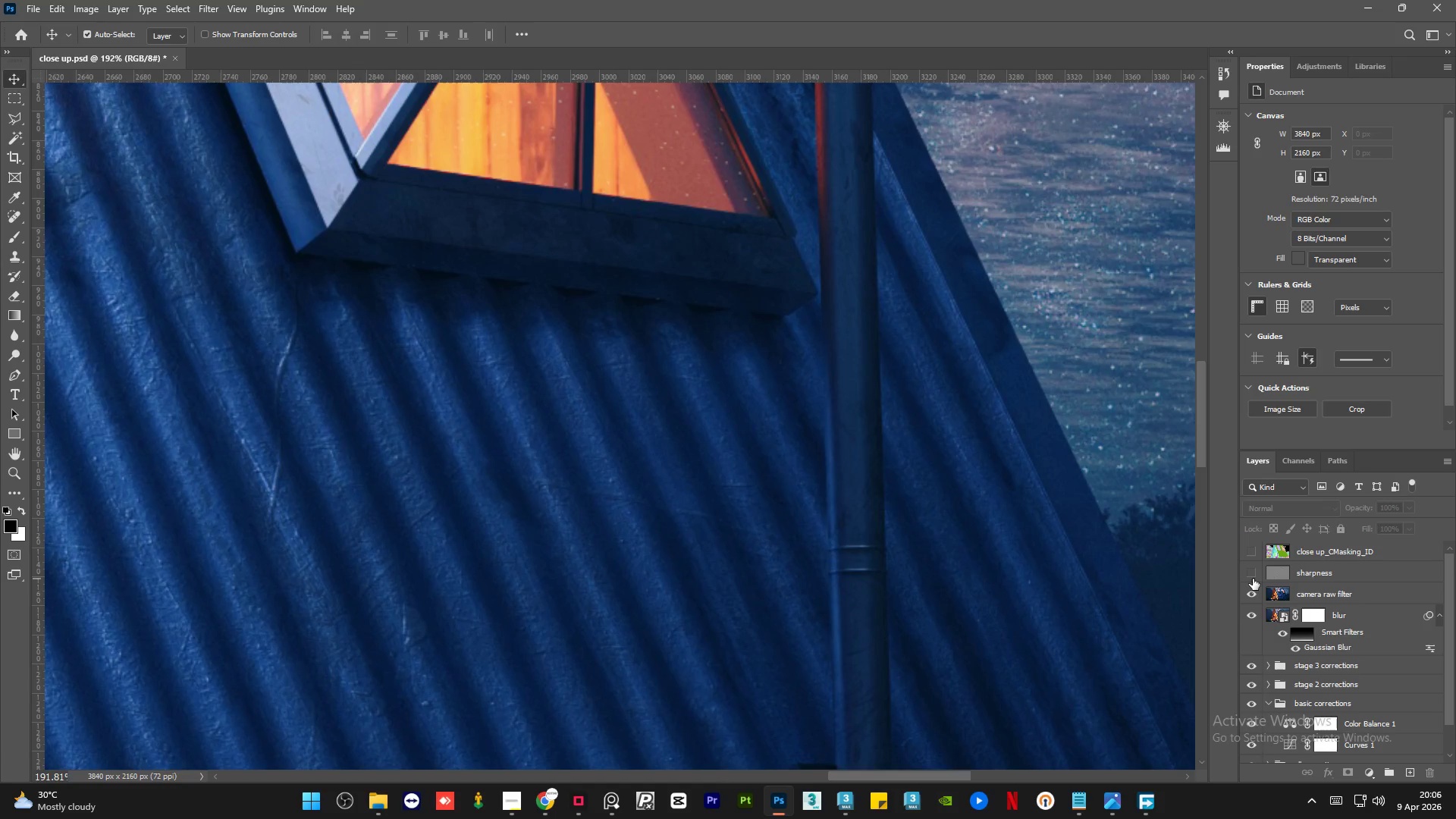 
left_click([1253, 579])
 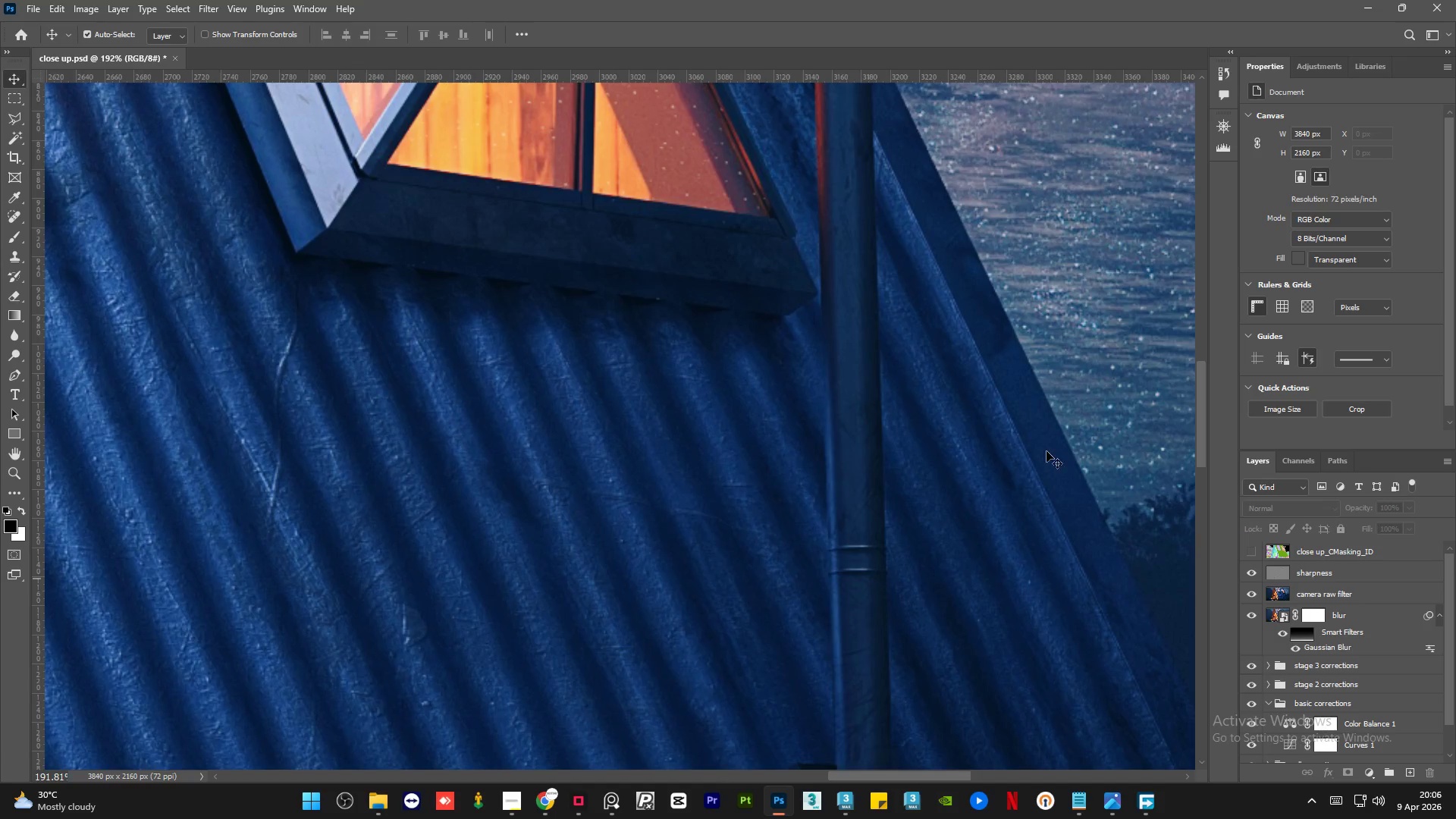 
hold_key(key=AltLeft, duration=1.5)
 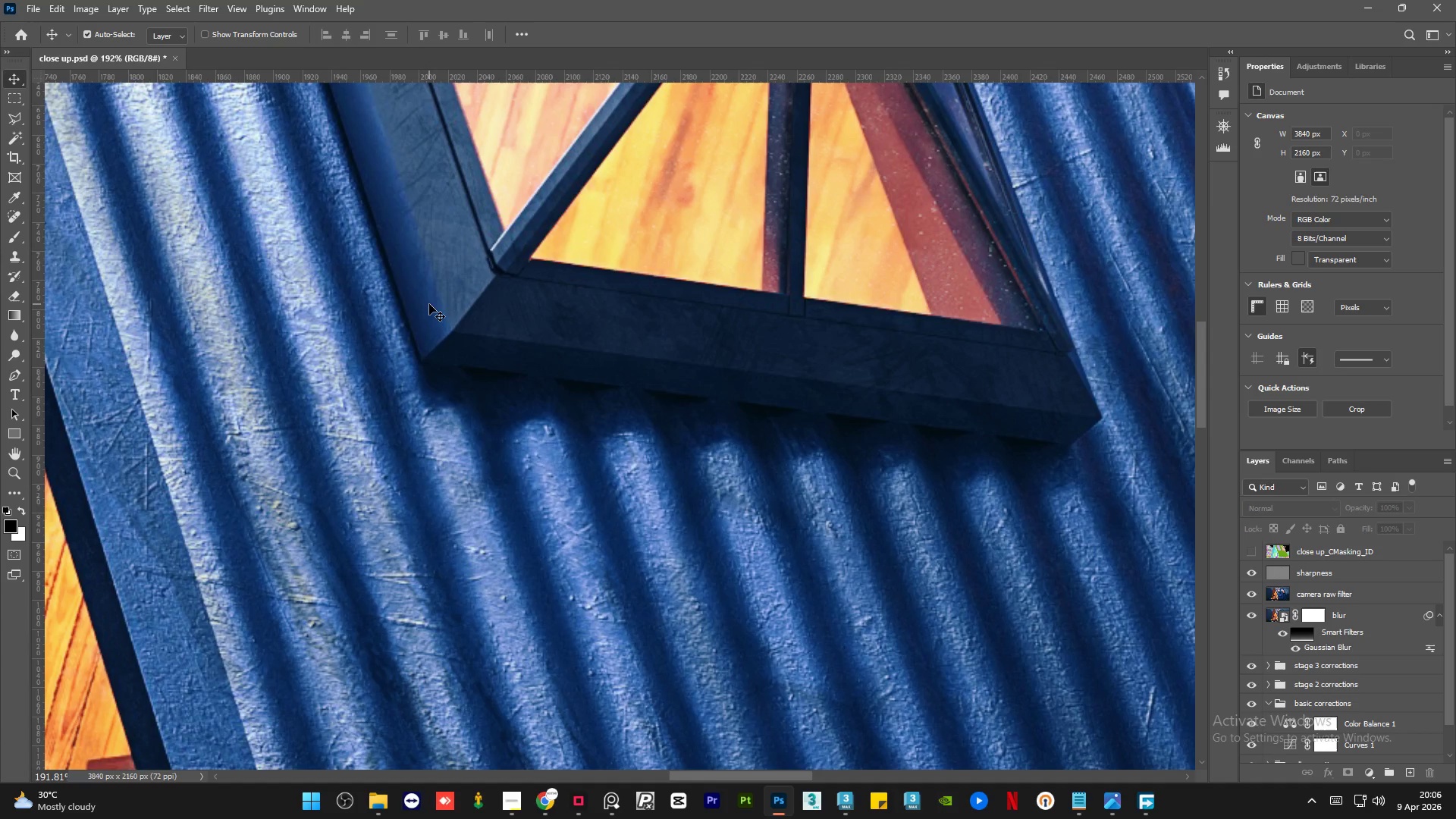 
key(Alt+AltLeft)
 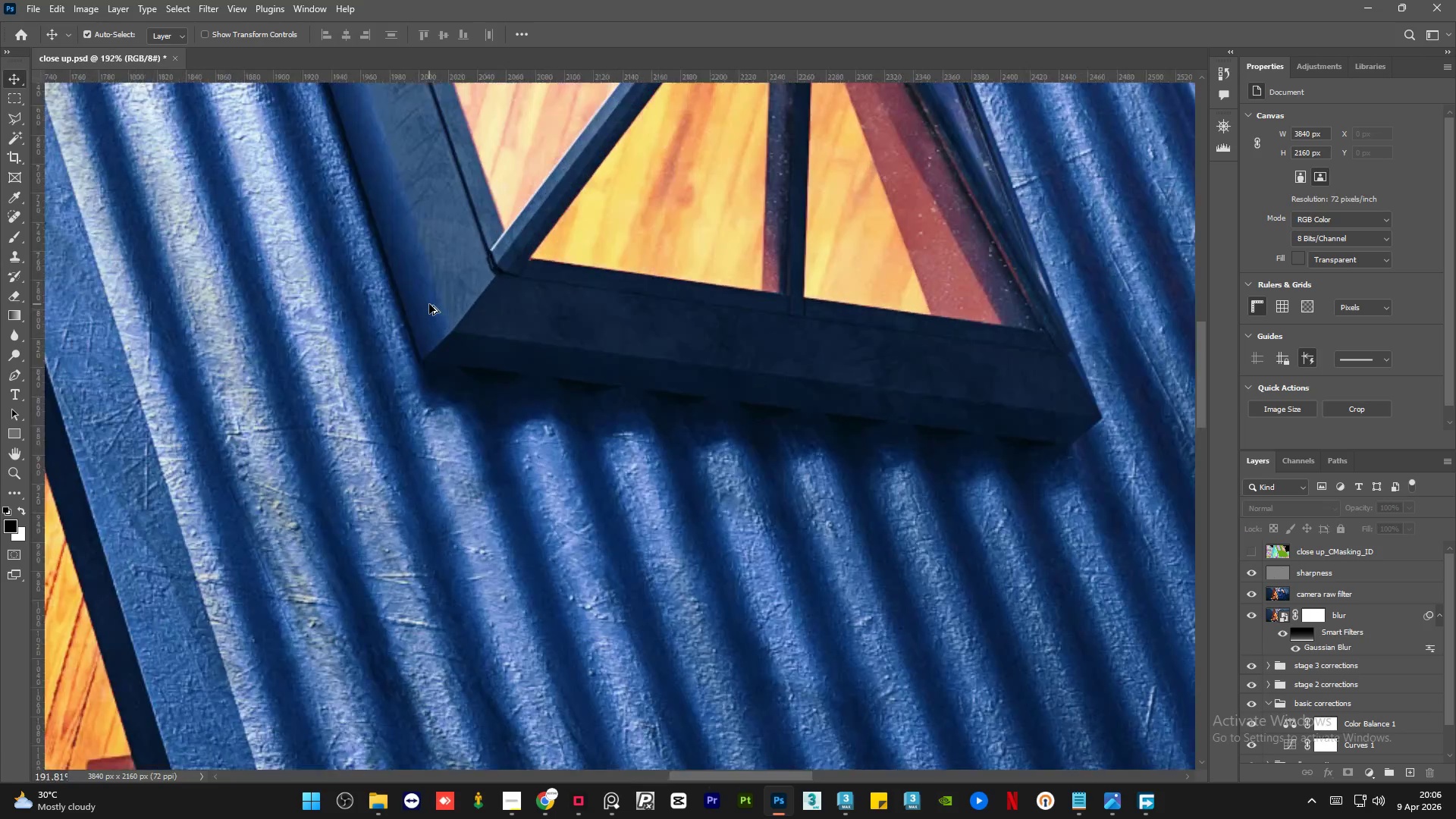 
key(Alt+AltLeft)
 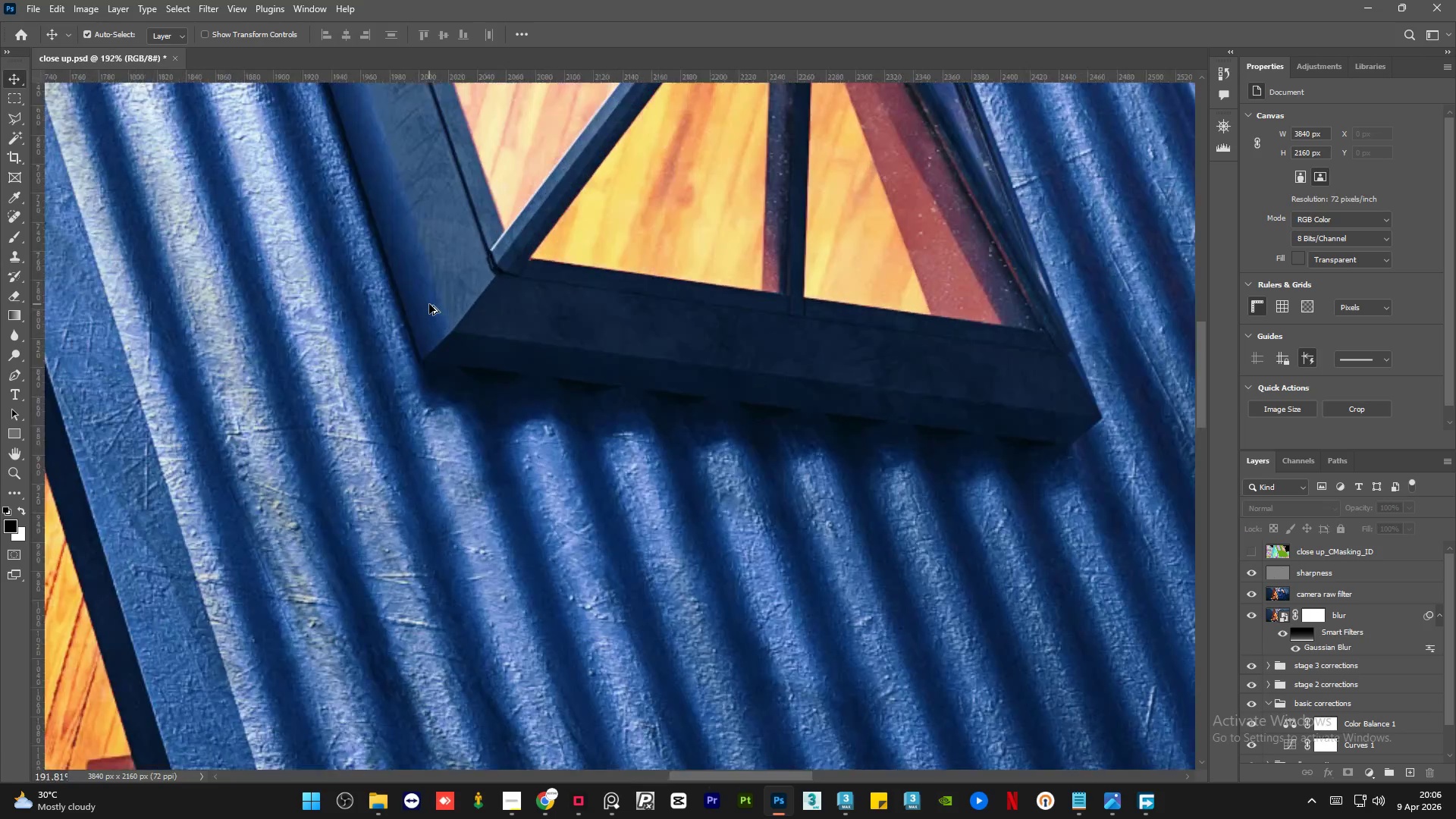 
key(Alt+AltLeft)
 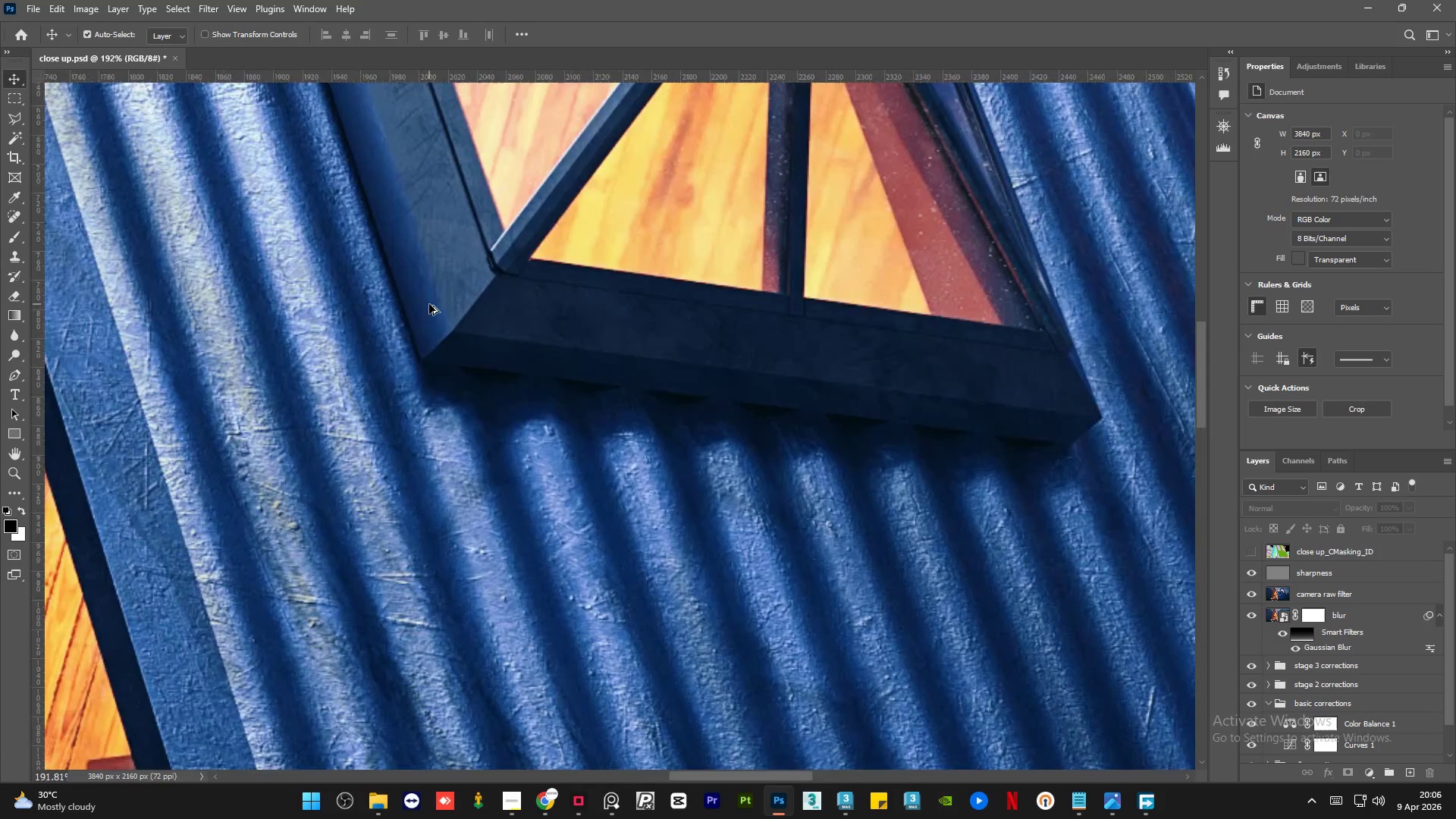 
key(Alt+AltLeft)
 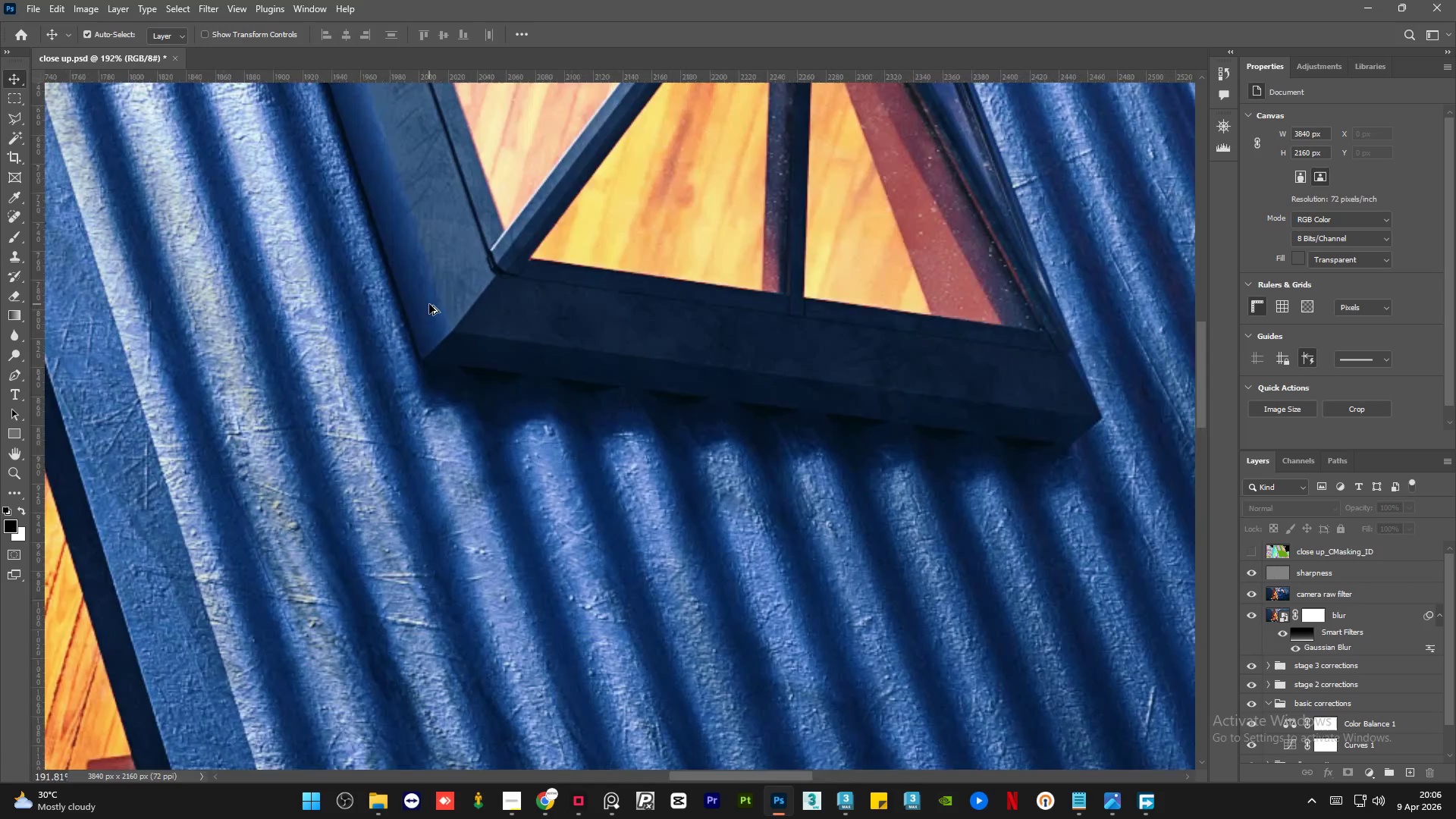 
key(Alt+AltLeft)
 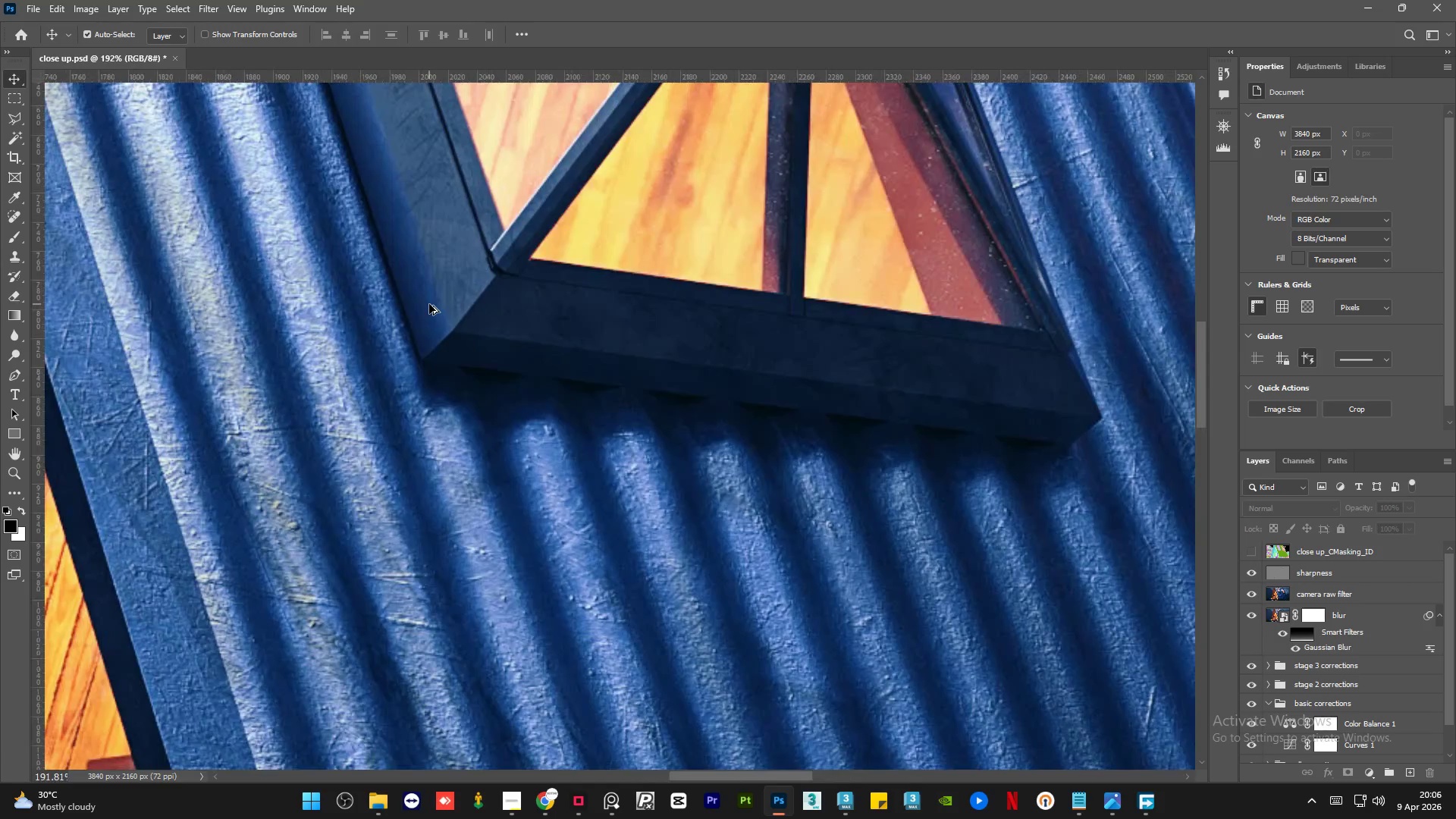 
key(Alt+AltLeft)
 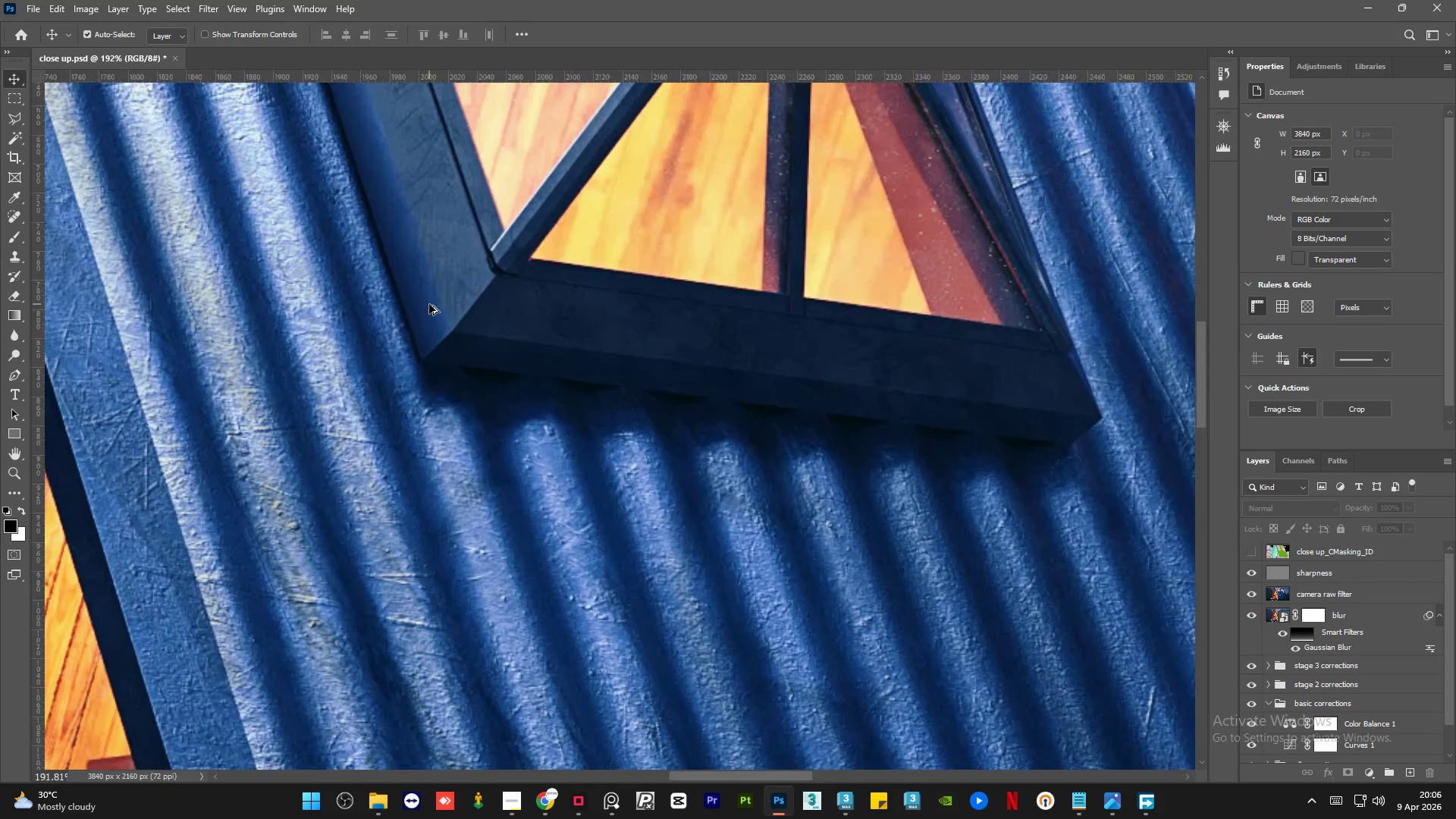 
key(Alt+AltLeft)
 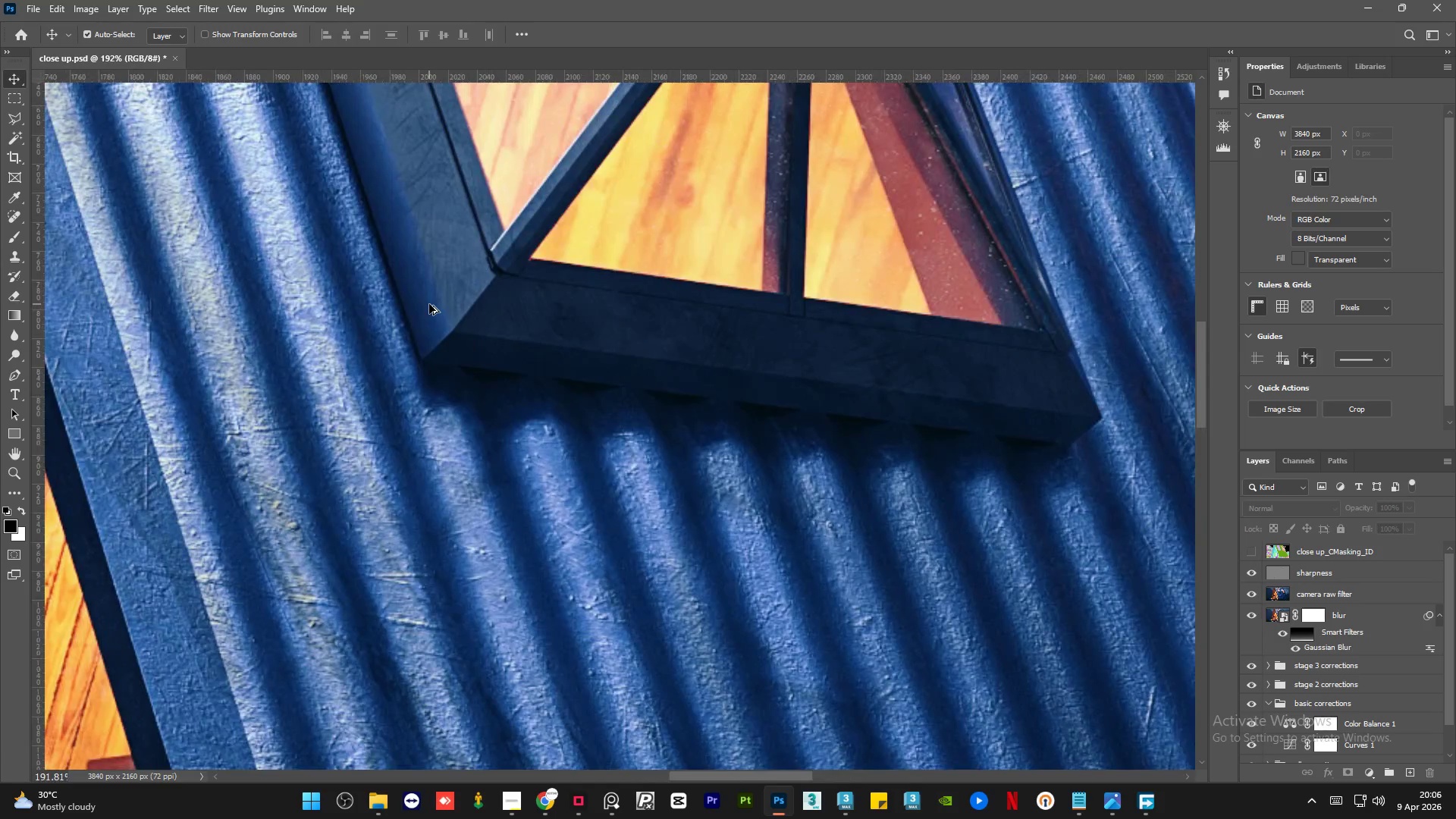 
key(Alt+AltLeft)
 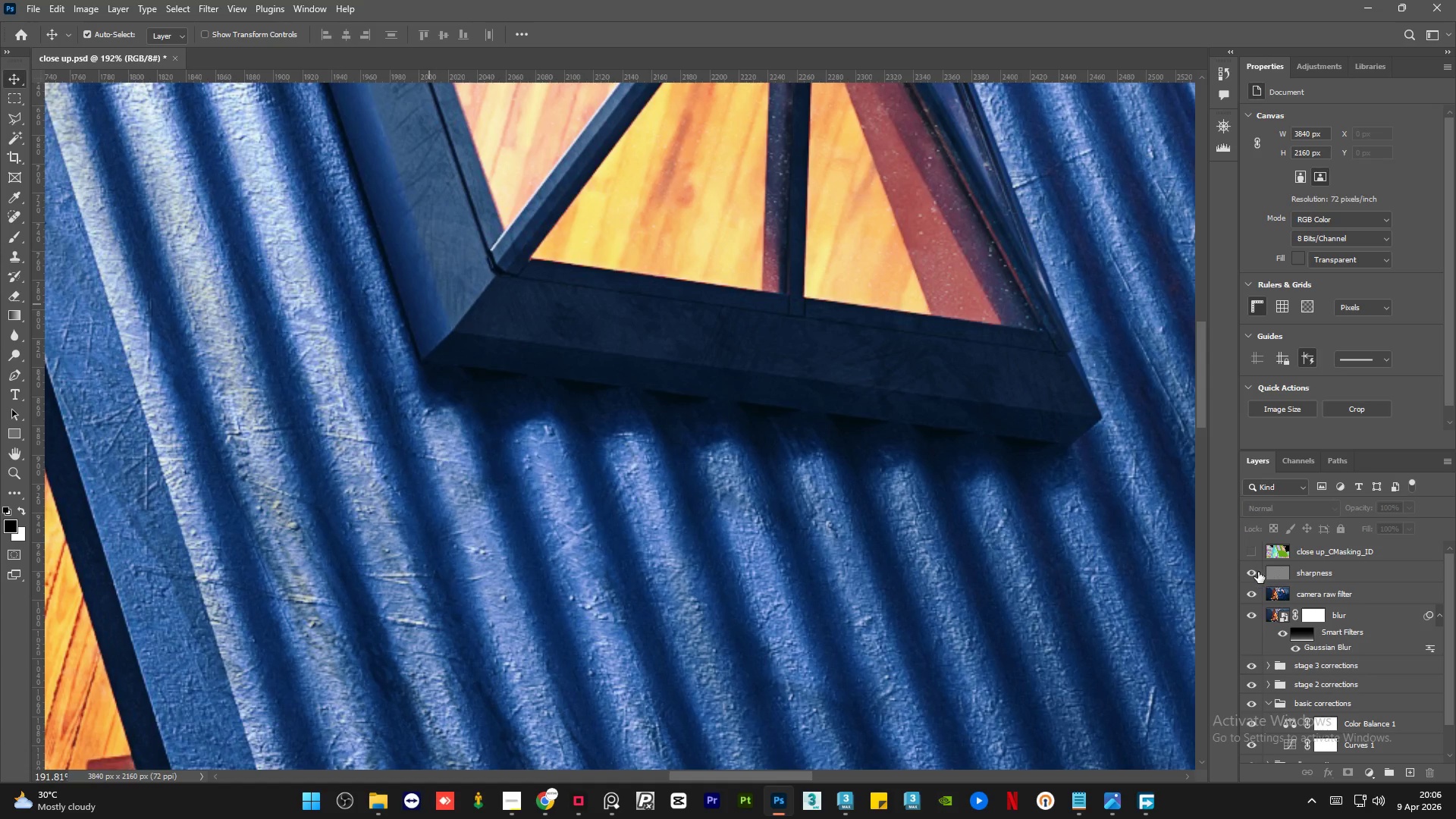 
scroll: coordinate [429, 304], scroll_direction: up, amount: 1.0
 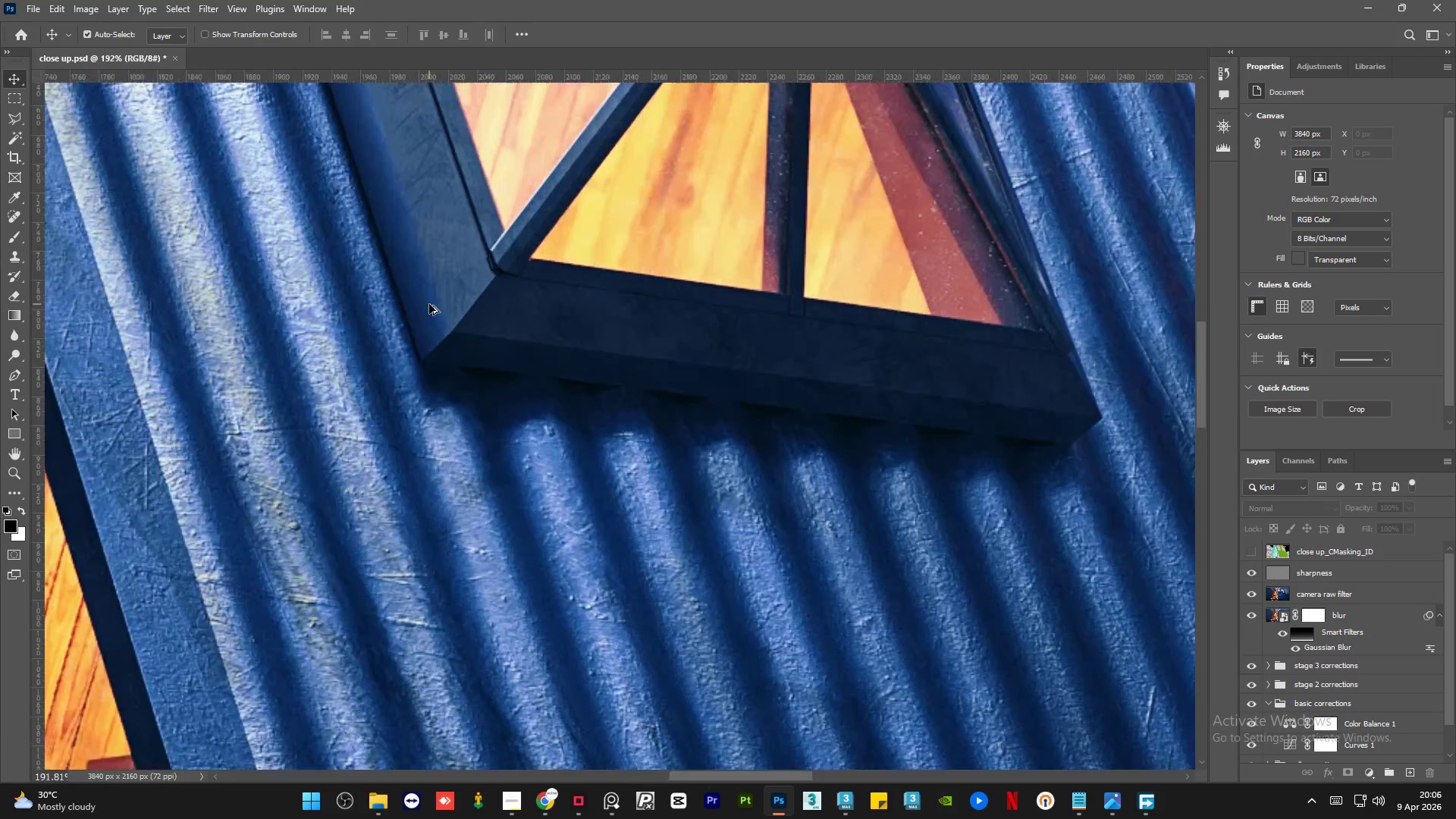 
left_click([1248, 571])
 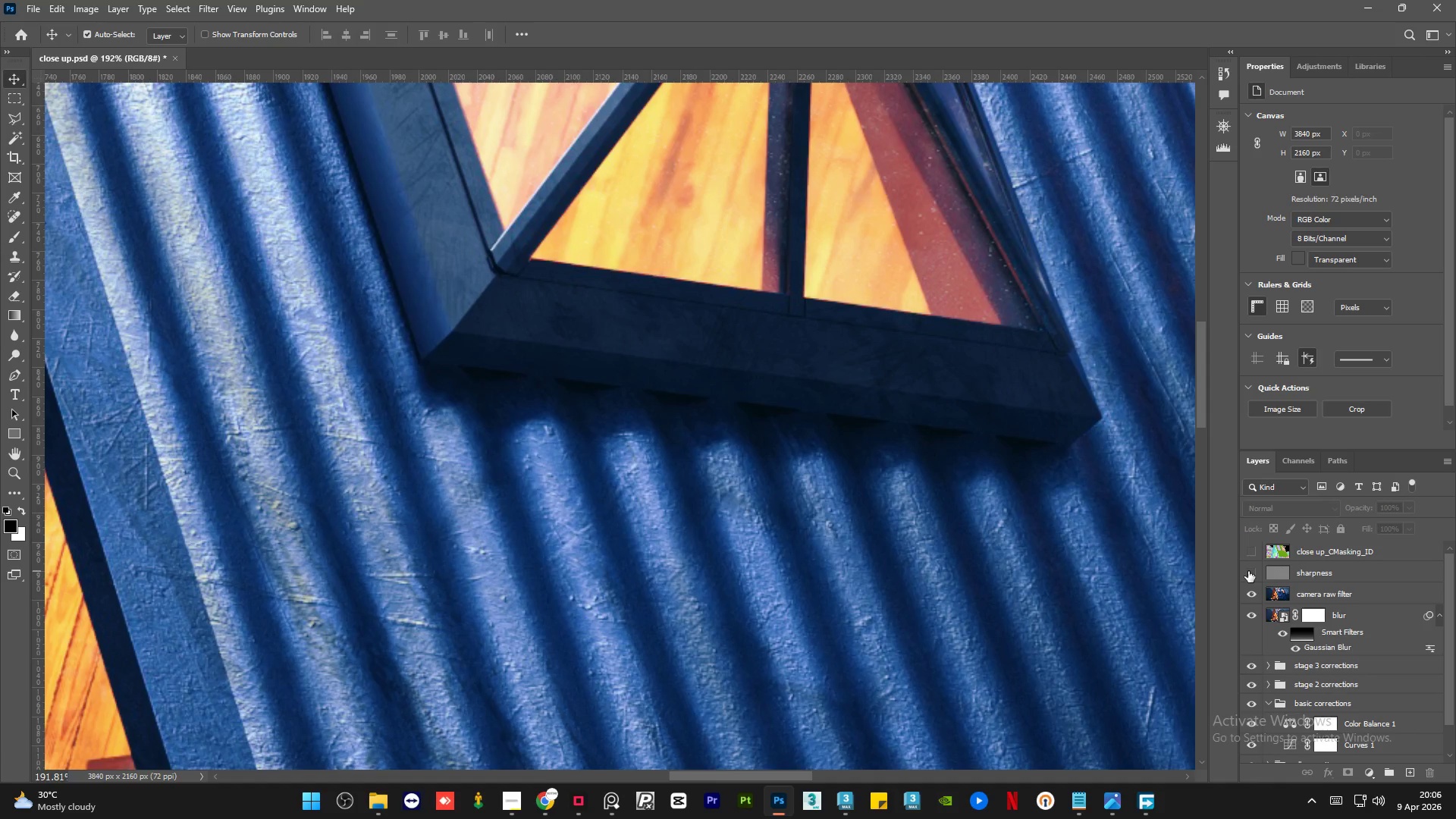 
left_click([1248, 571])
 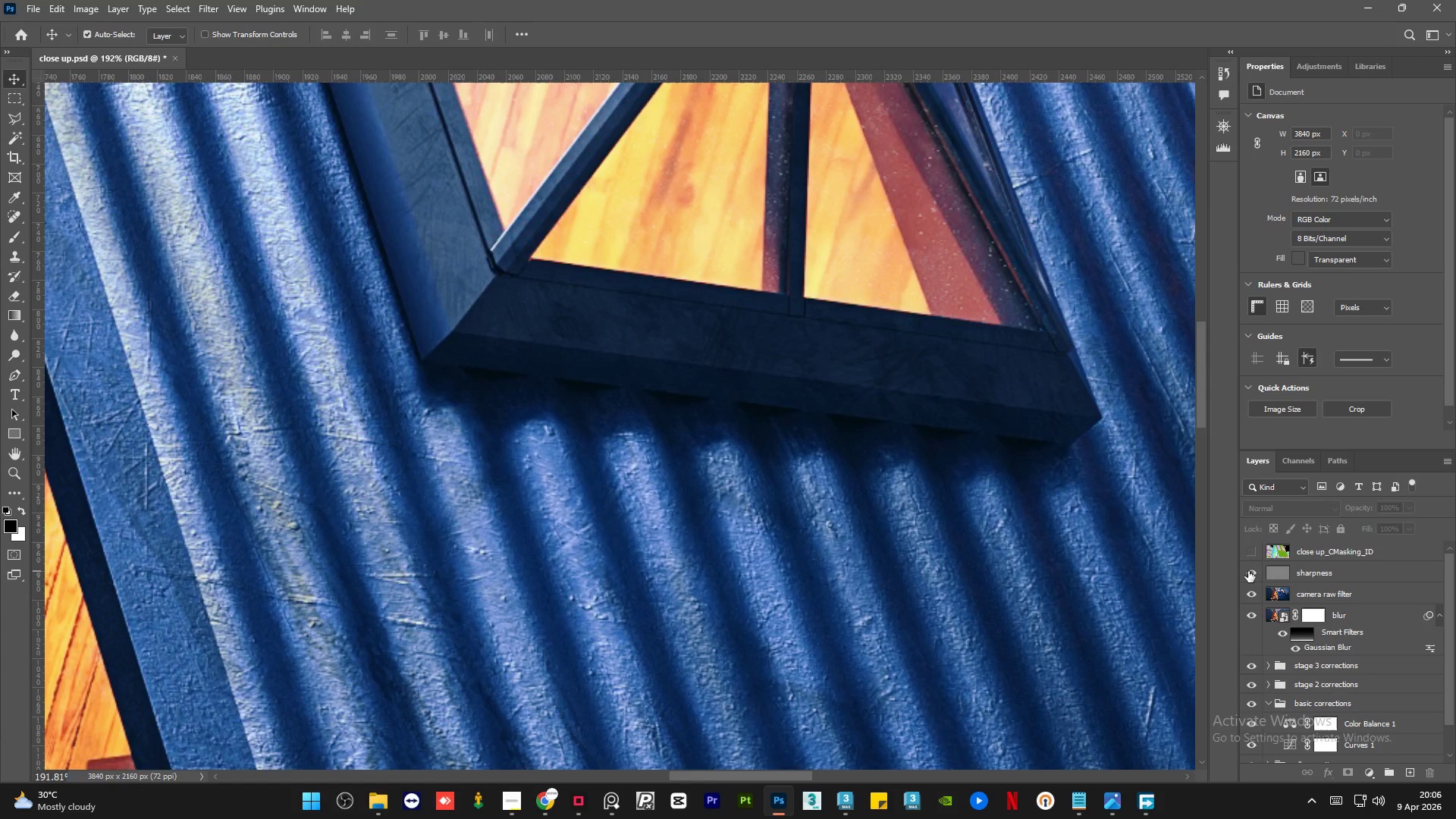 
left_click([1248, 571])
 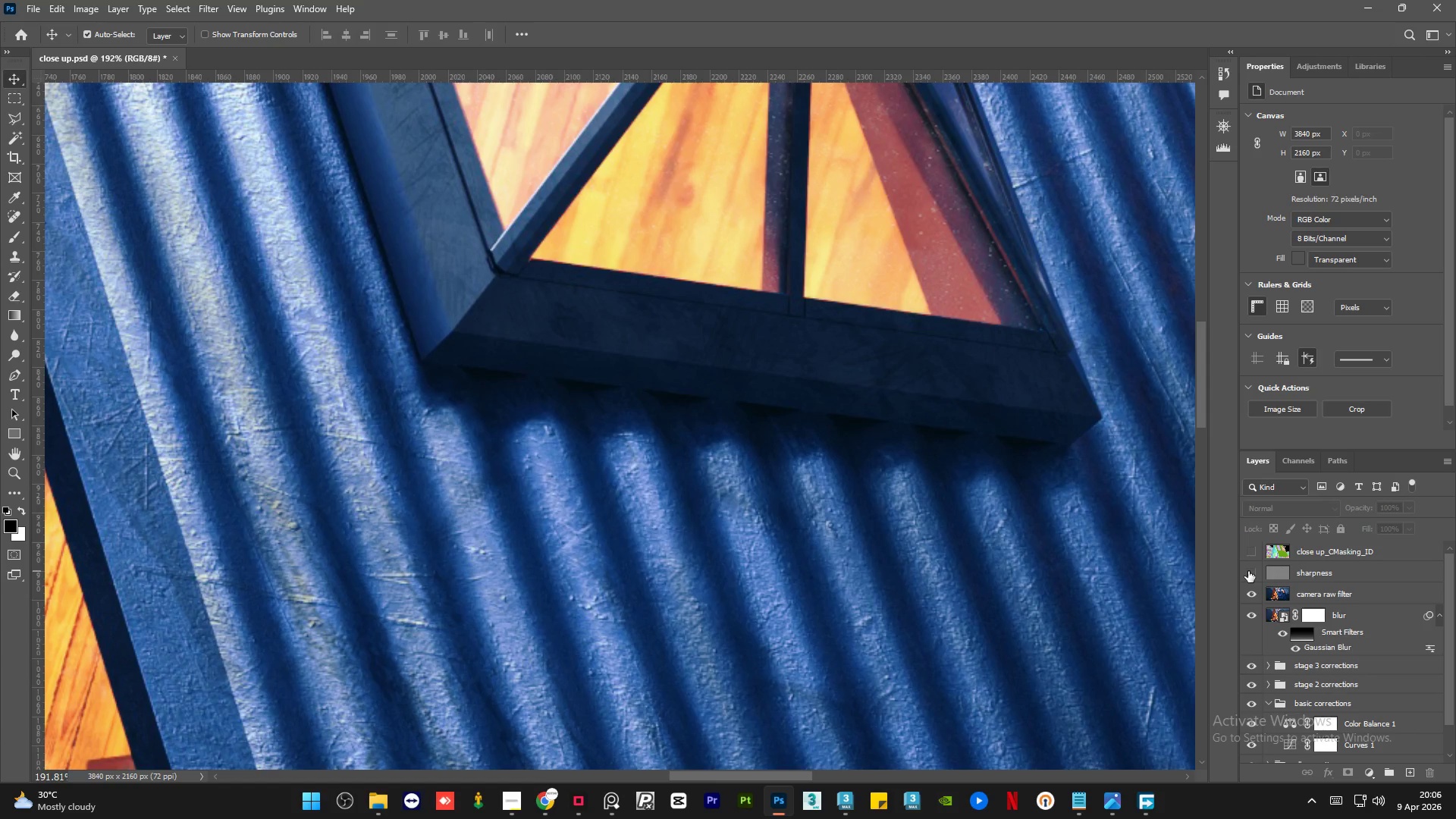 
left_click([1248, 571])
 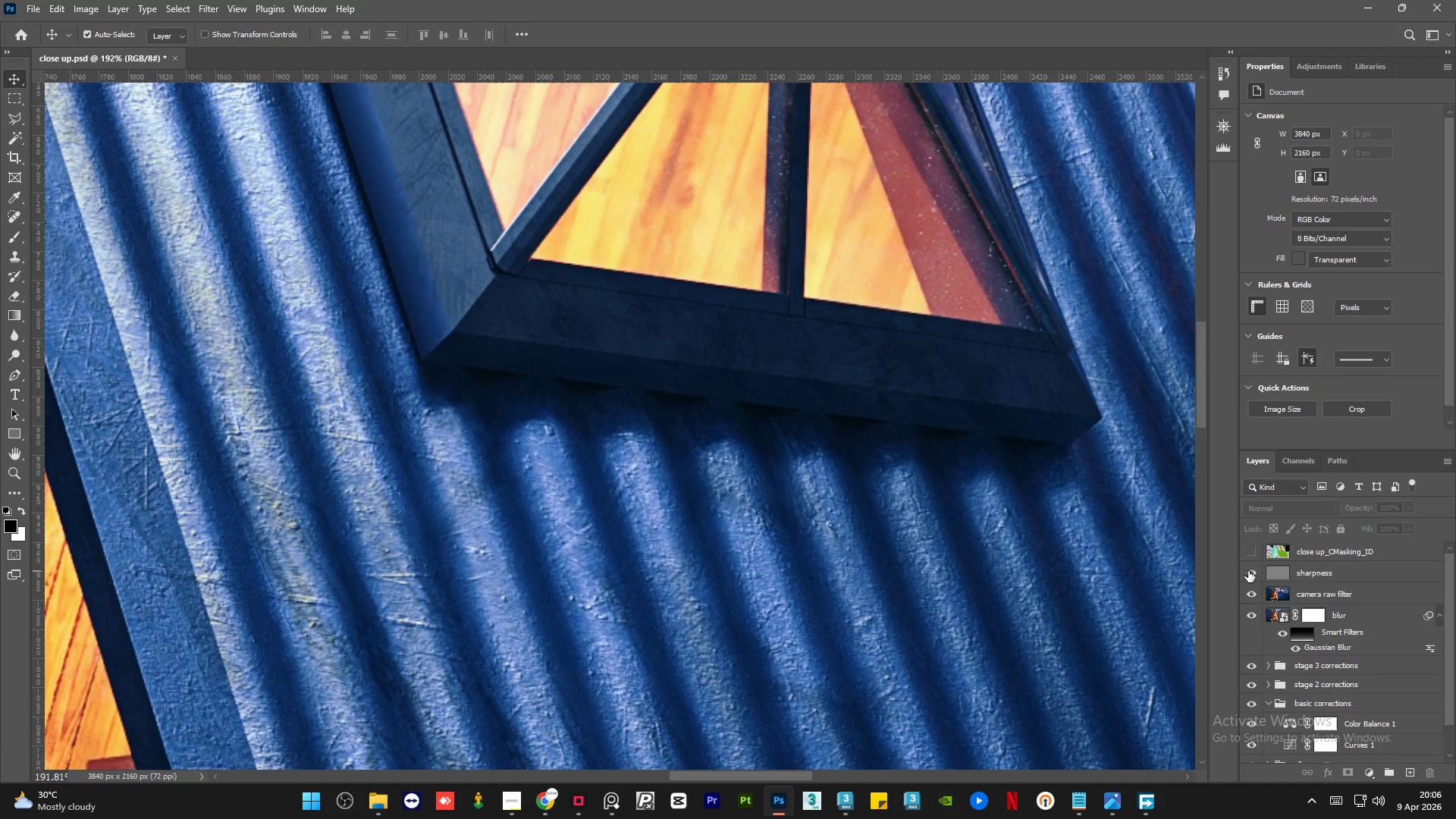 
left_click([1248, 571])
 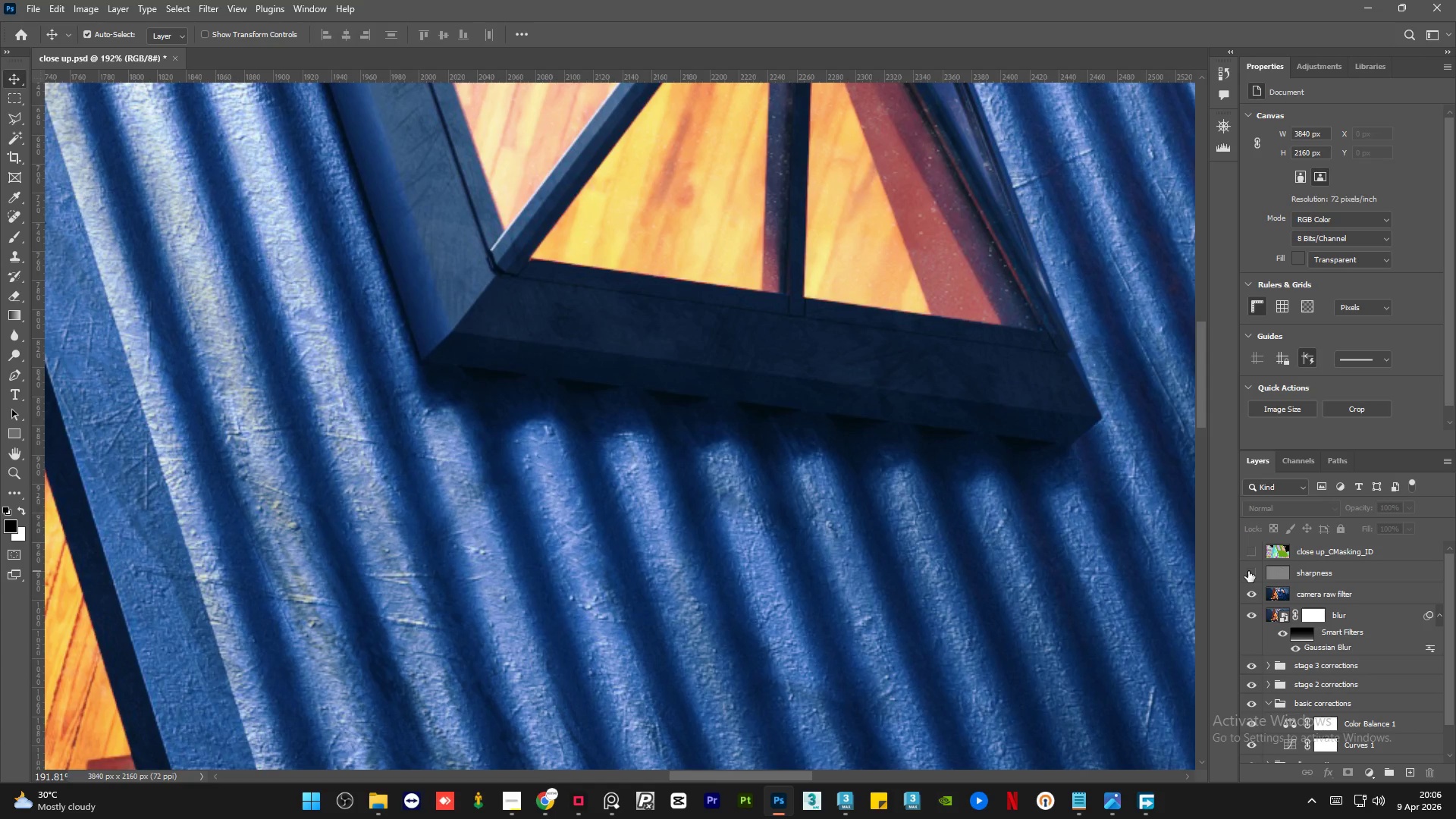 
left_click([1248, 571])
 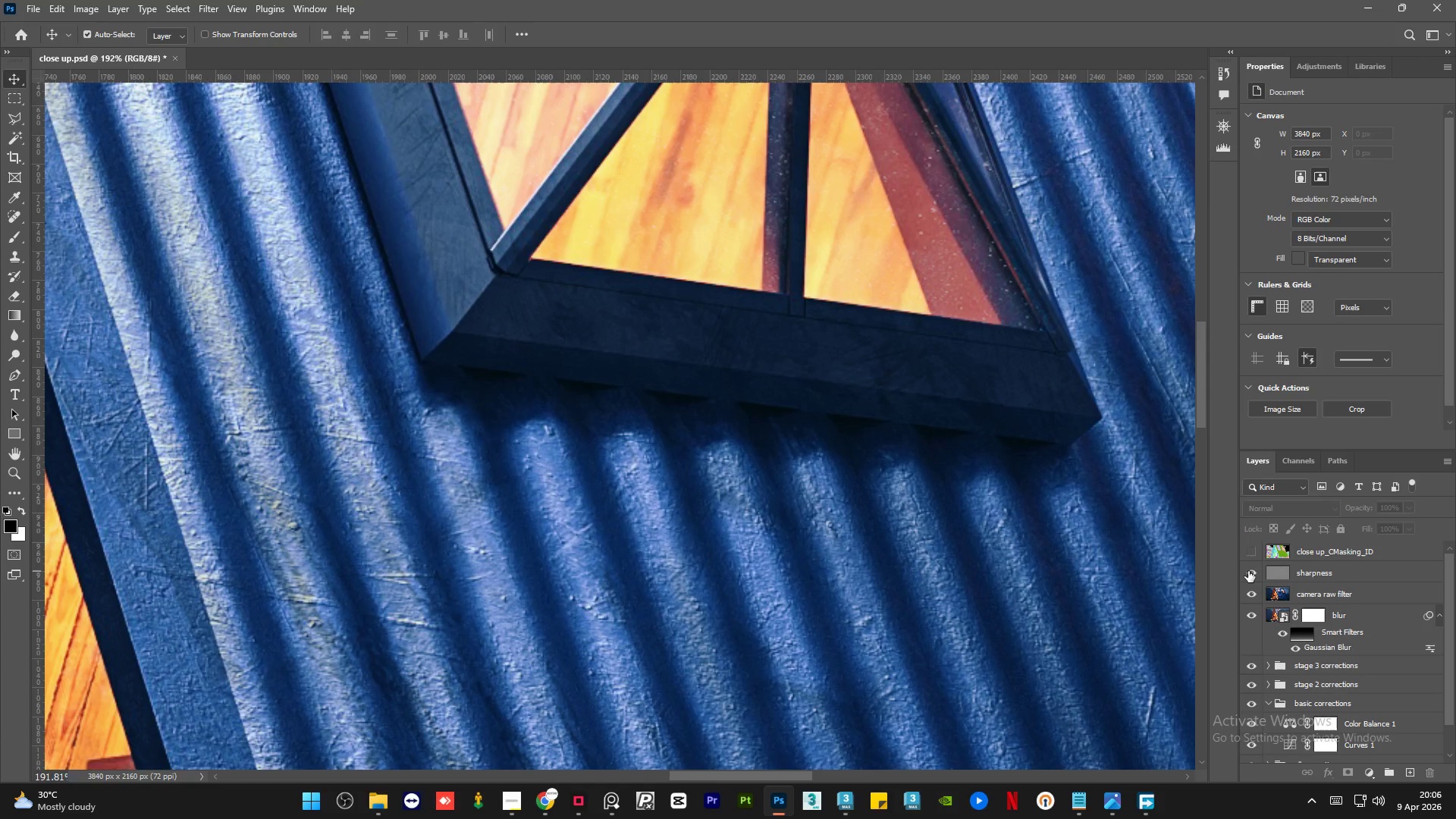 
left_click([1248, 571])
 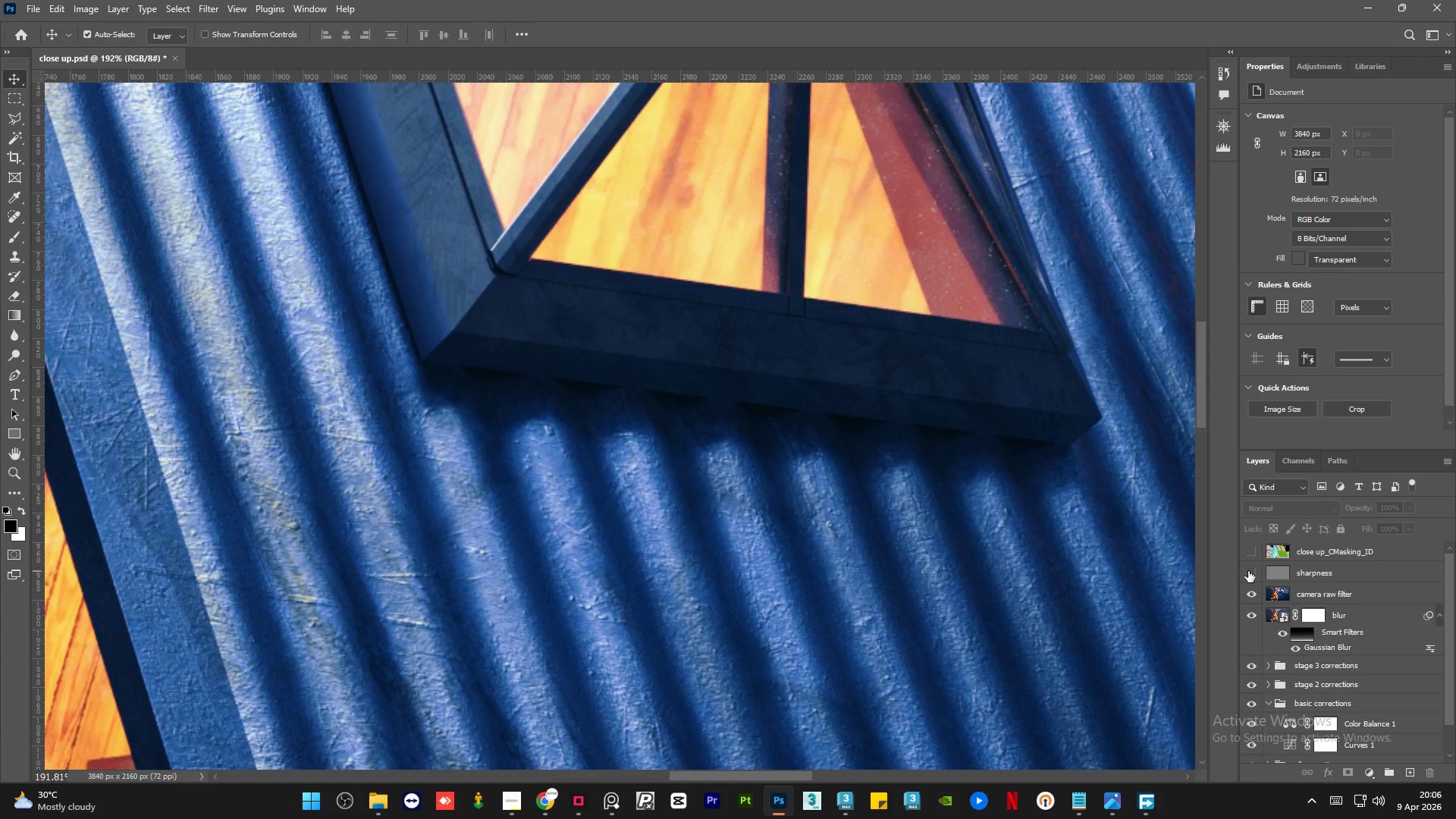 
left_click([1248, 571])
 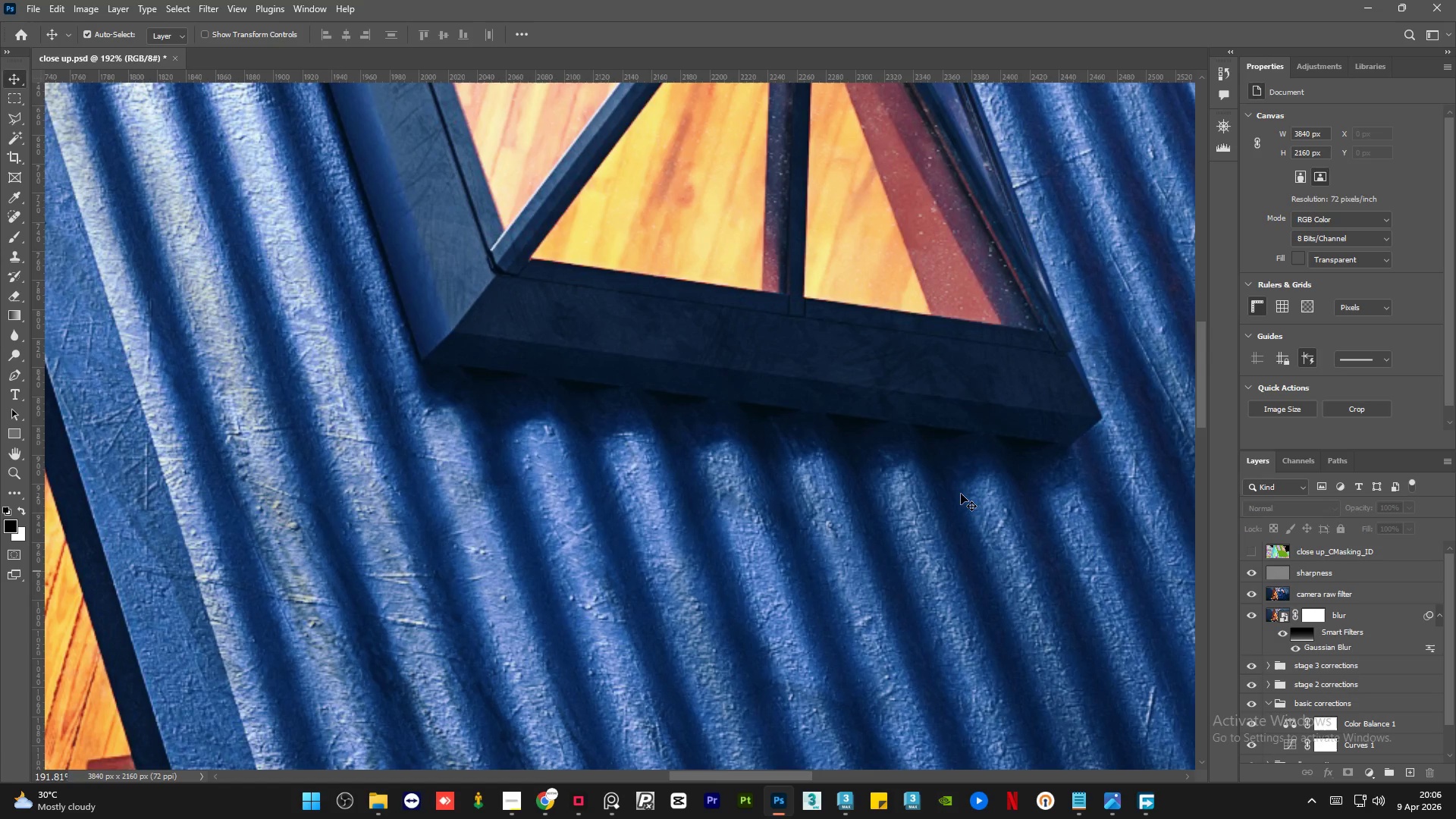 
hold_key(key=AltLeft, duration=1.5)
 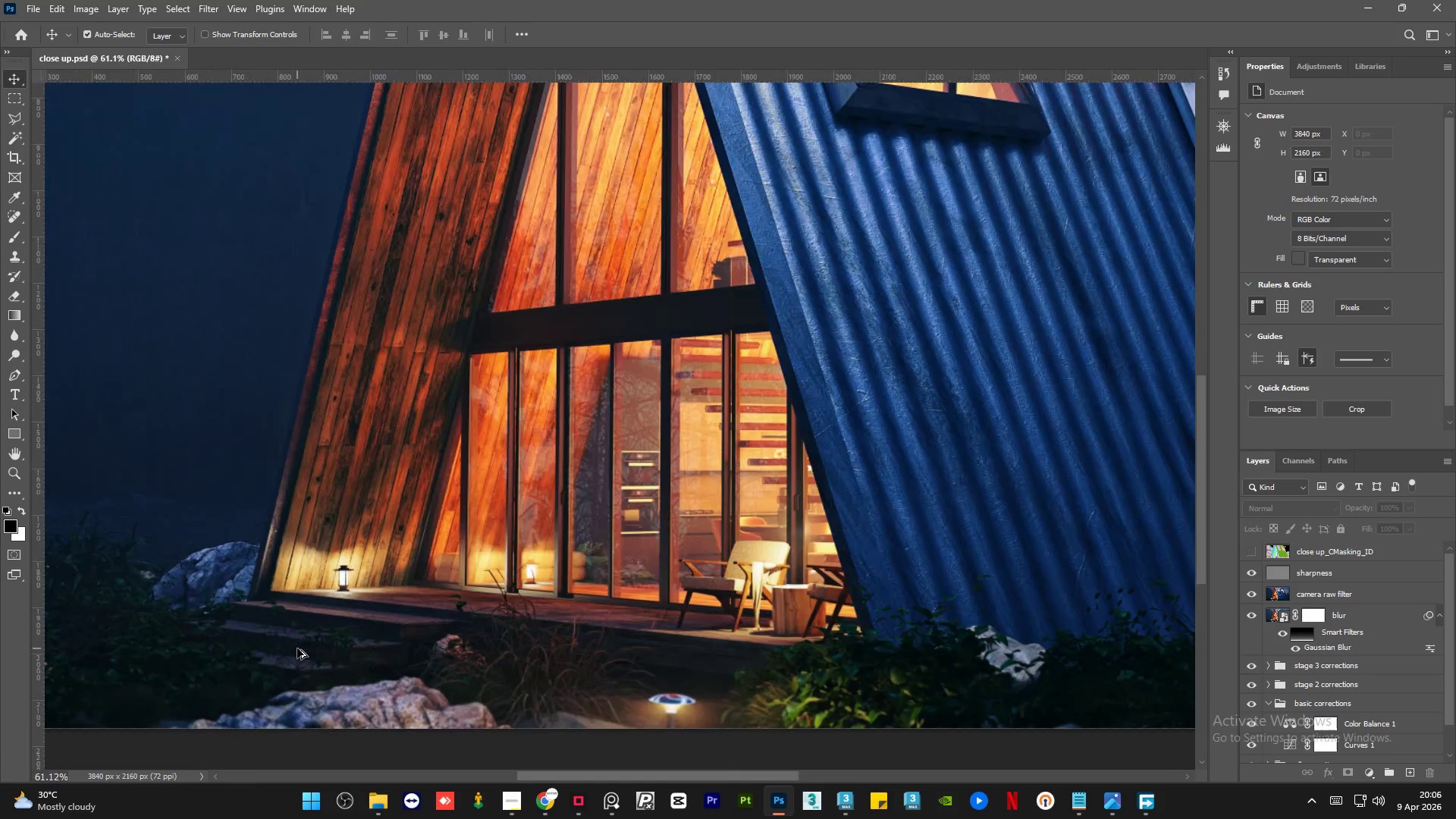 
hold_key(key=AltLeft, duration=1.5)
 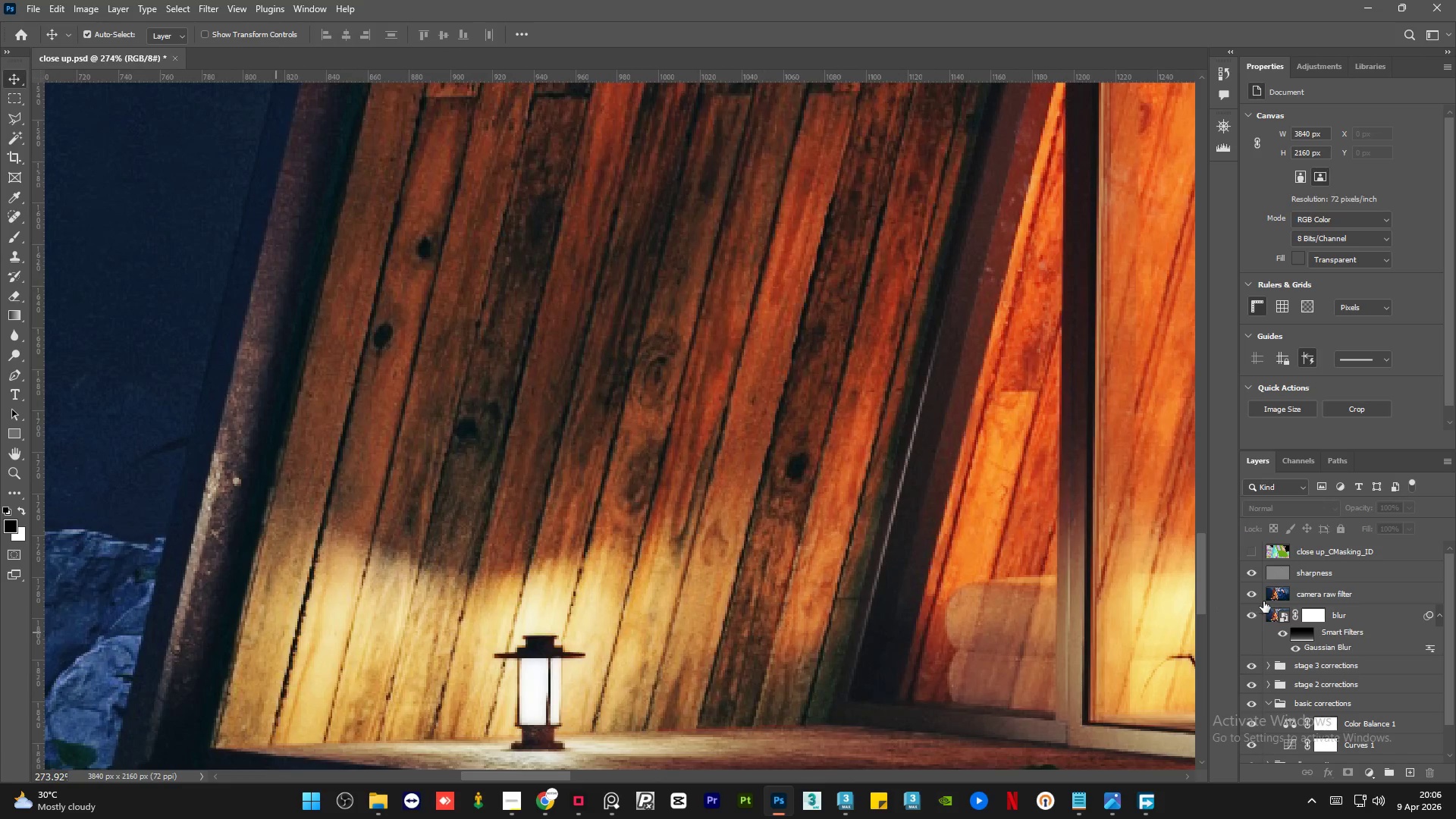 
hold_key(key=AltLeft, duration=0.33)
 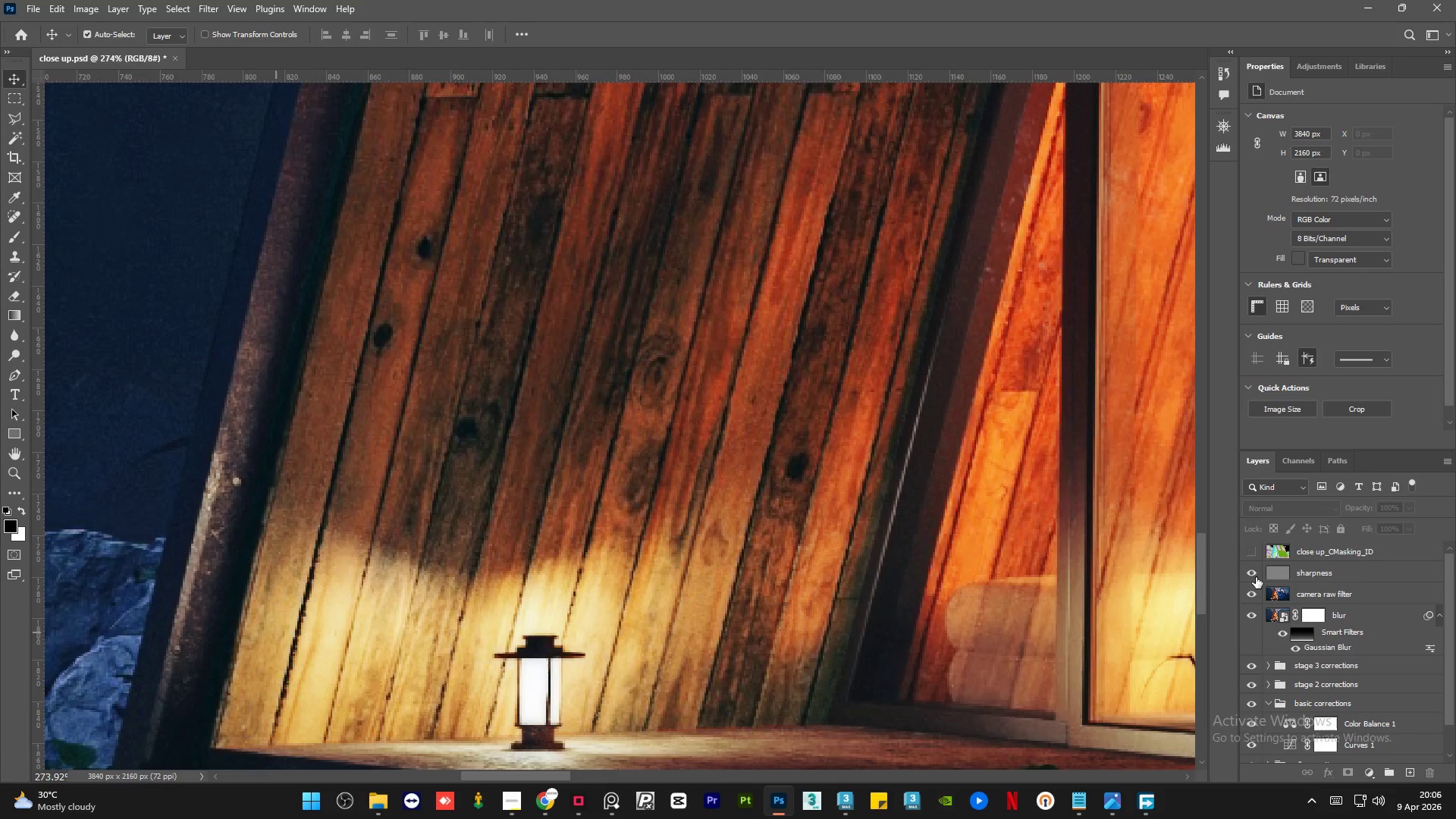 
scroll: coordinate [276, 632], scroll_direction: up, amount: 4.0
 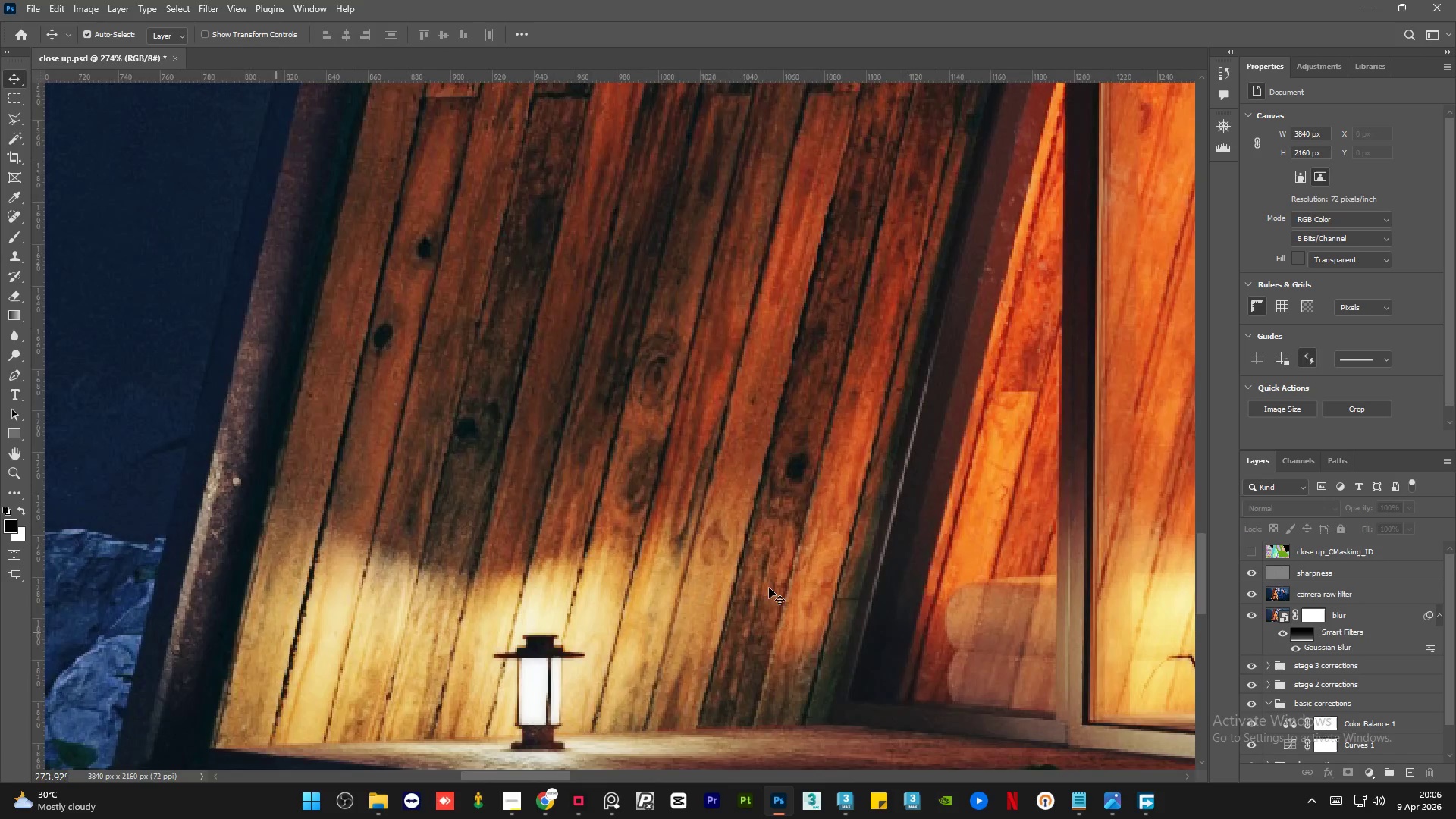 
left_click([1256, 577])
 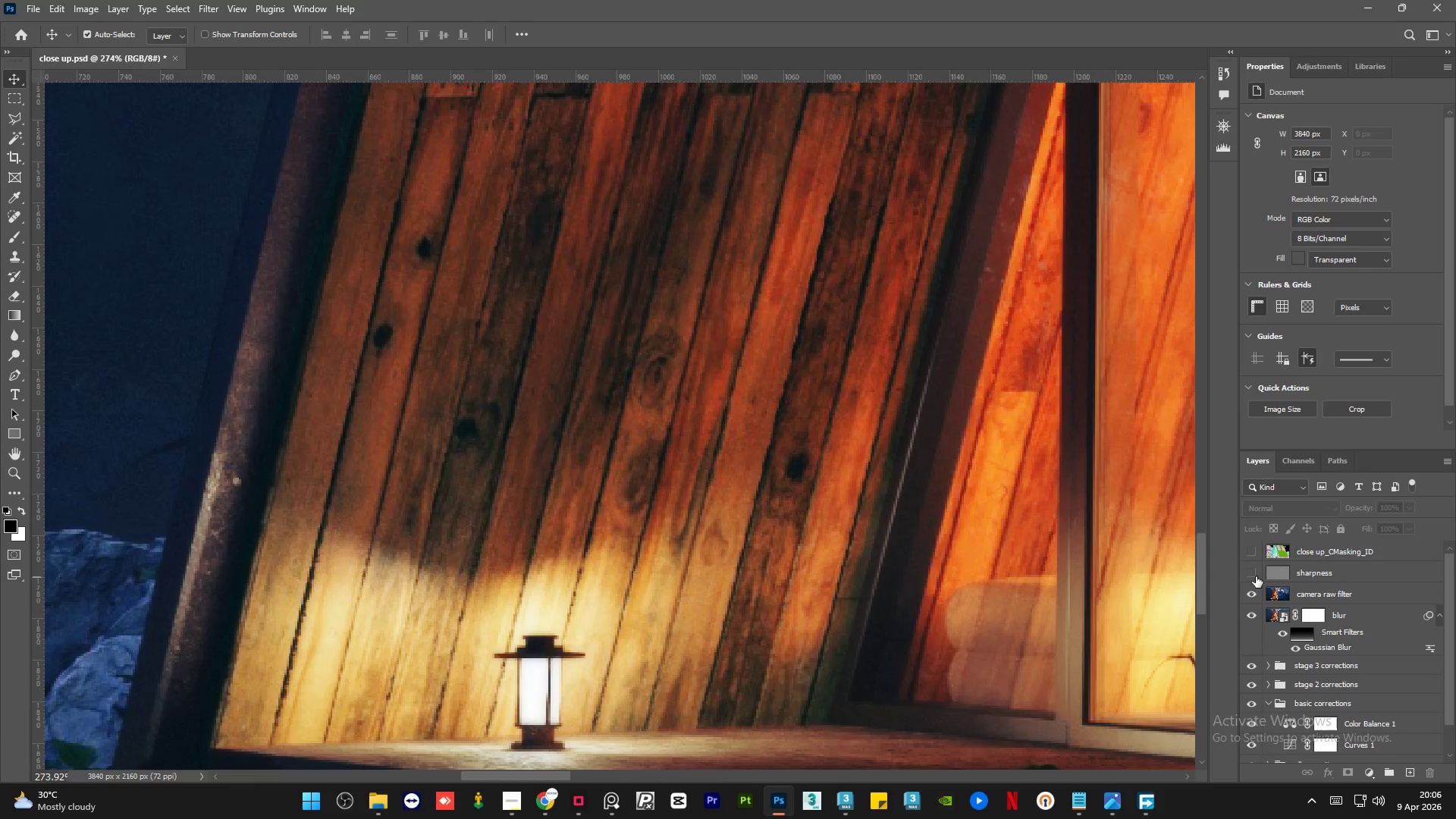 
left_click([1256, 576])
 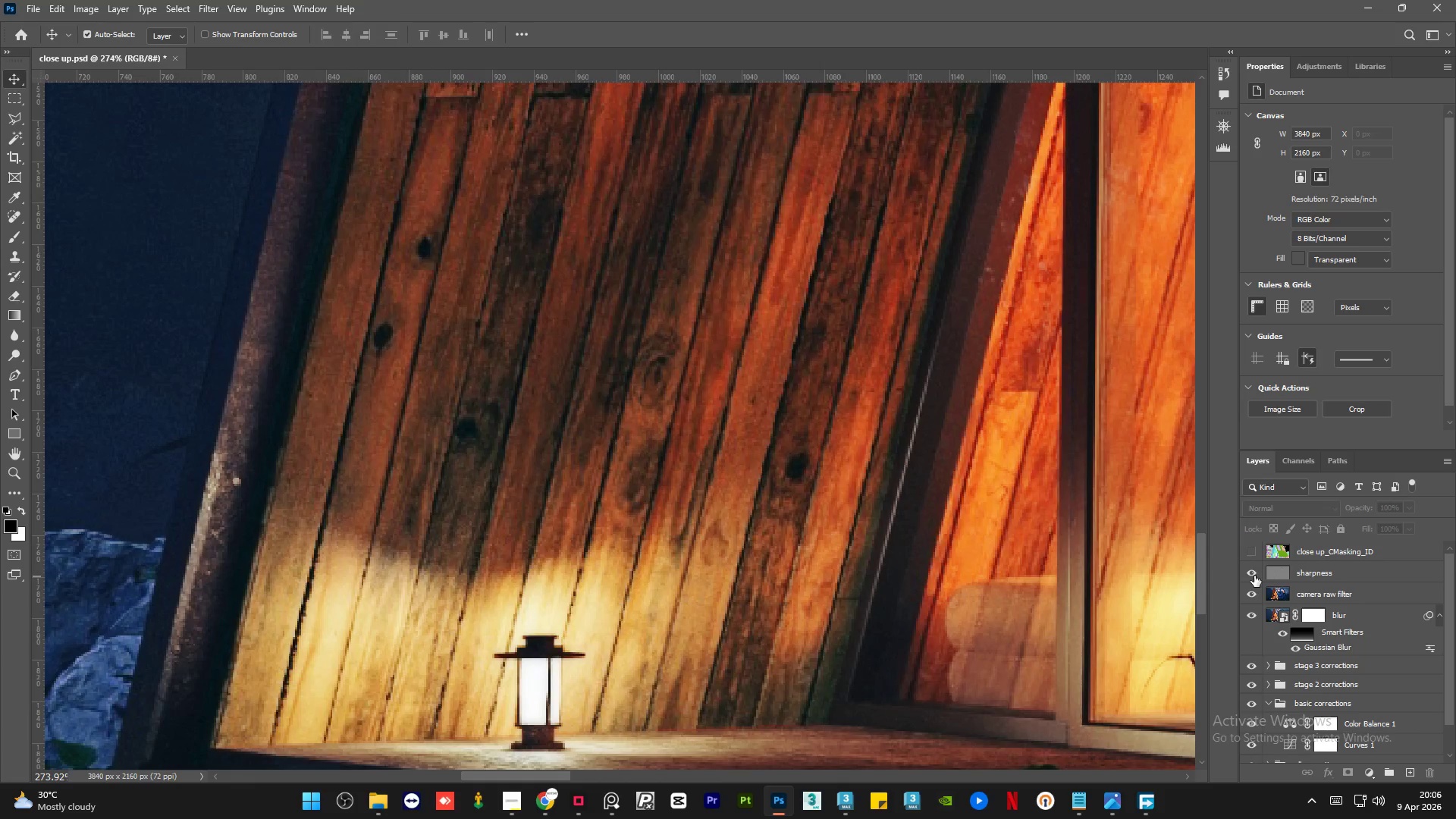 
hold_key(key=AltLeft, duration=1.51)
hold_key(key=AltLeft, duration=1.52)
scroll: coordinate [309, 535], scroll_direction: down, amount: 23.0
 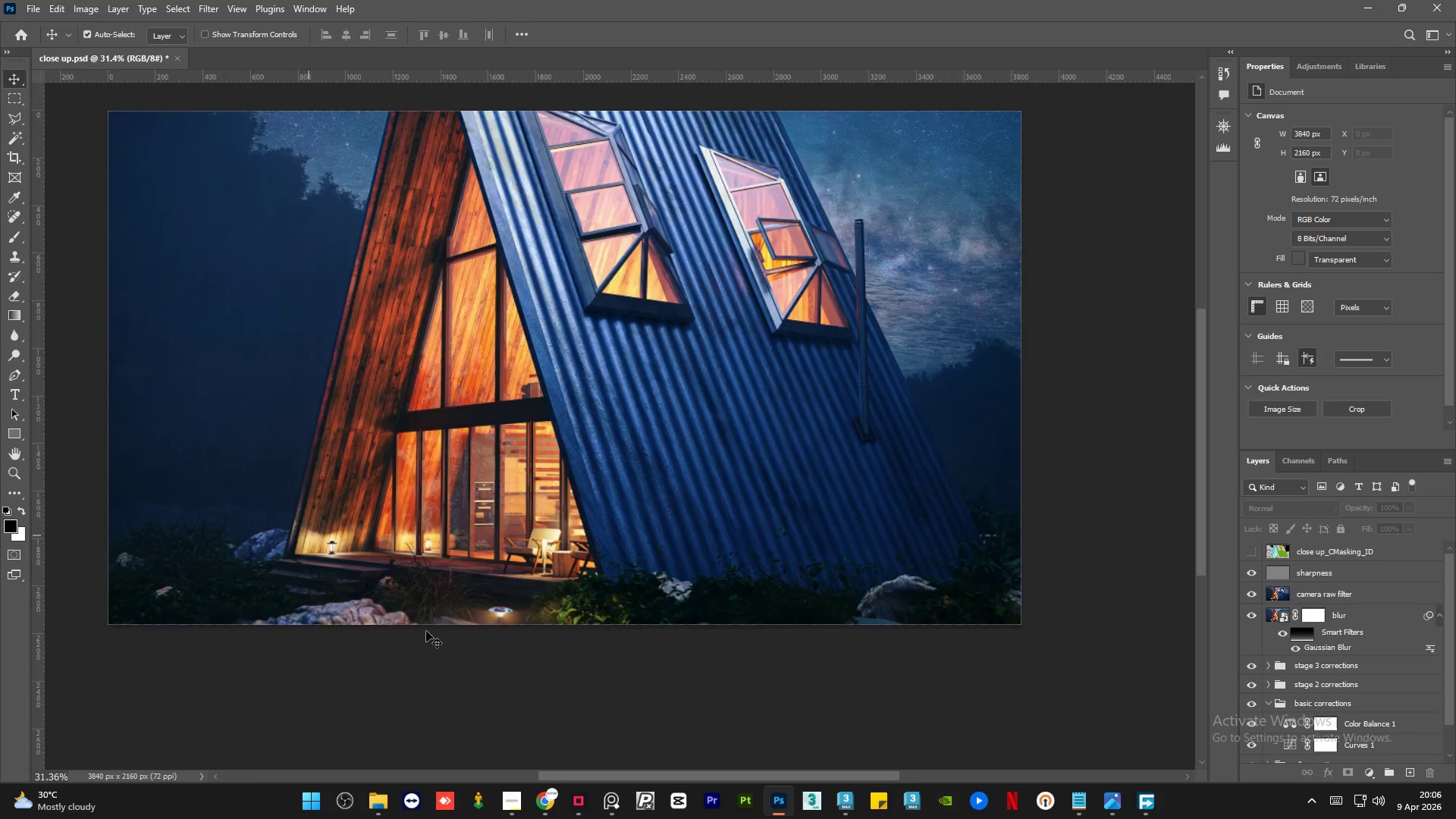 
key(Alt+AltLeft)
 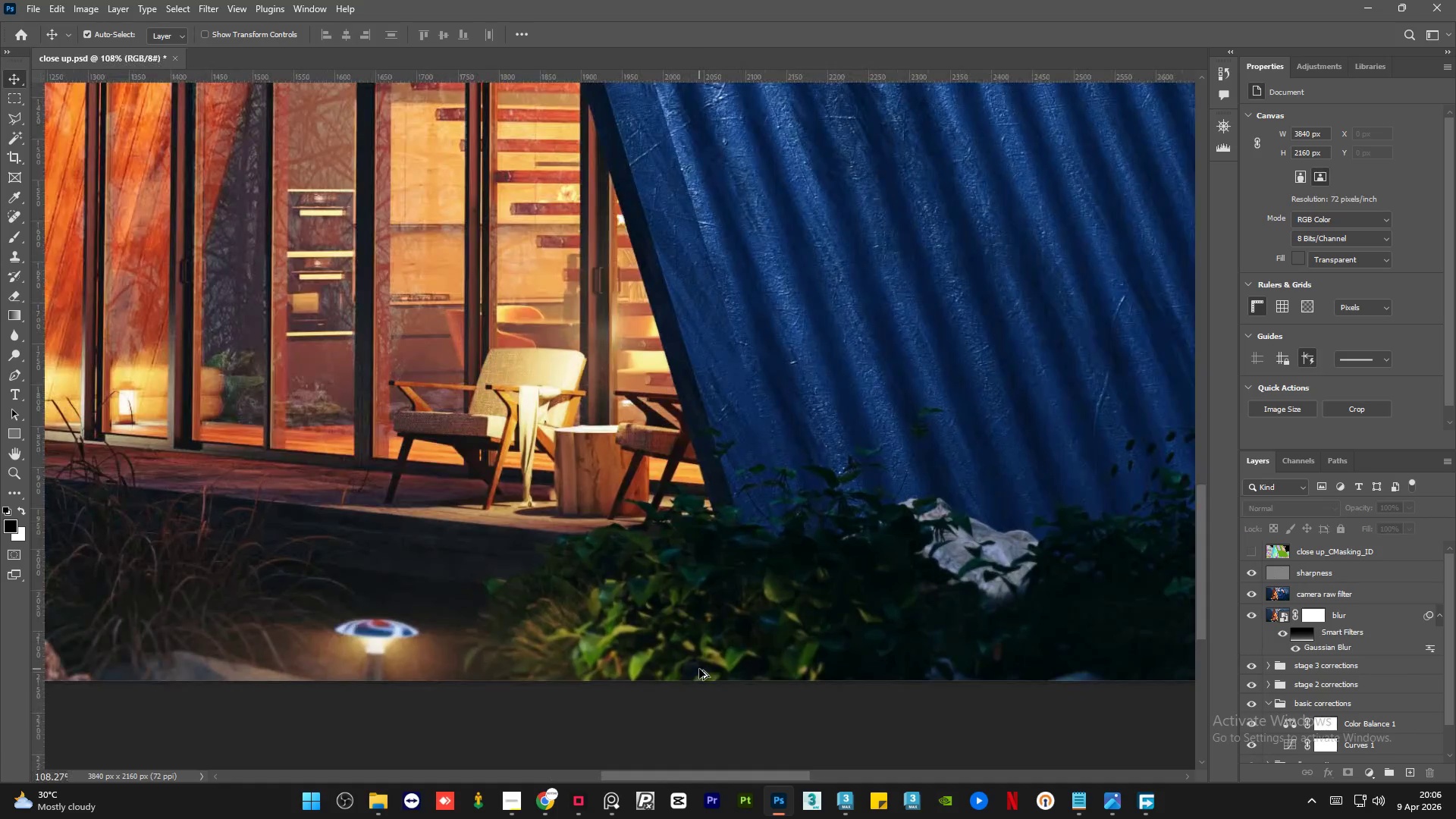 
key(Alt+AltLeft)
 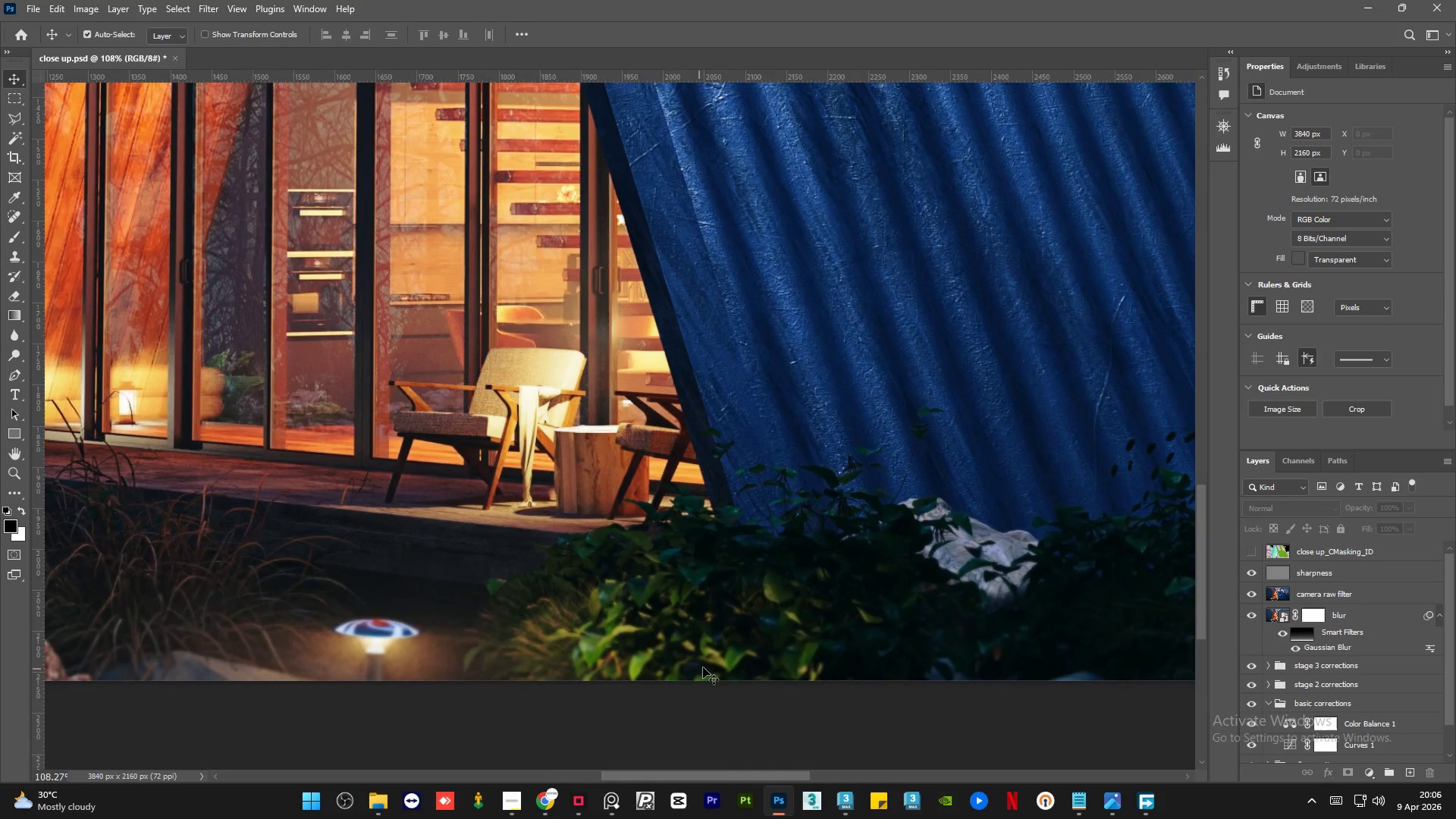 
key(Alt+AltLeft)
 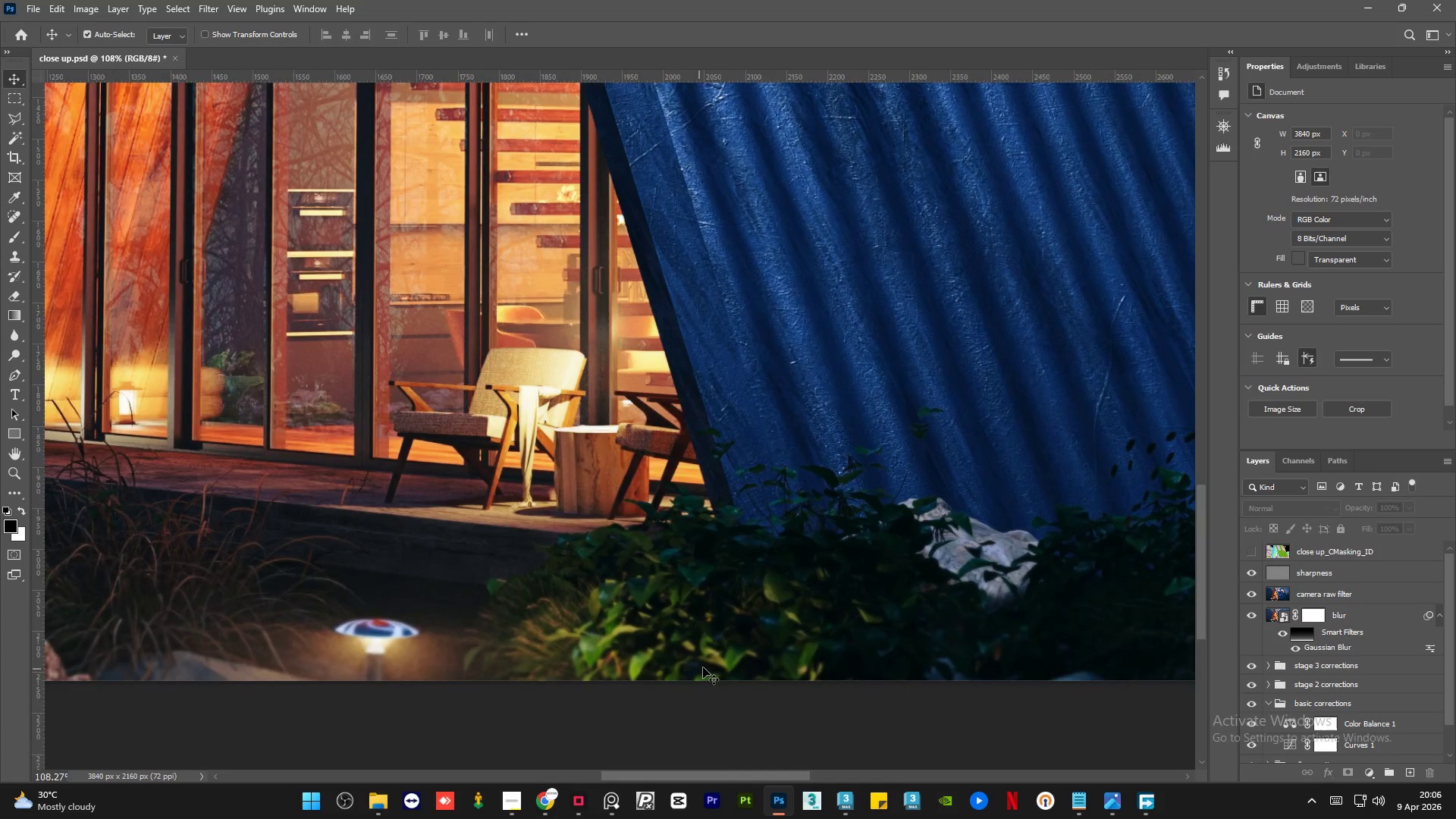 
key(Alt+AltLeft)
 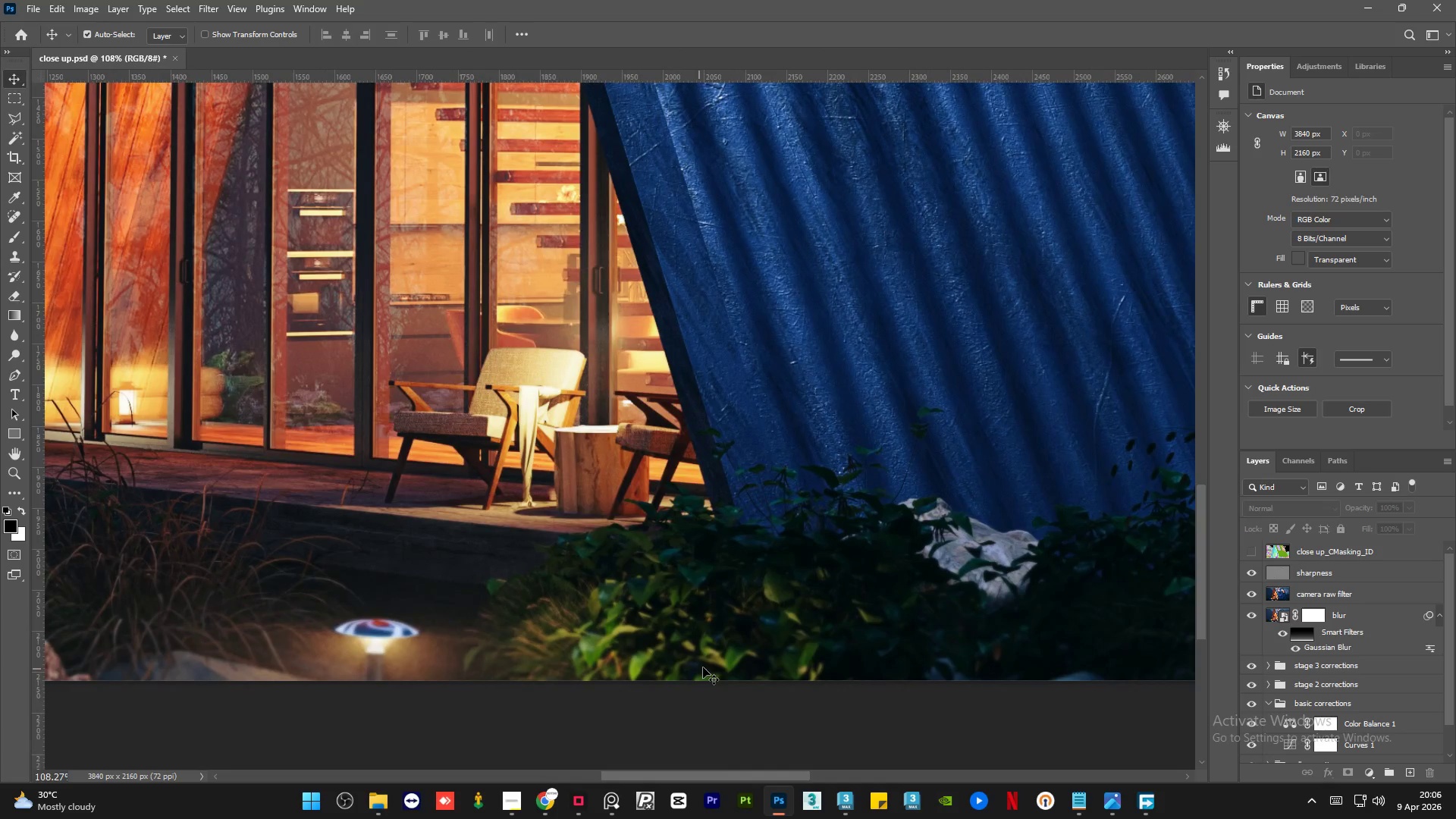 
key(Alt+AltLeft)
 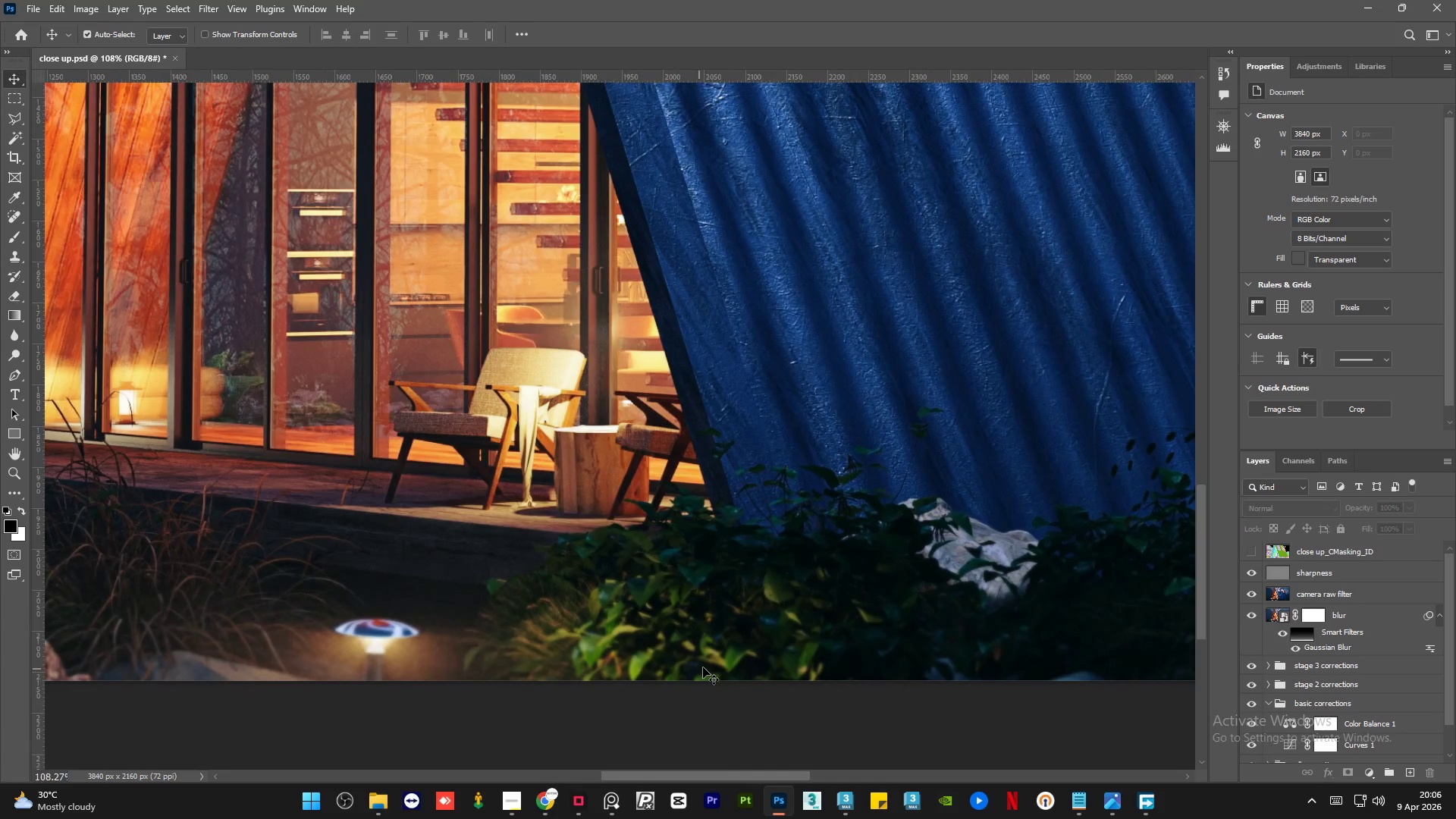 
key(Alt+AltLeft)
 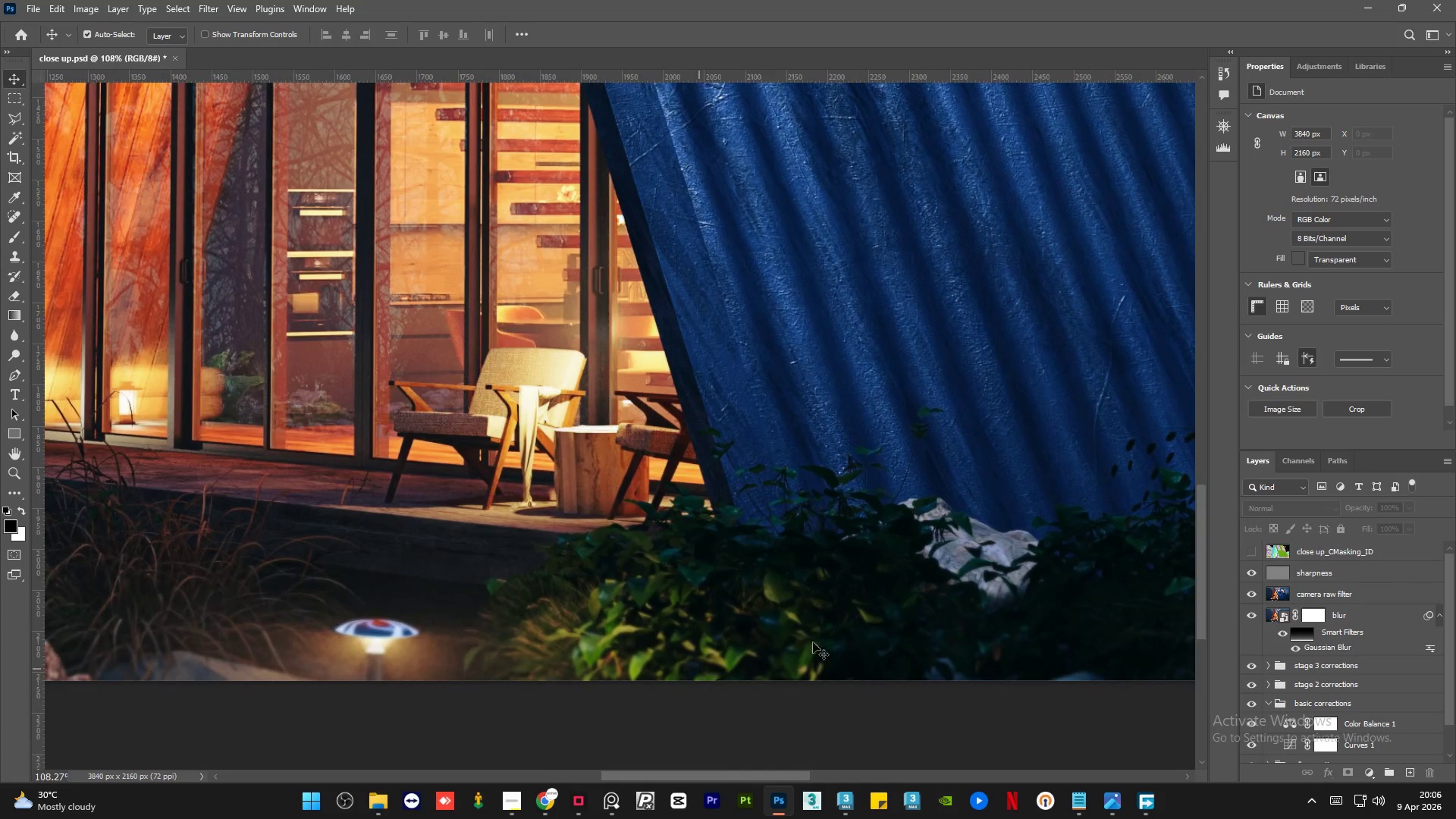 
key(Alt+AltLeft)
 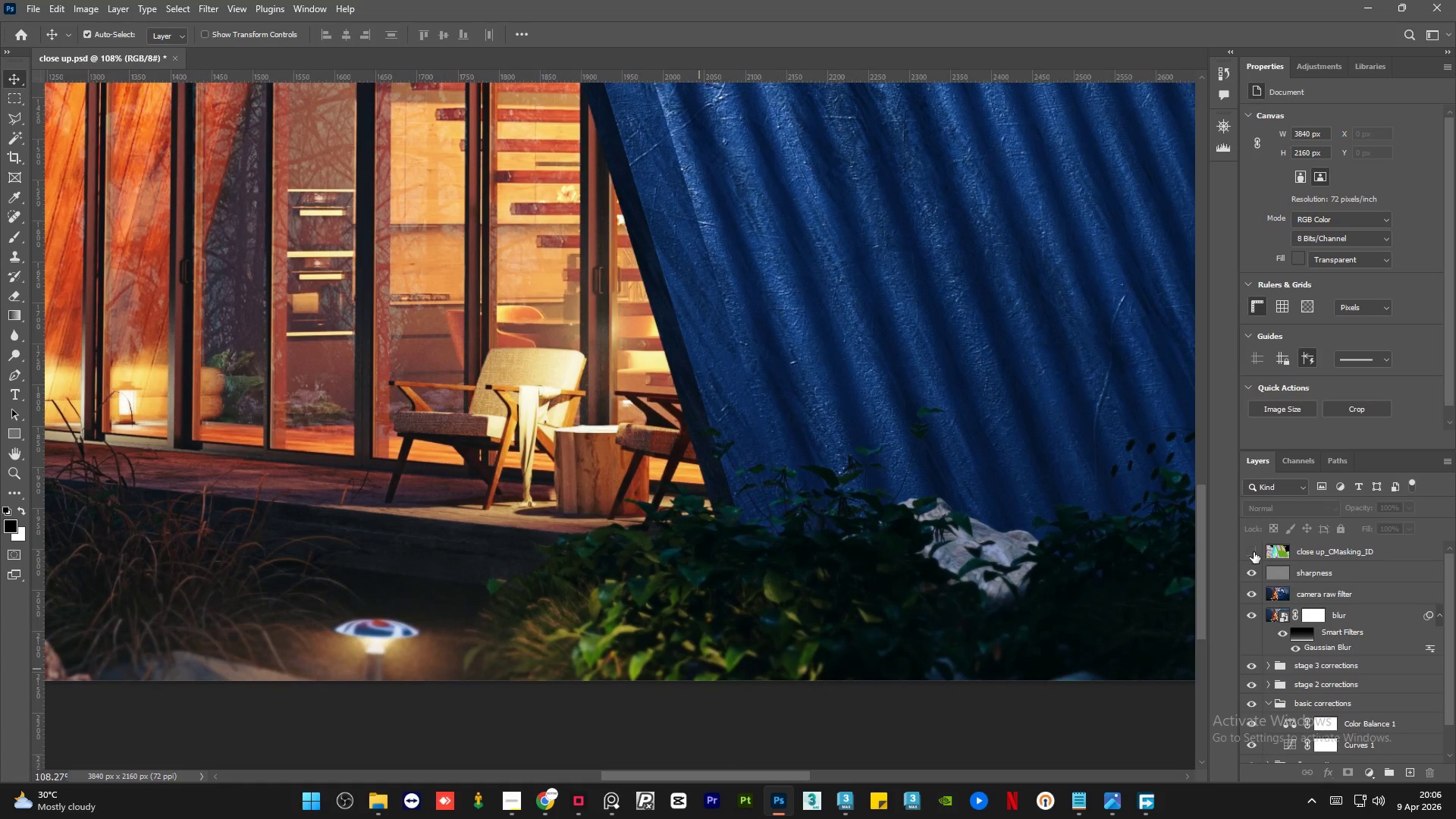 
scroll: coordinate [699, 669], scroll_direction: up, amount: 13.0
 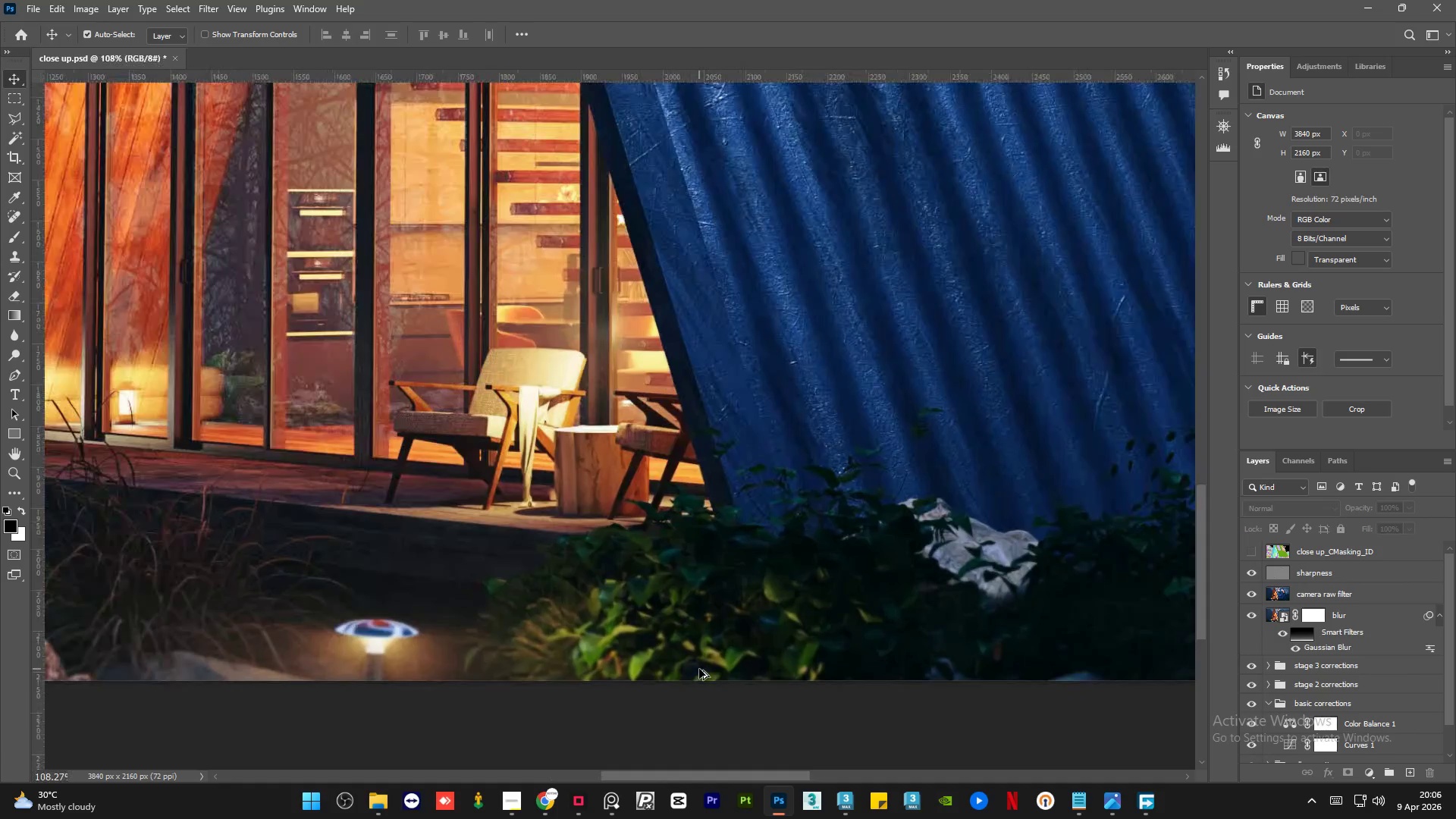 
left_click([1254, 552])
 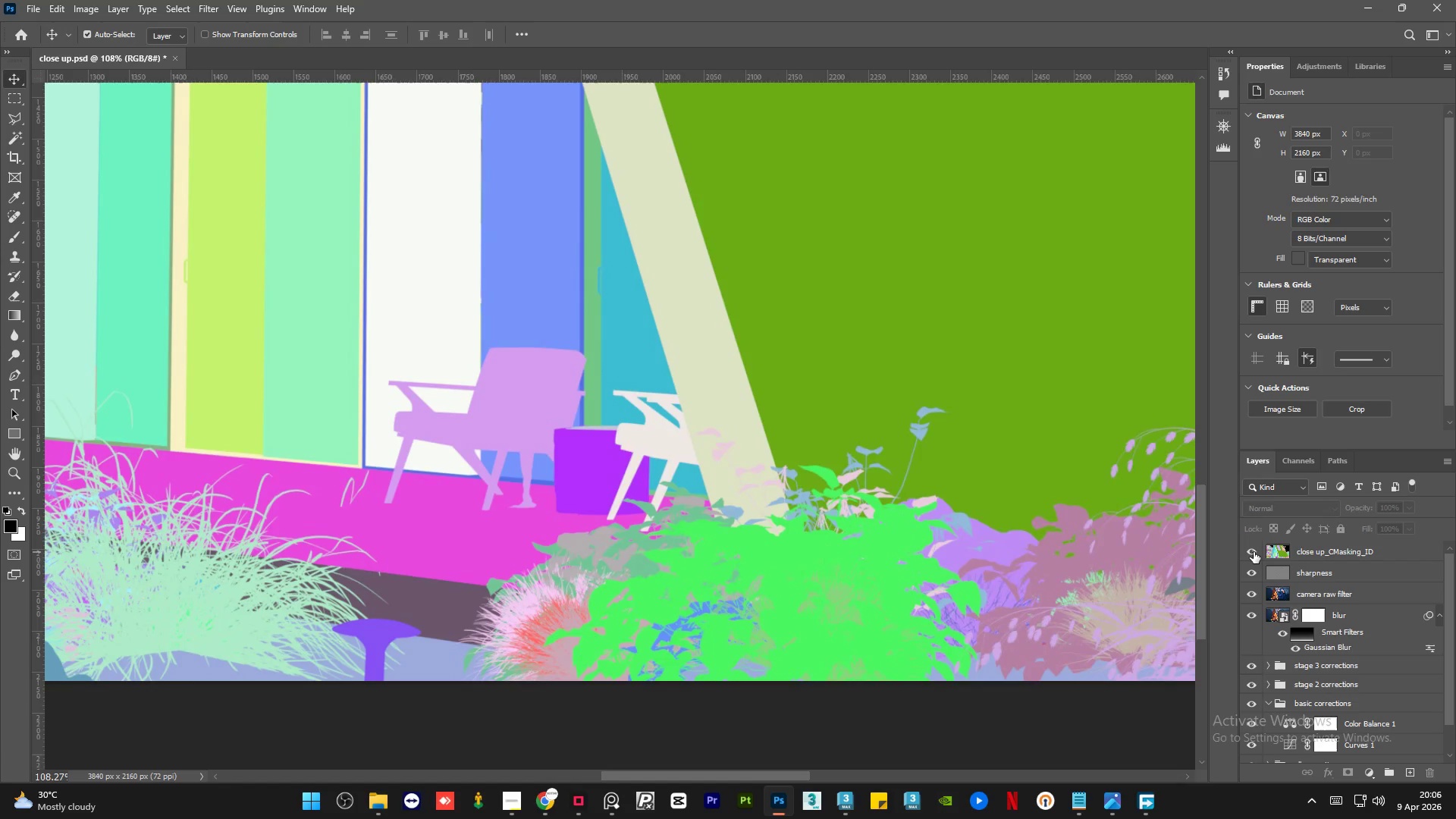 
left_click([1254, 552])
 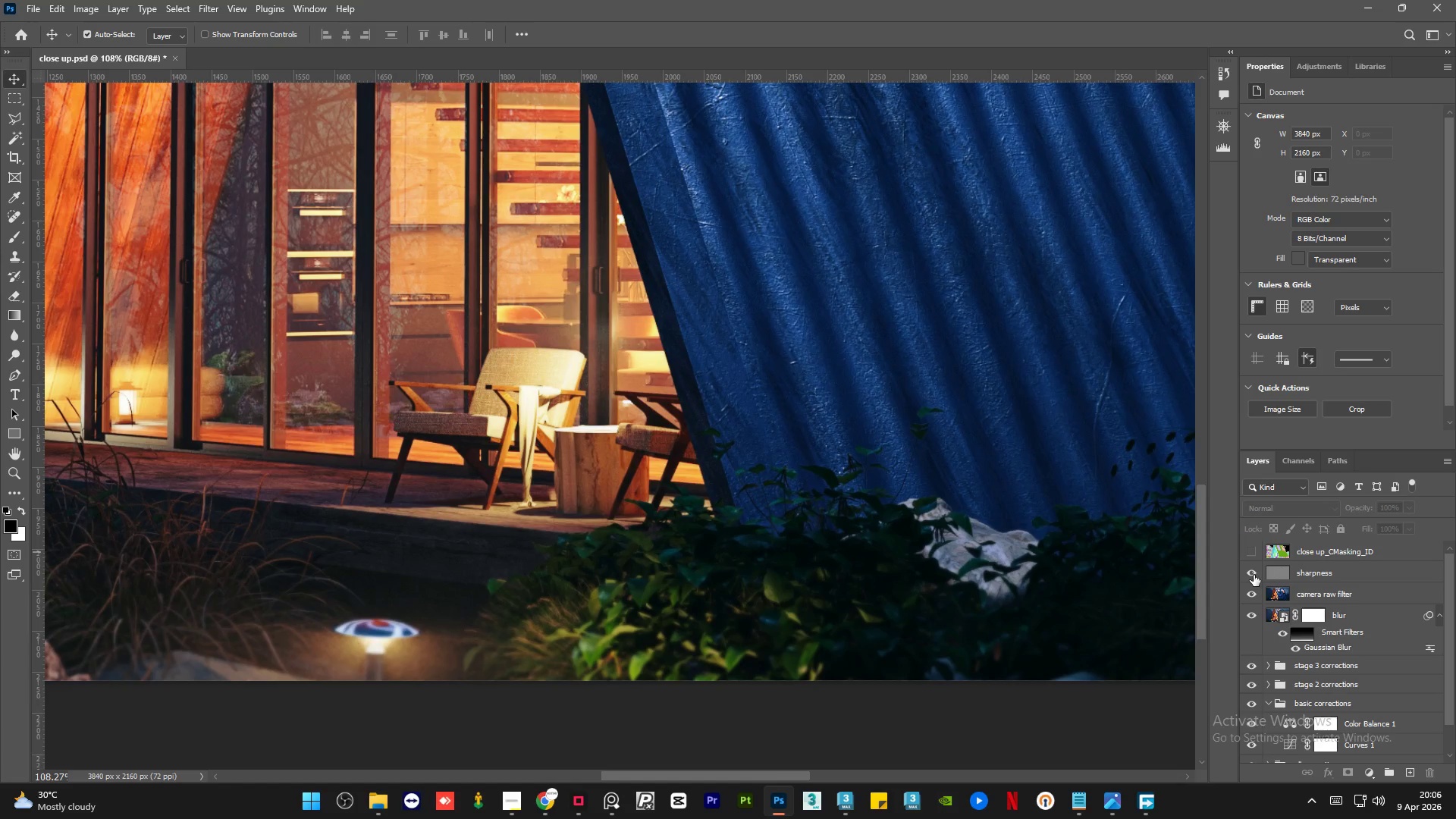 
left_click([1254, 575])
 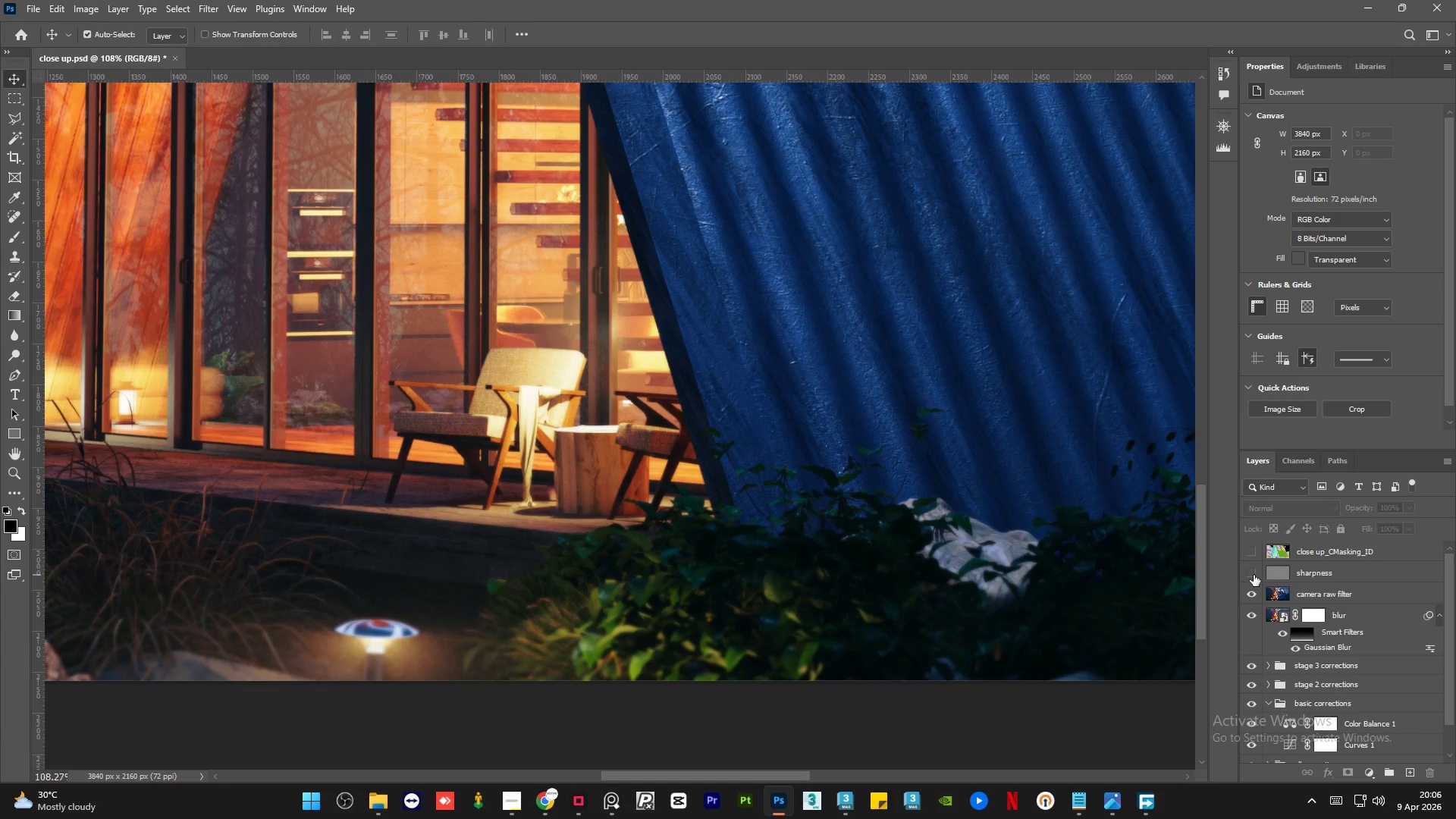 
left_click([1254, 575])
 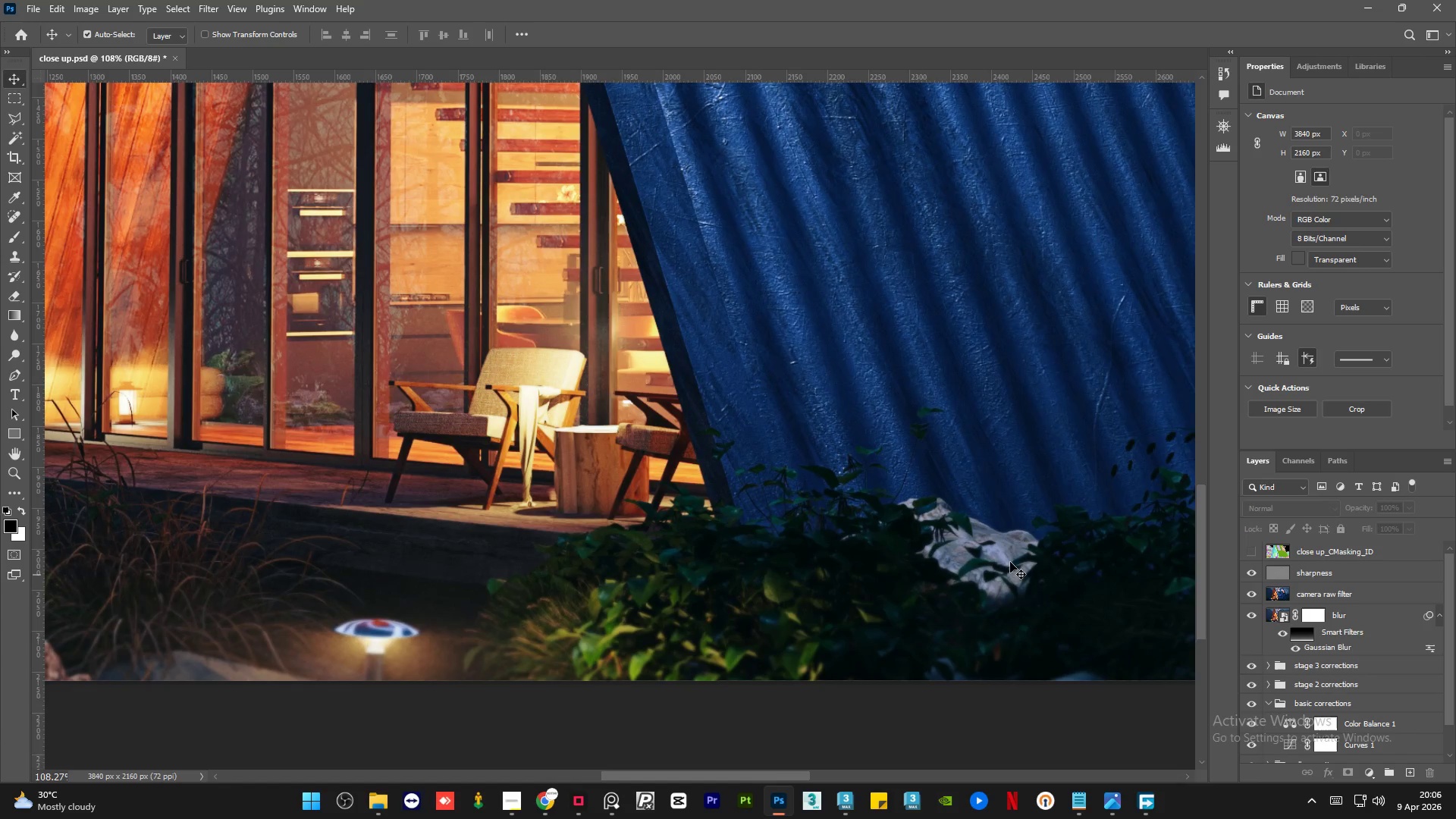 
hold_key(key=AltLeft, duration=1.51)
 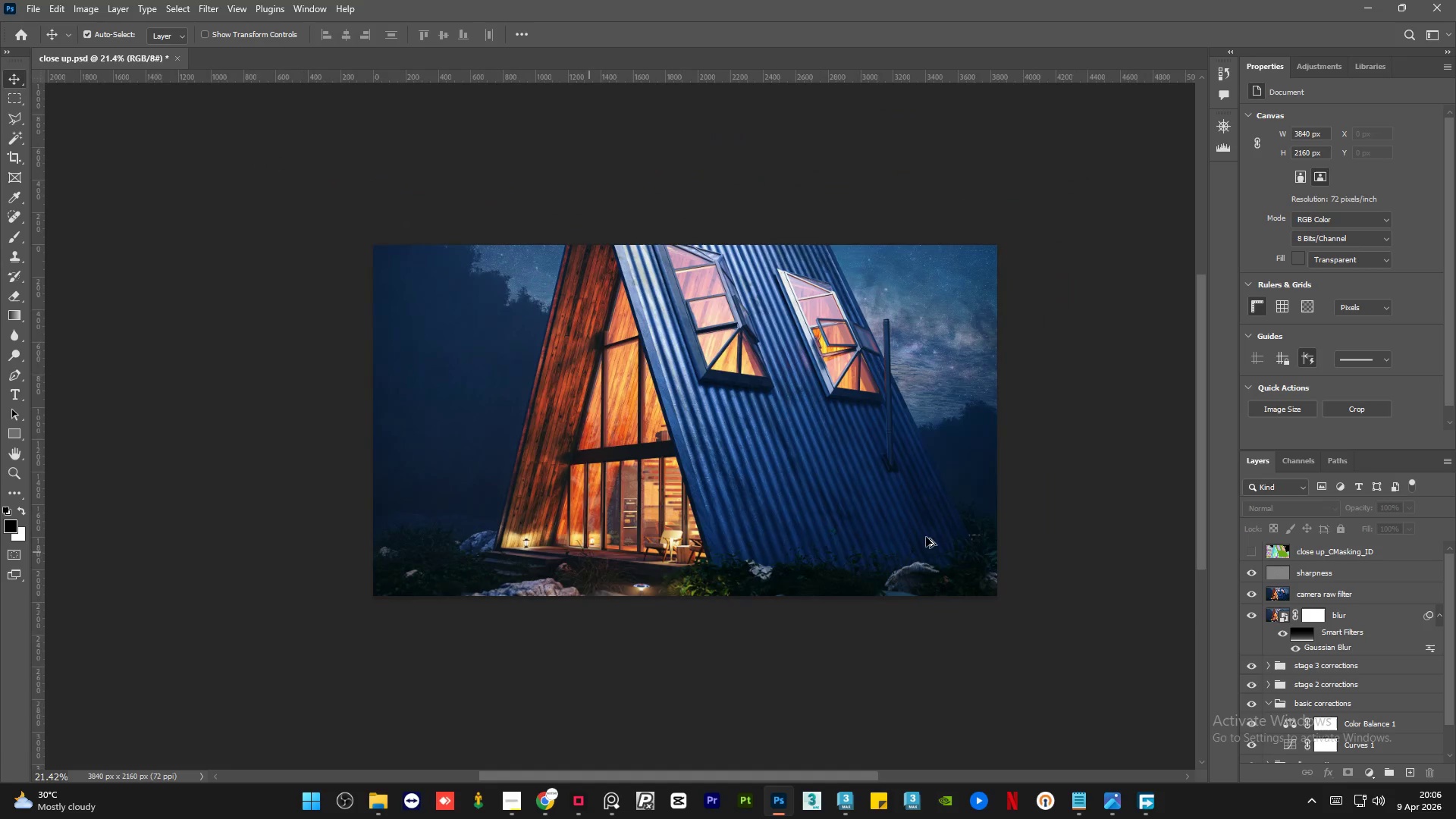 
hold_key(key=AltLeft, duration=1.22)
 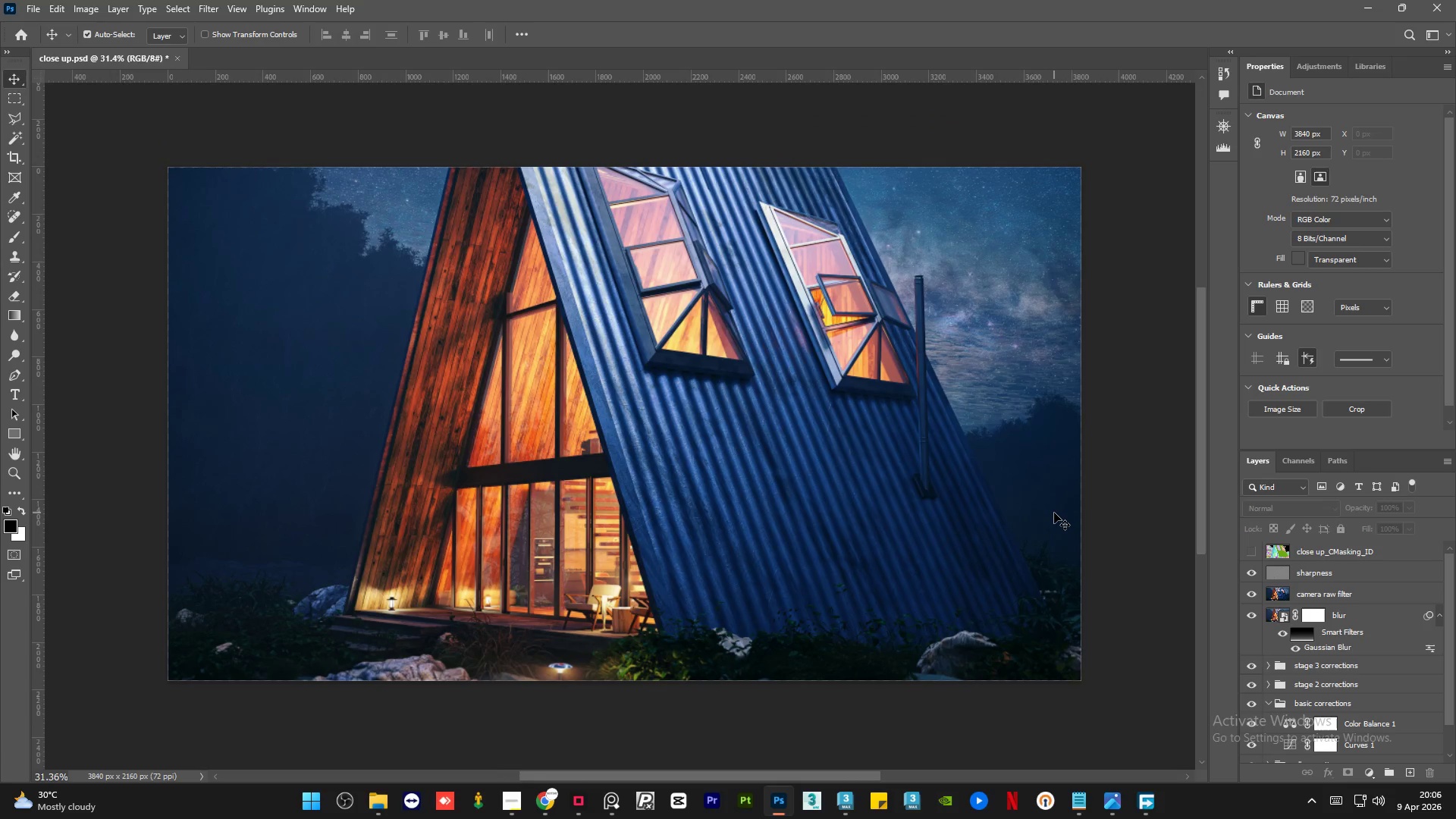 
scroll: coordinate [766, 595], scroll_direction: down, amount: 13.0
 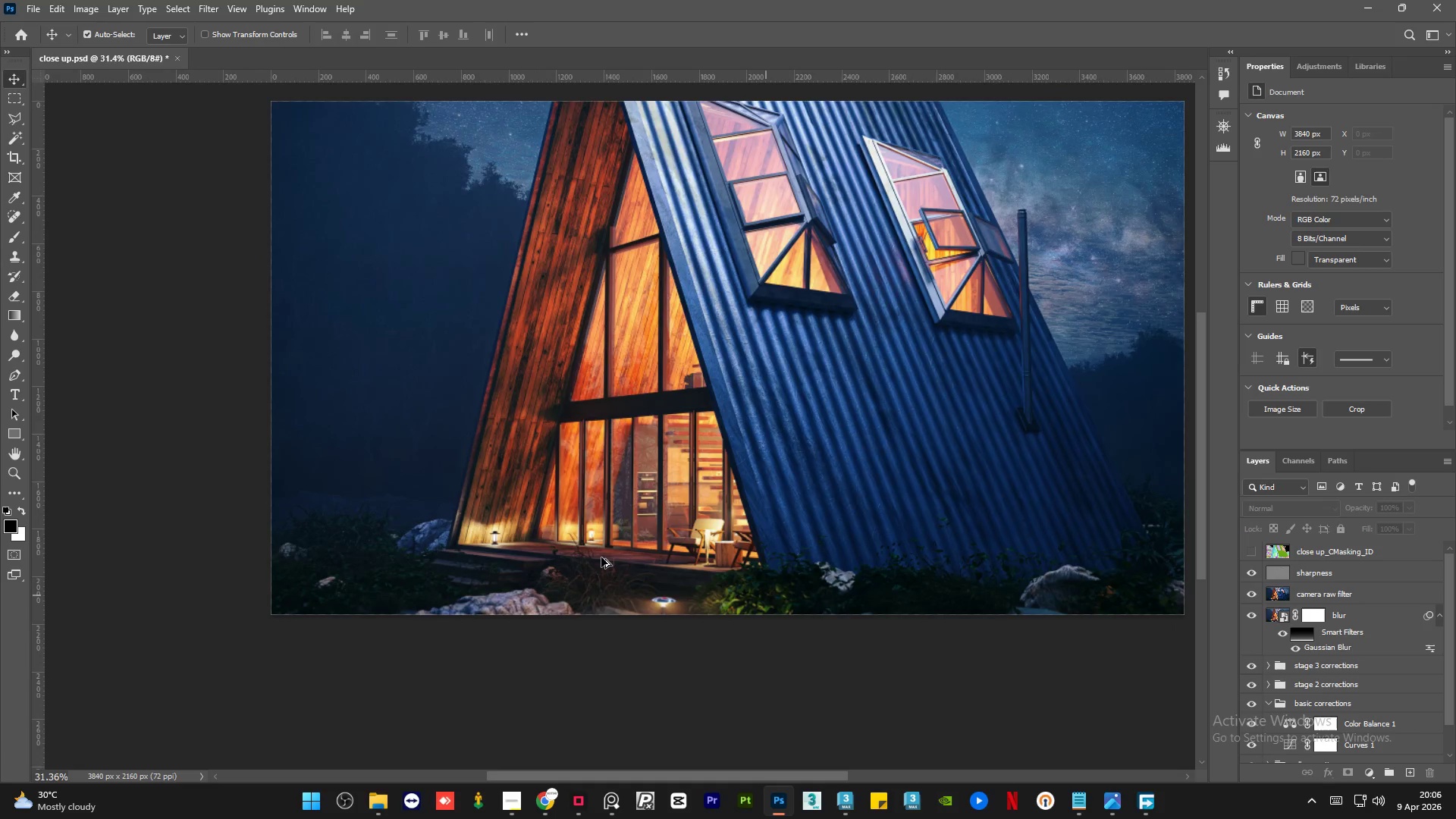 
scroll: coordinate [1054, 513], scroll_direction: none, amount: 0.0
 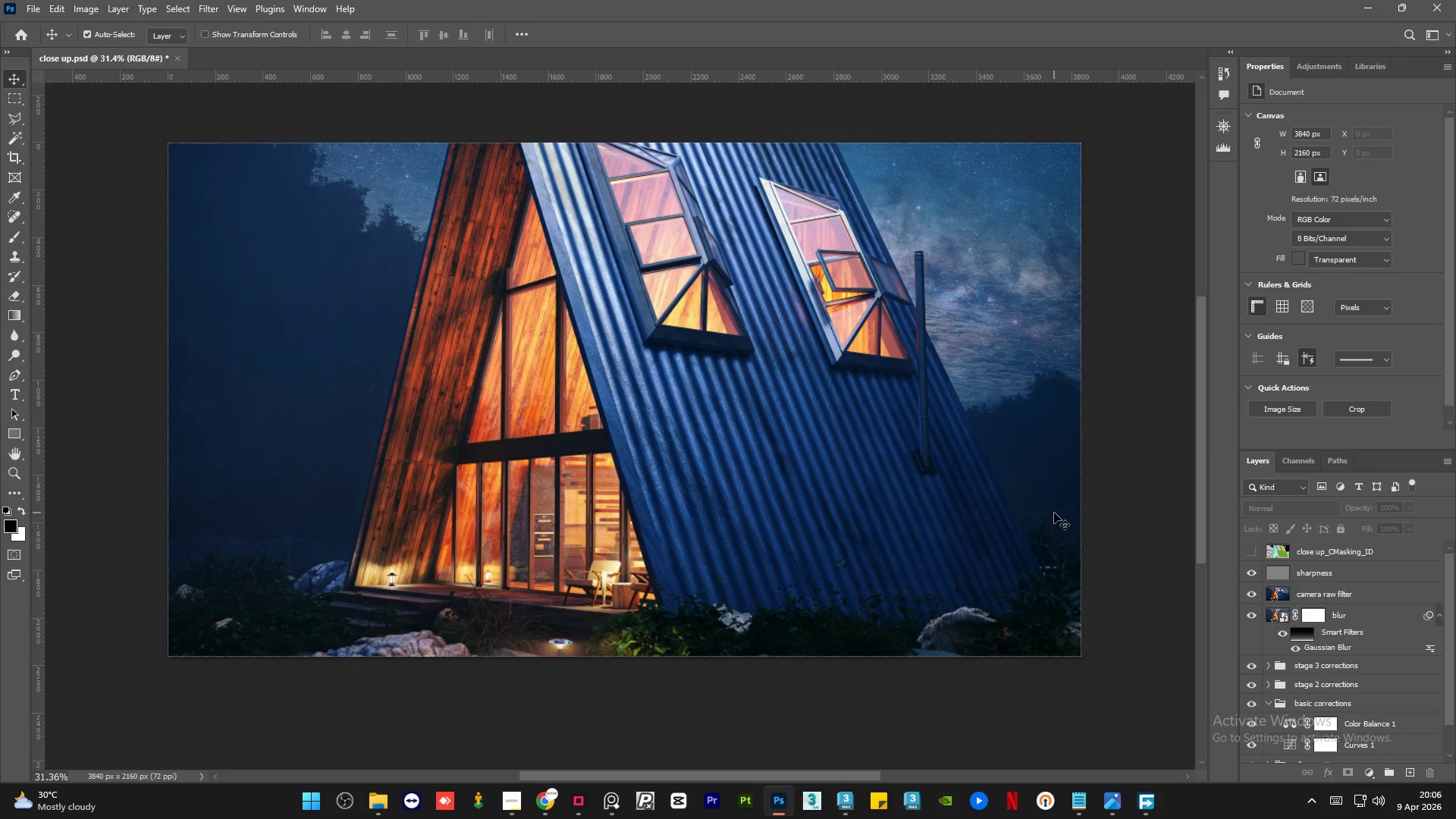 
scroll: coordinate [1054, 513], scroll_direction: up, amount: 2.0
 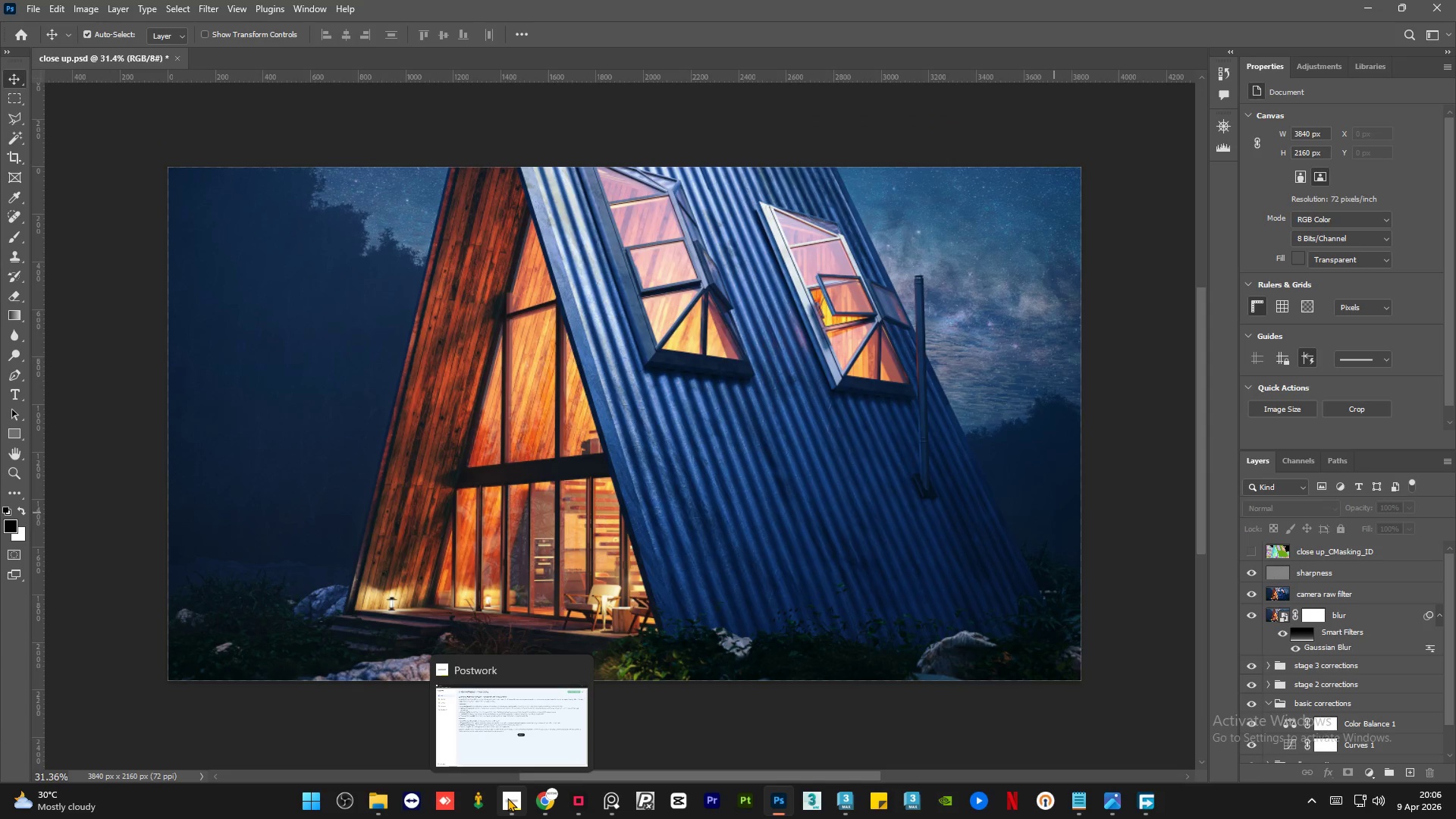 
left_click([507, 798])